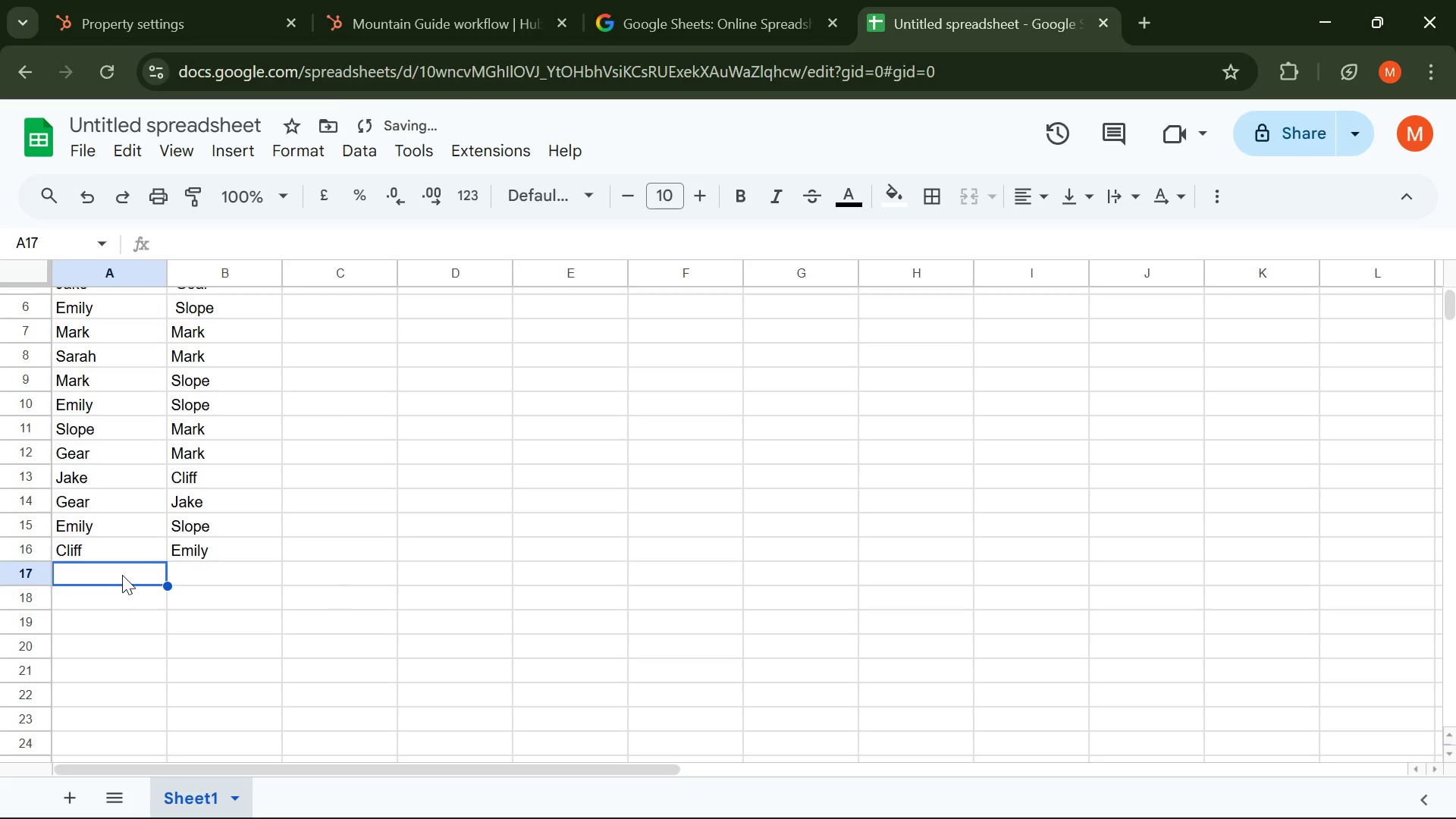 
key(Meta+V)
 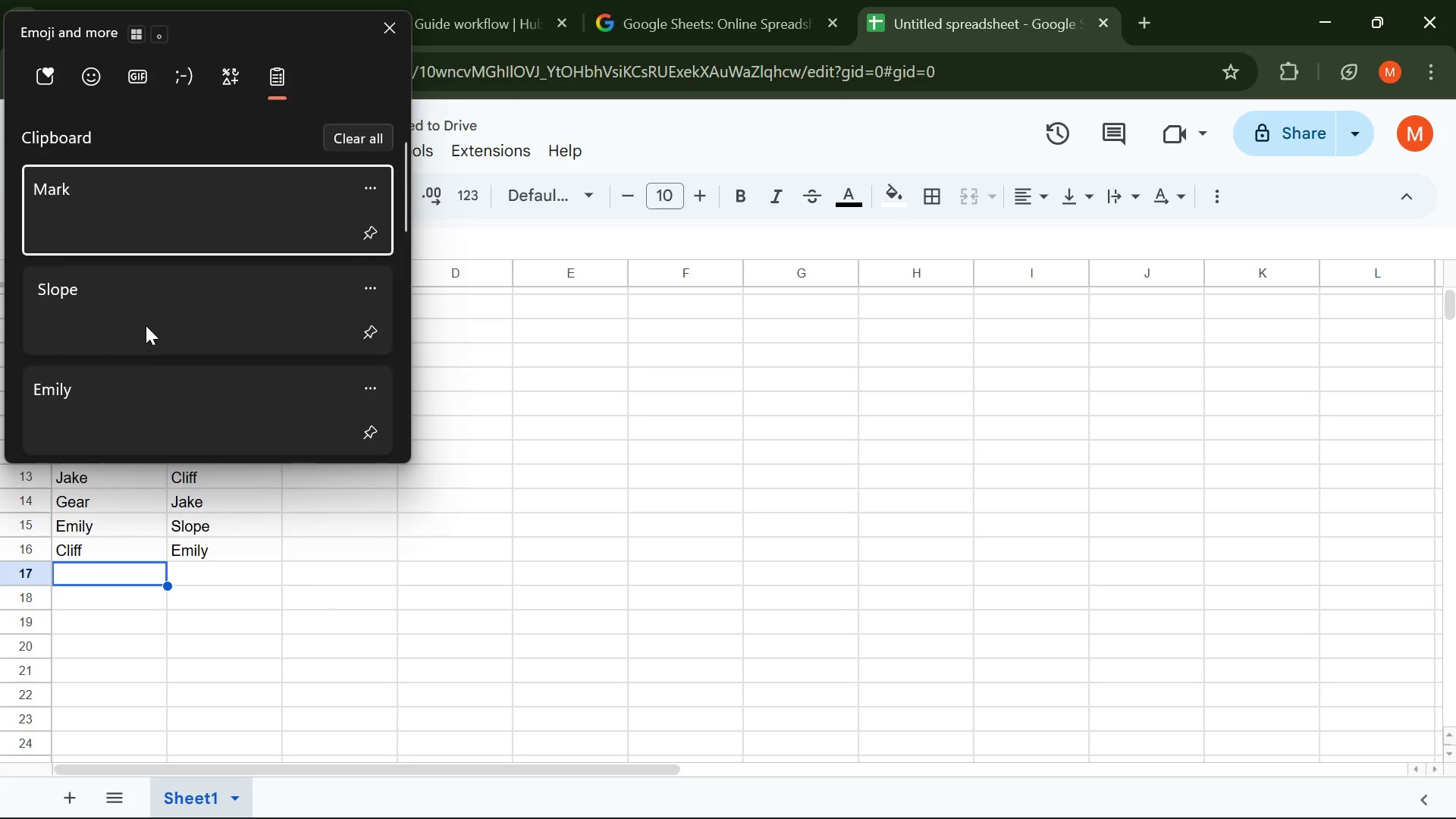 
left_click([144, 316])
 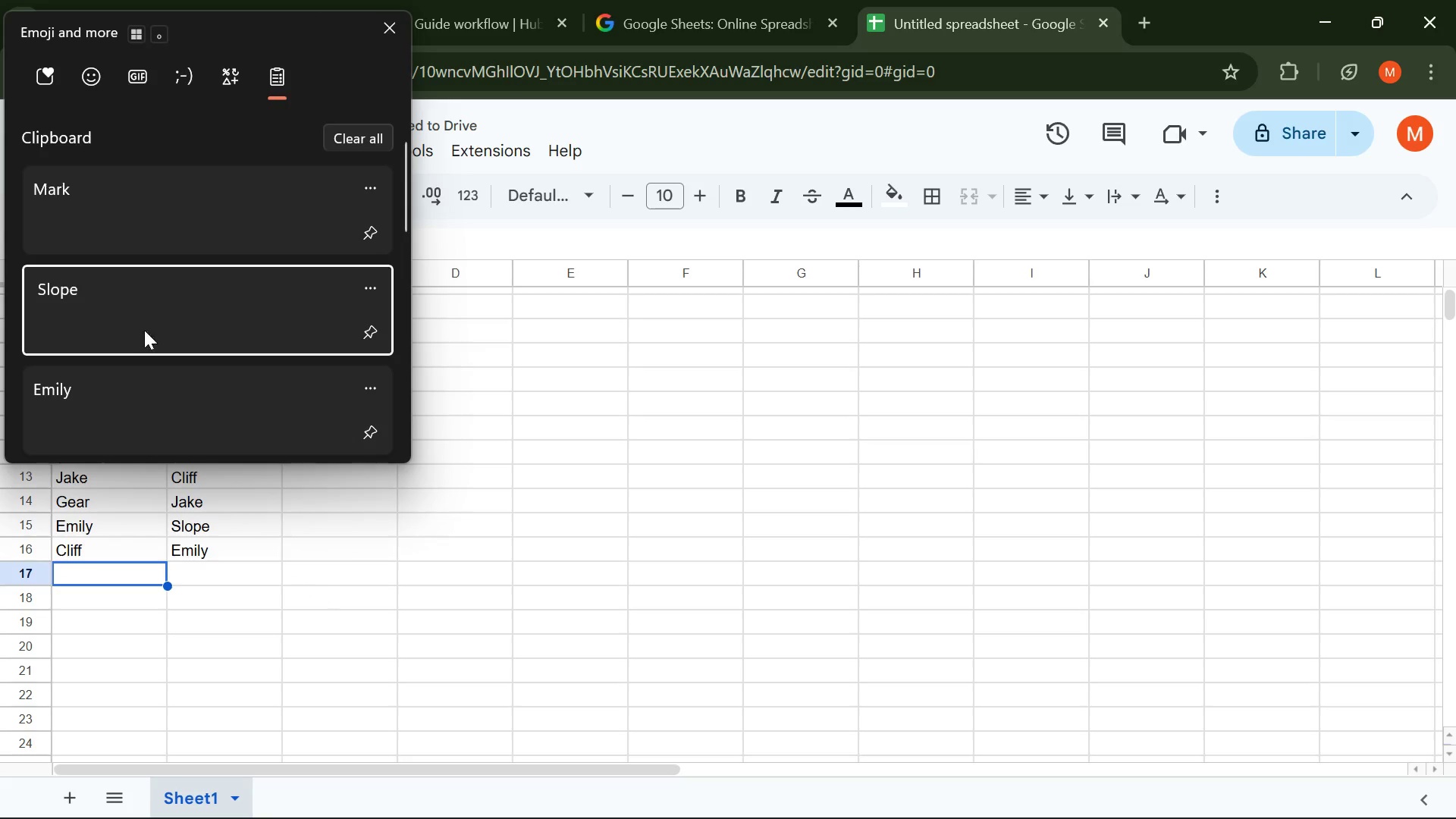 
key(Control+ControlLeft)
 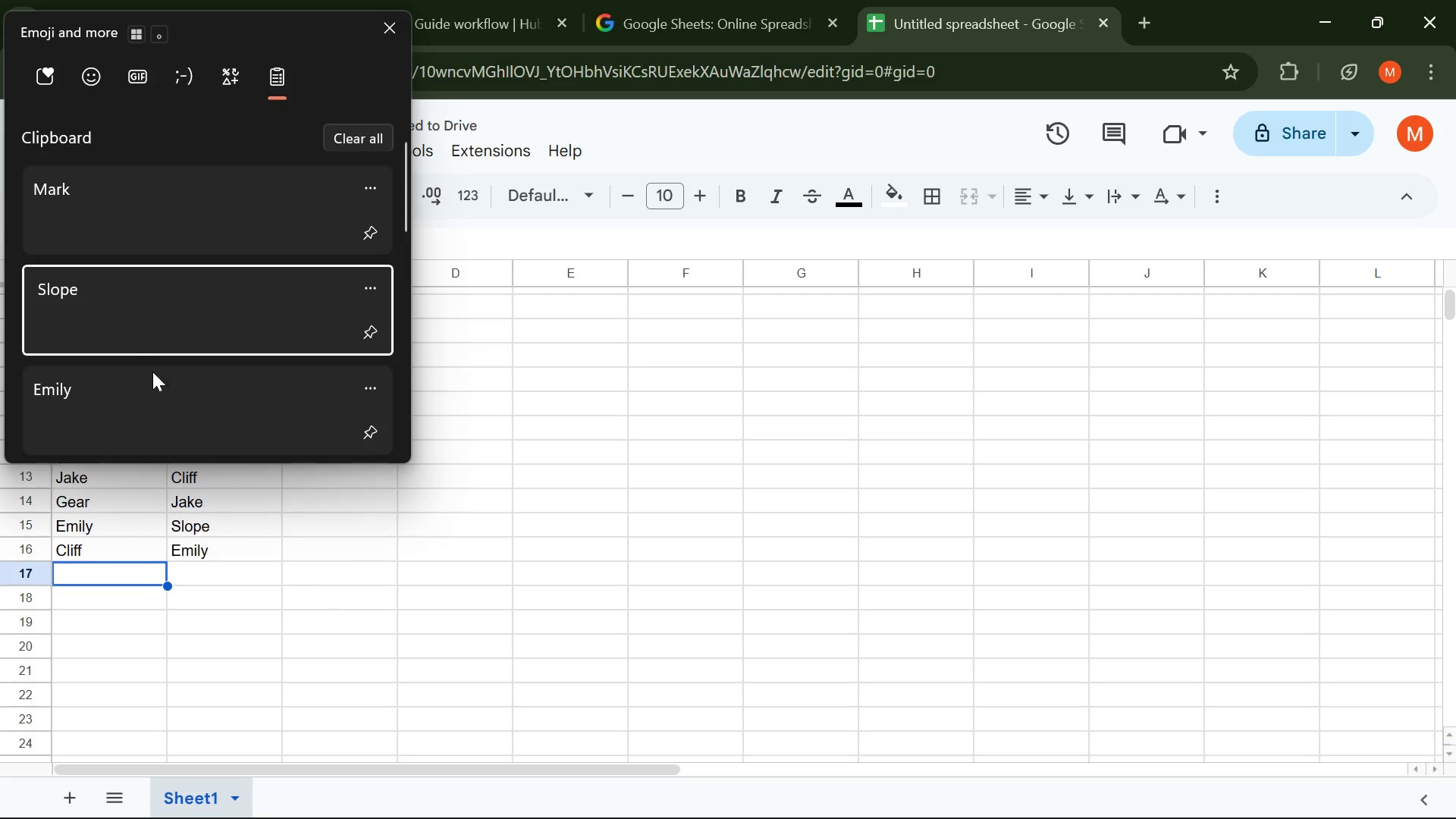 
key(Control+V)
 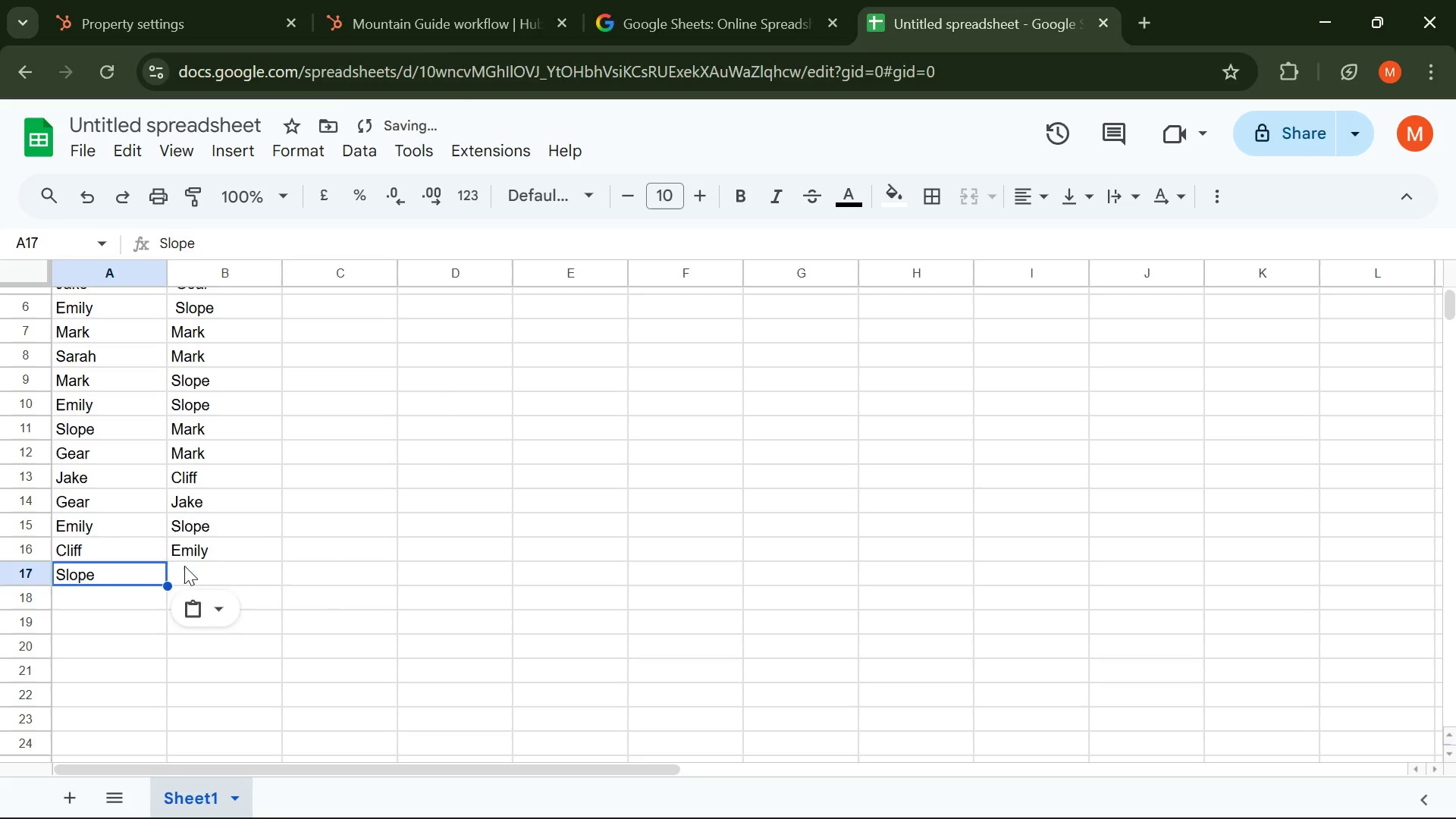 
left_click([184, 566])
 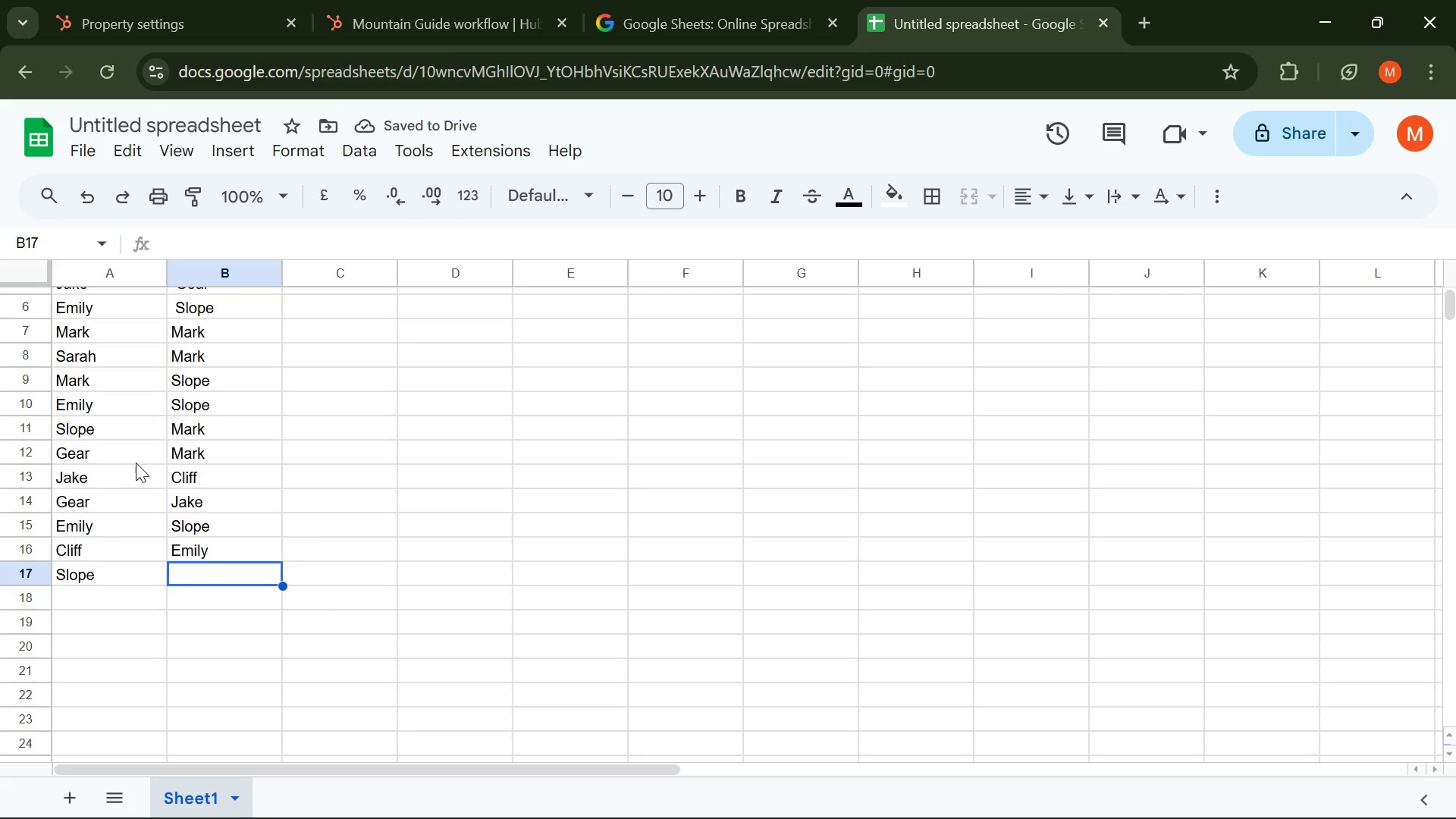 
key(Meta+V)
 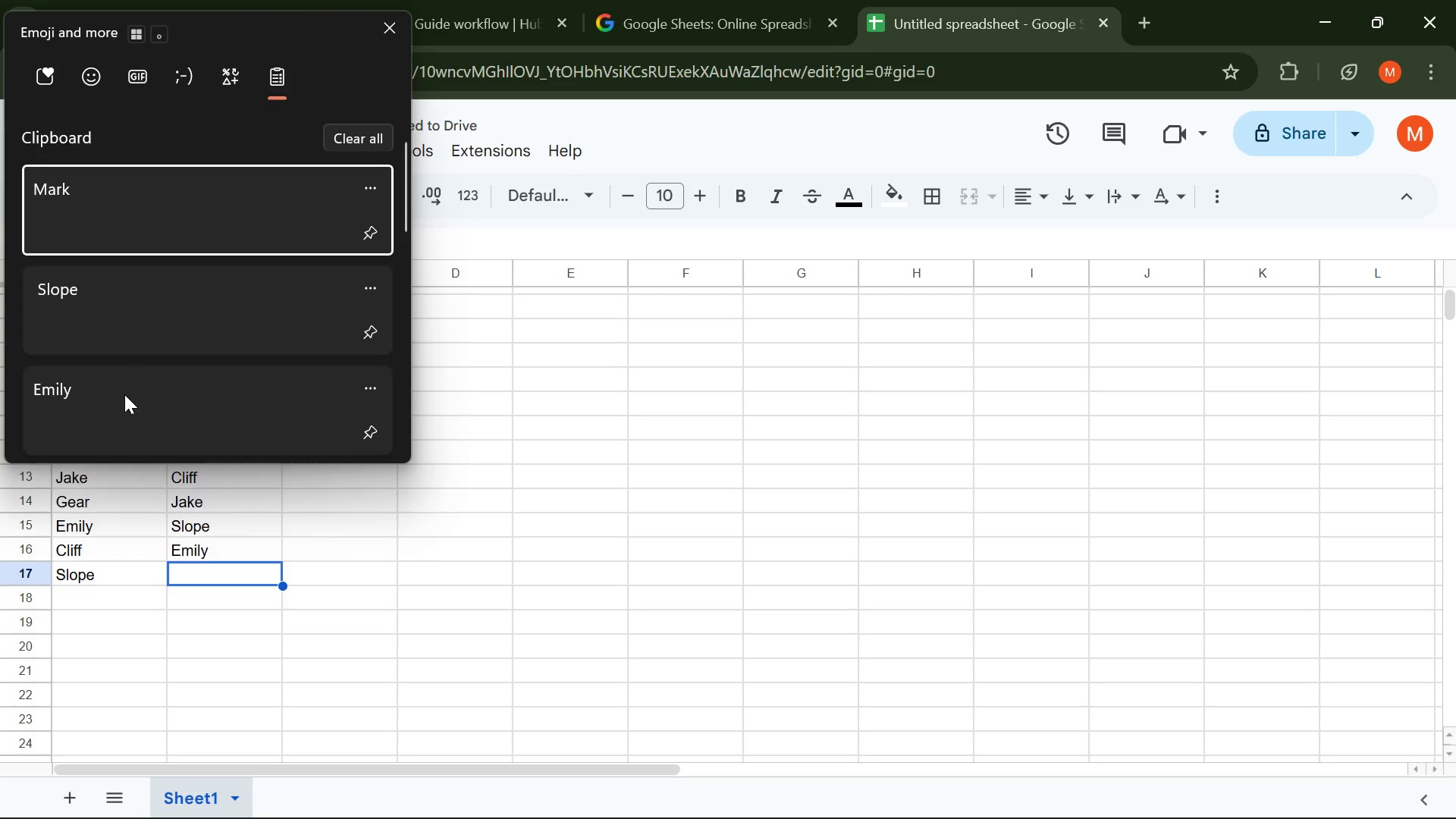 
scroll: coordinate [127, 373], scroll_direction: down, amount: 4.0
 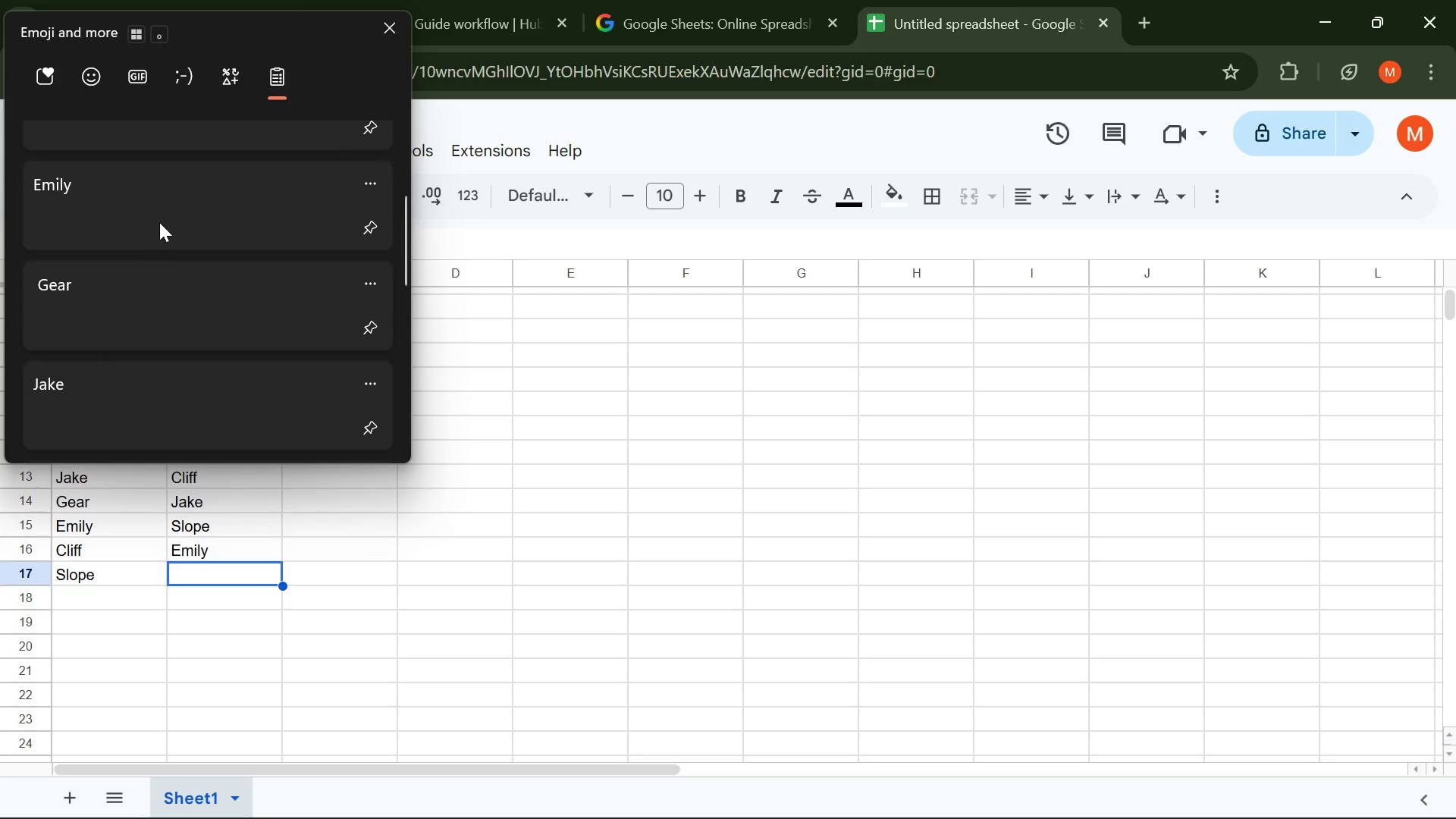 
left_click([161, 214])
 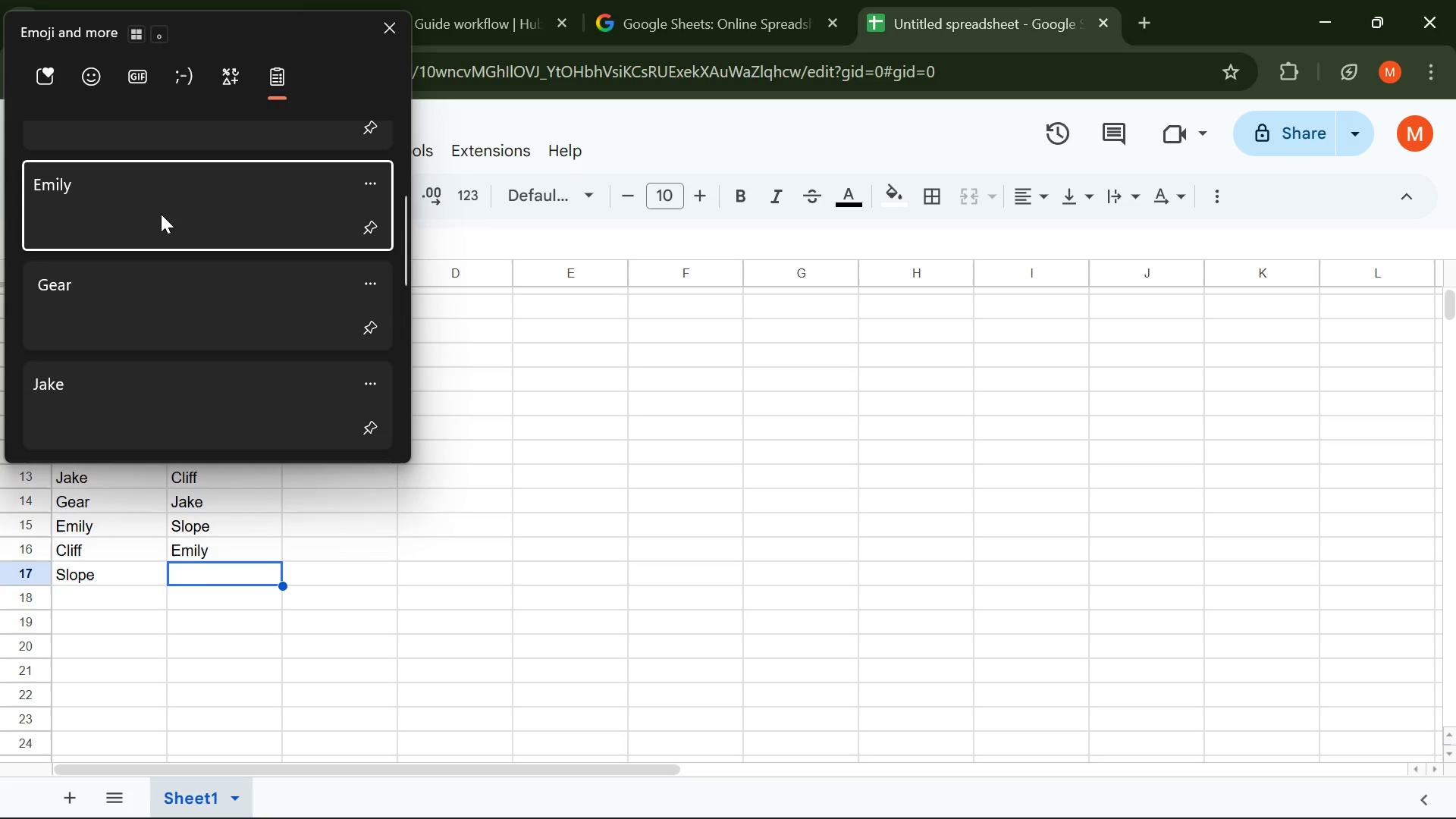 
key(Control+ControlLeft)
 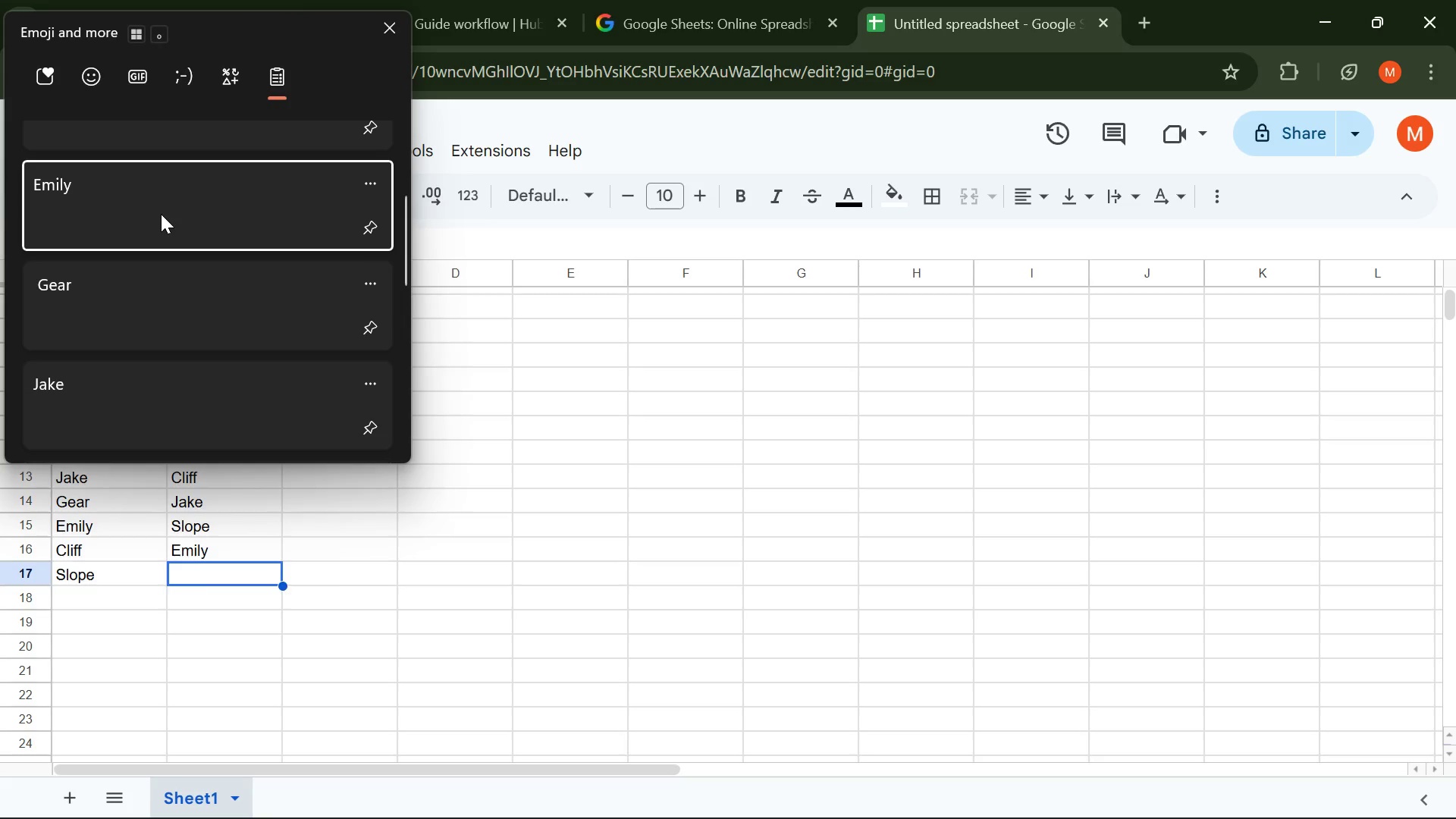 
key(Control+V)
 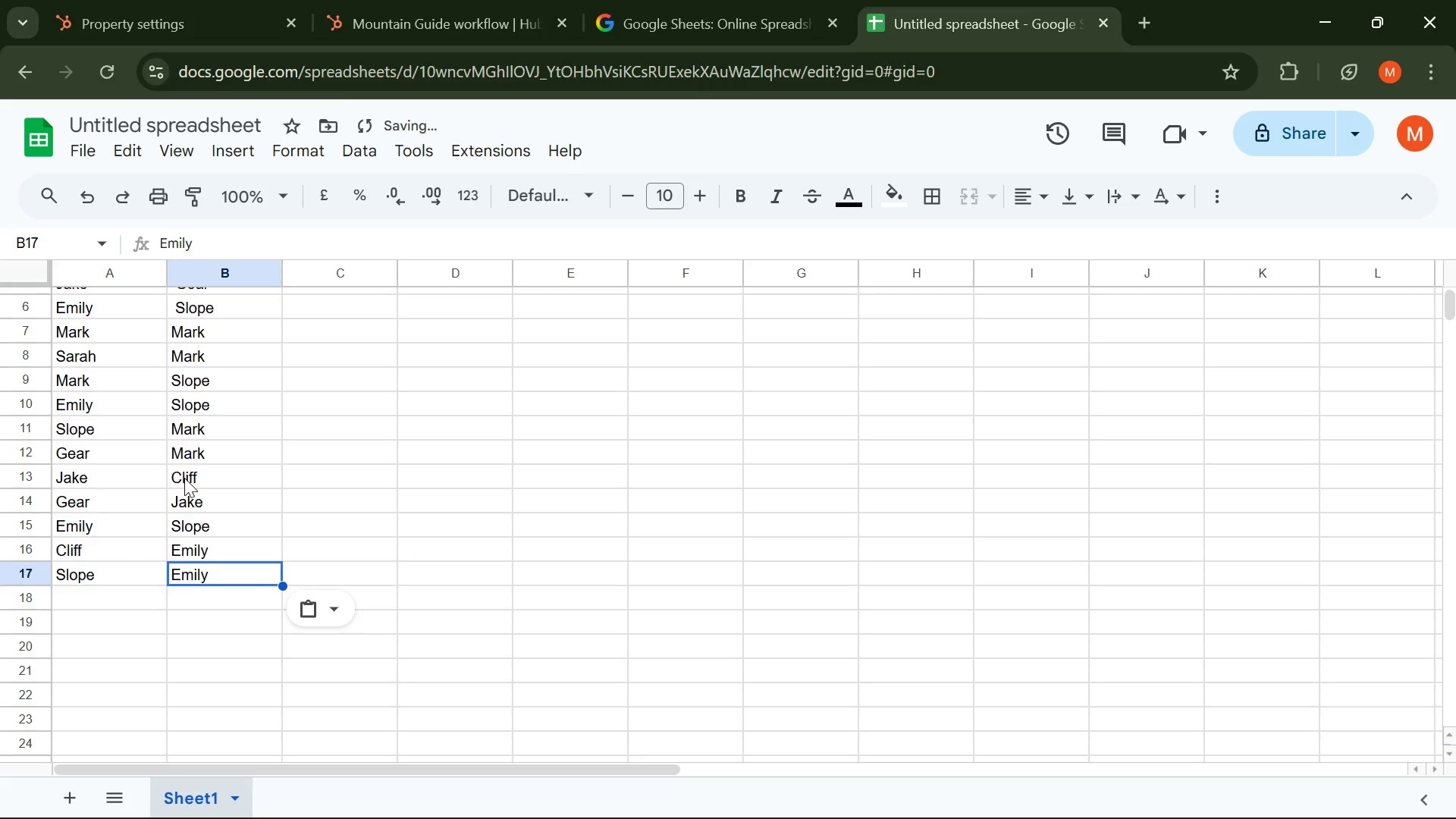 
scroll: coordinate [184, 478], scroll_direction: up, amount: 3.0
 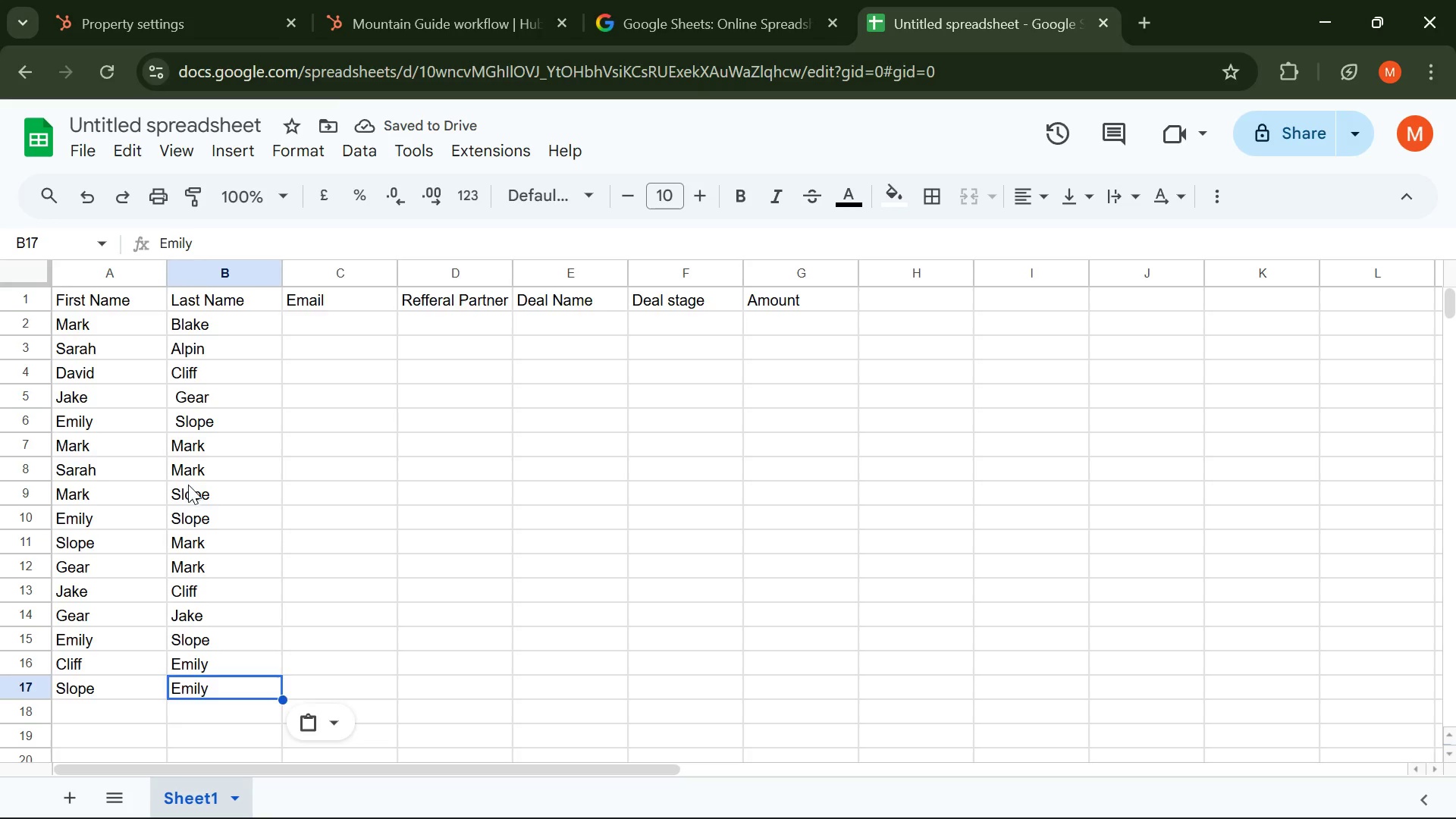 
scroll: coordinate [188, 485], scroll_direction: down, amount: 1.0
 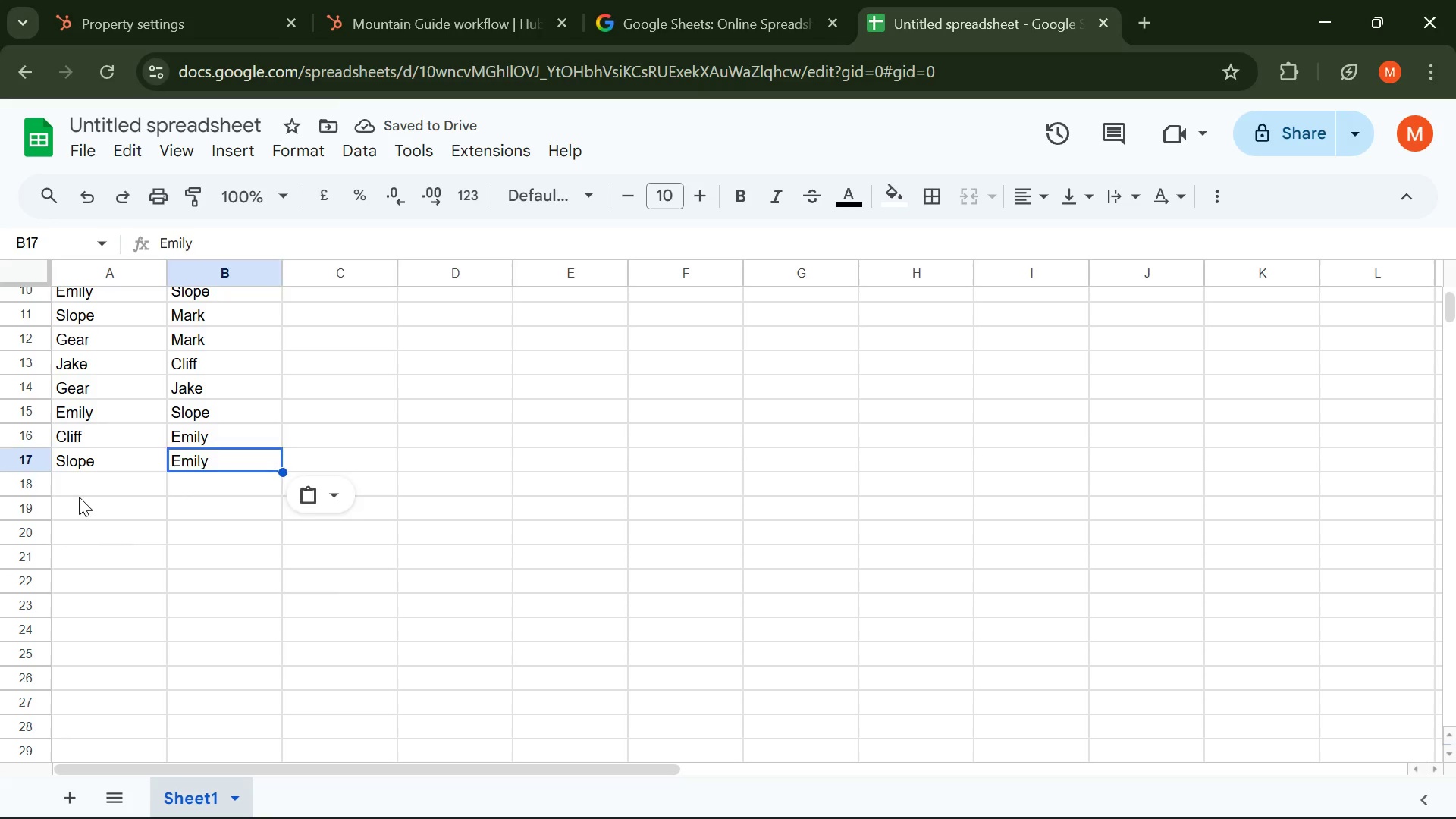 
left_click([79, 497])
 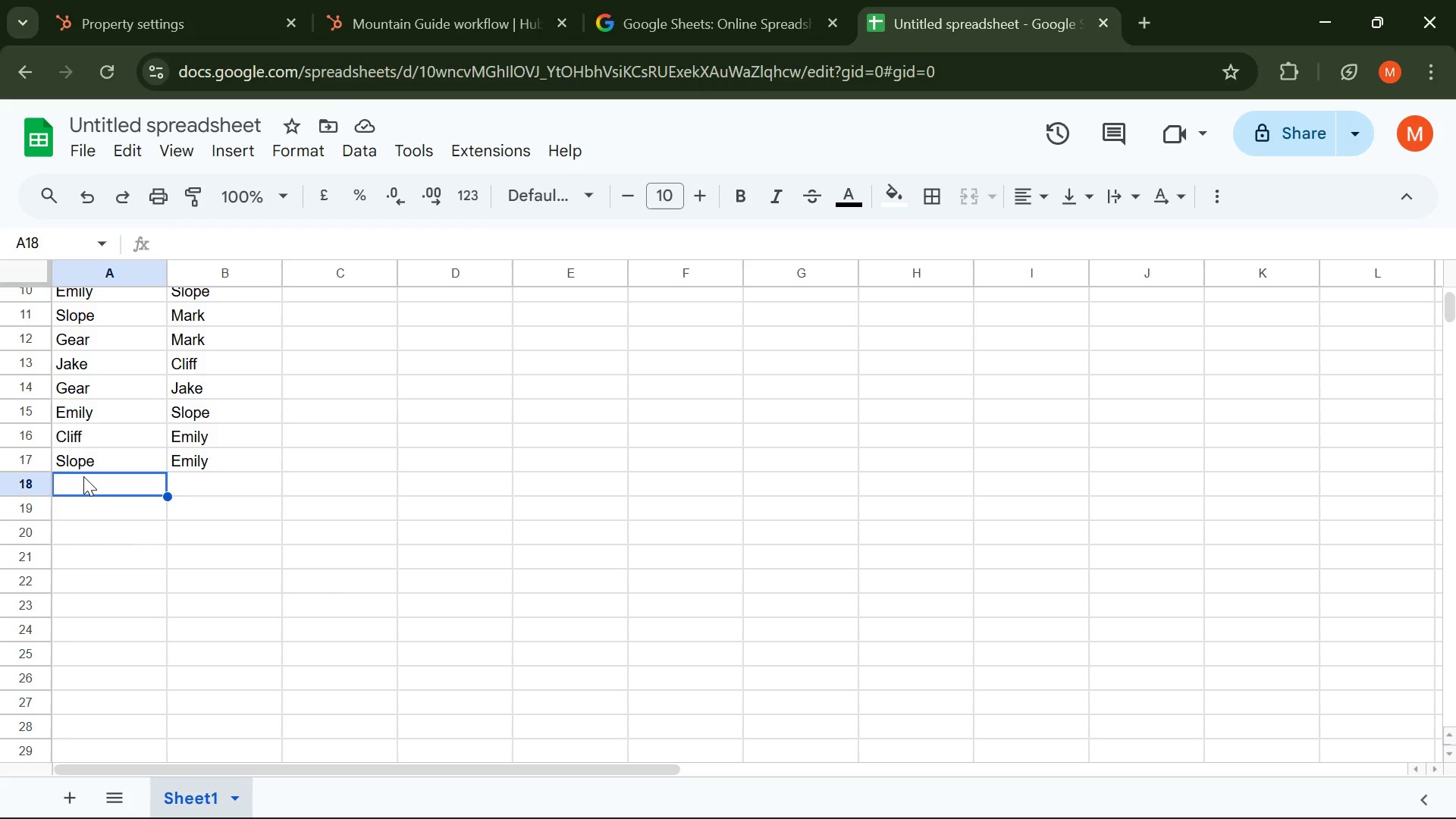 
wait(7.59)
 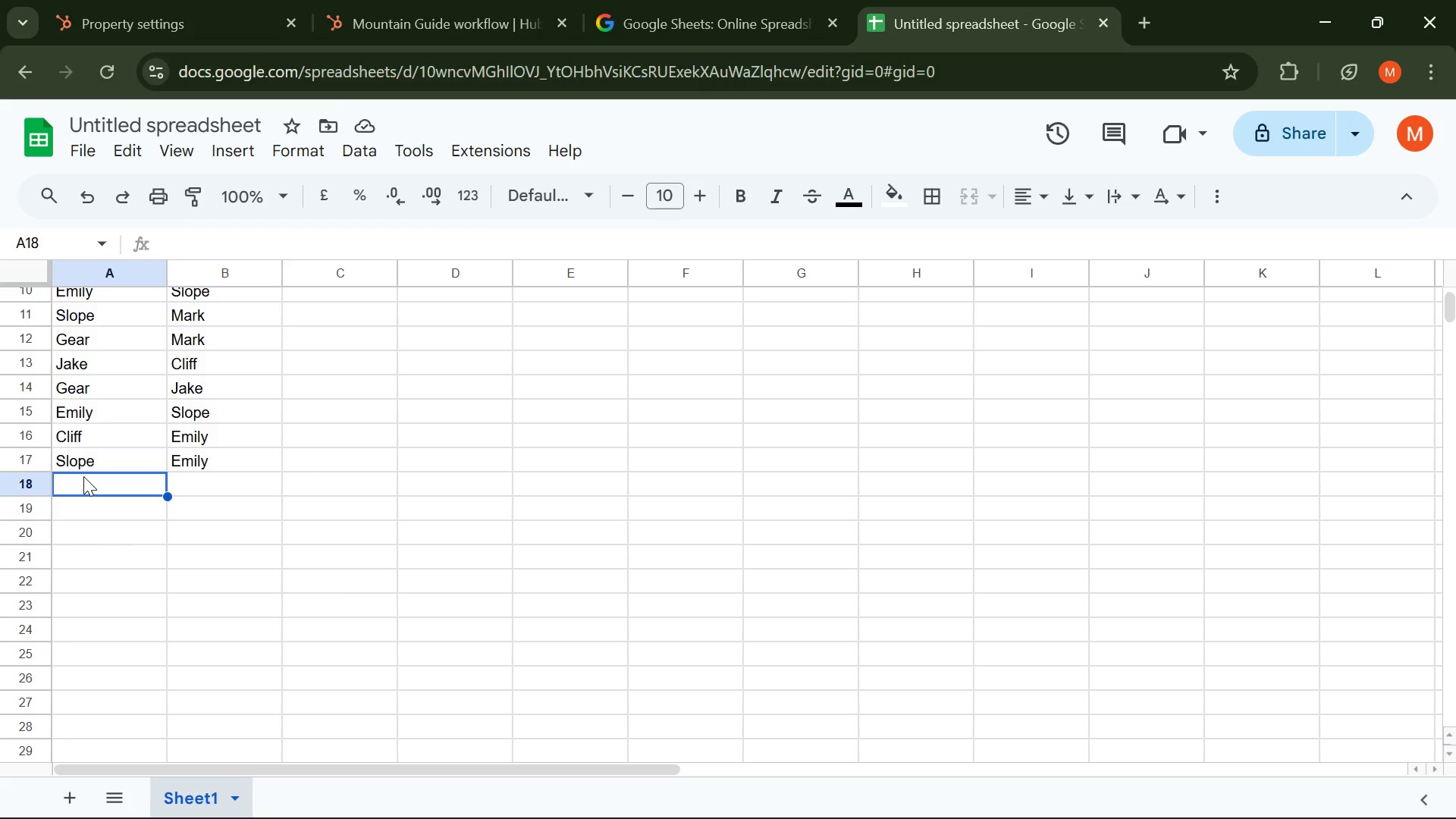 
key(Meta+V)
 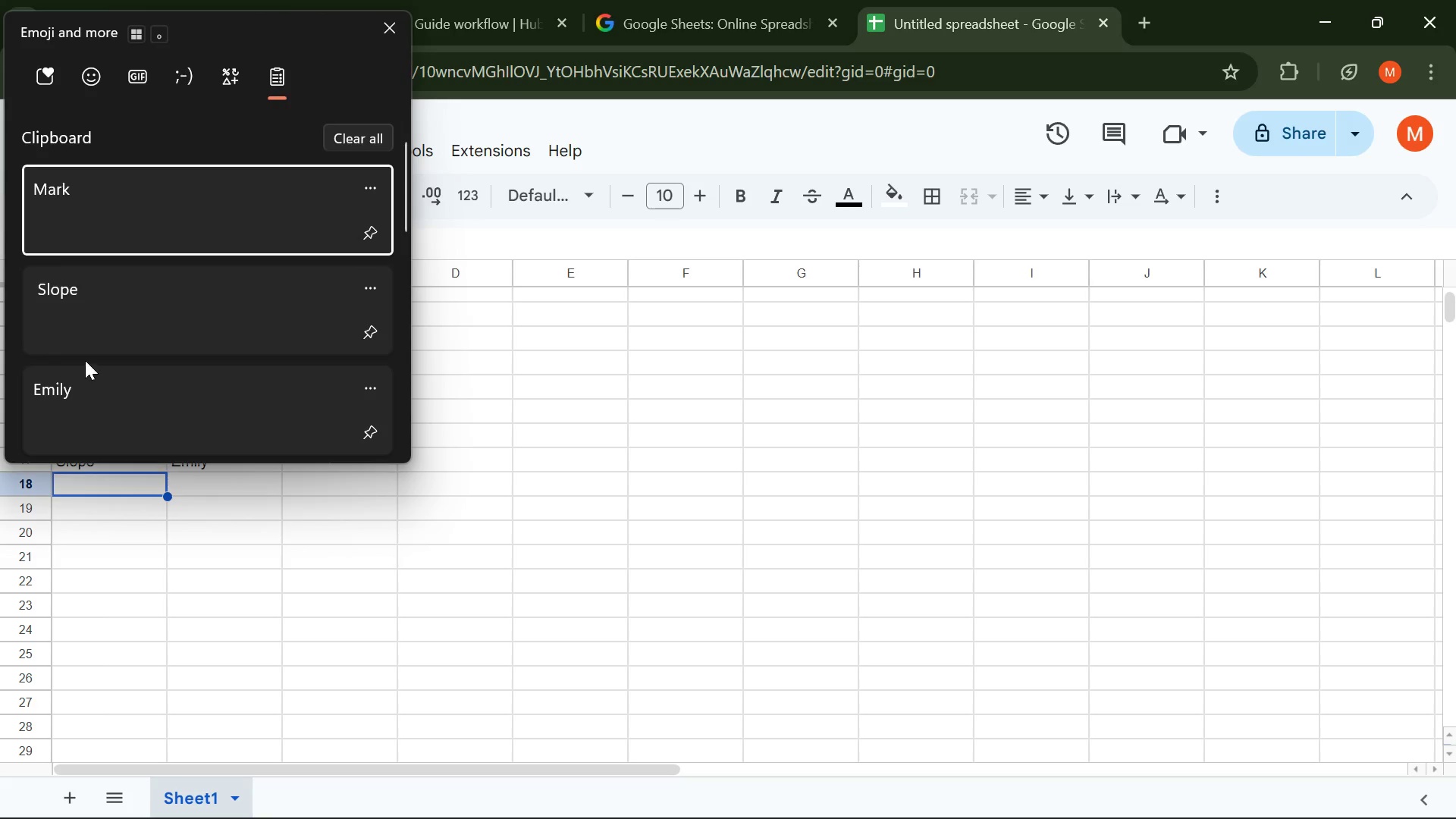 
scroll: coordinate [72, 346], scroll_direction: down, amount: 17.0
 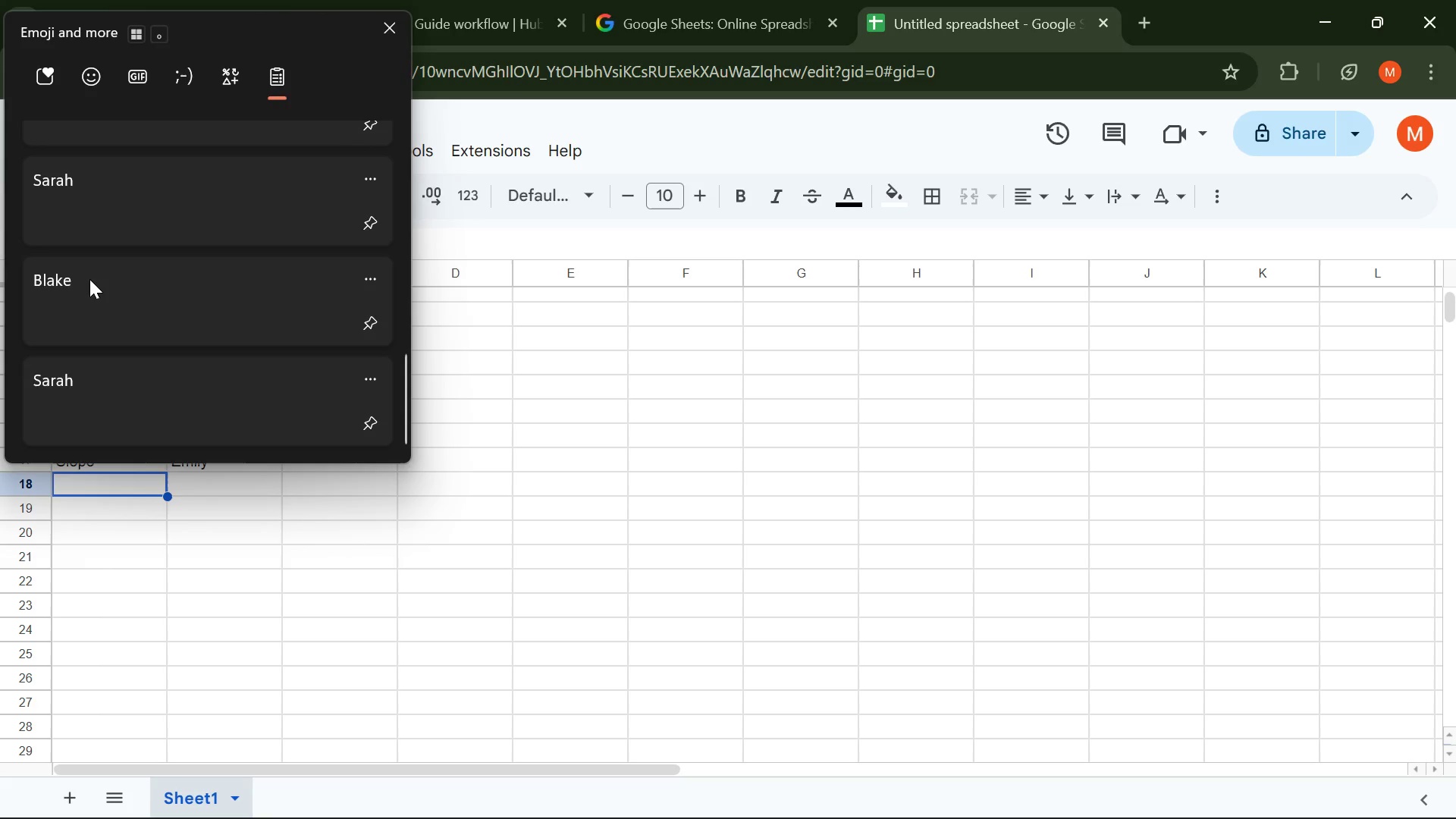 
left_click([89, 279])
 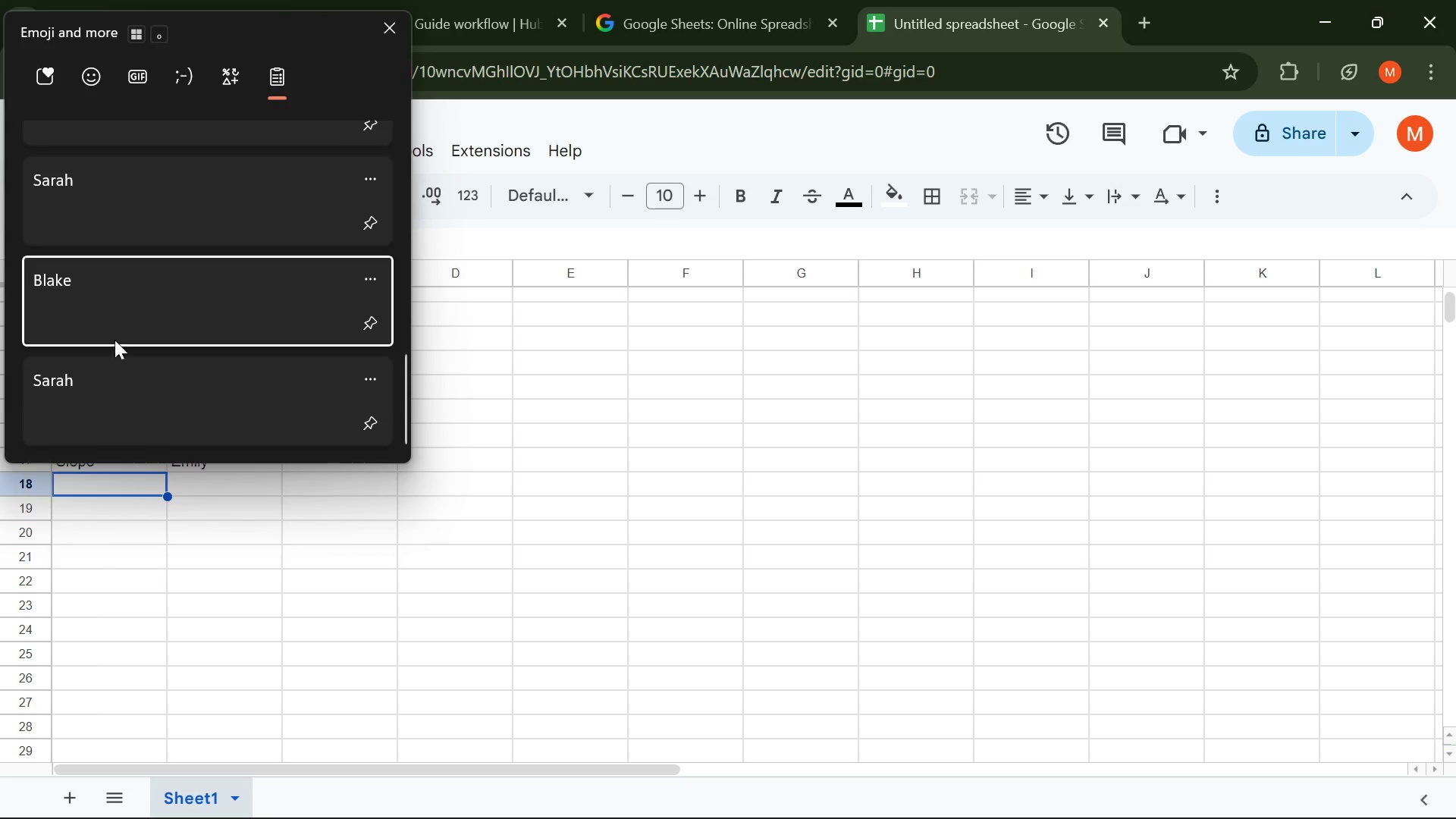 
key(Control+ControlLeft)
 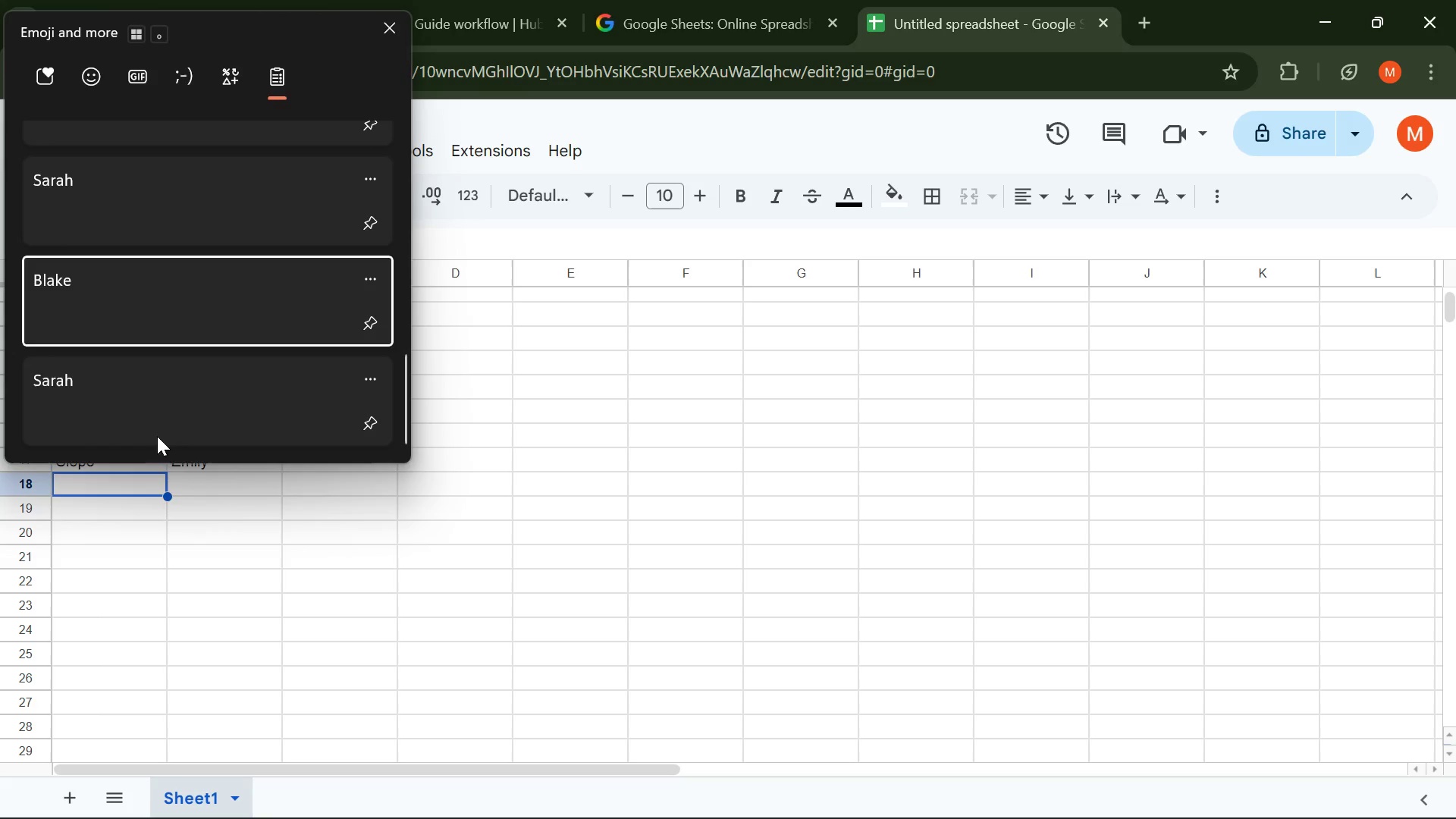 
hold_key(key=V, duration=1.31)
 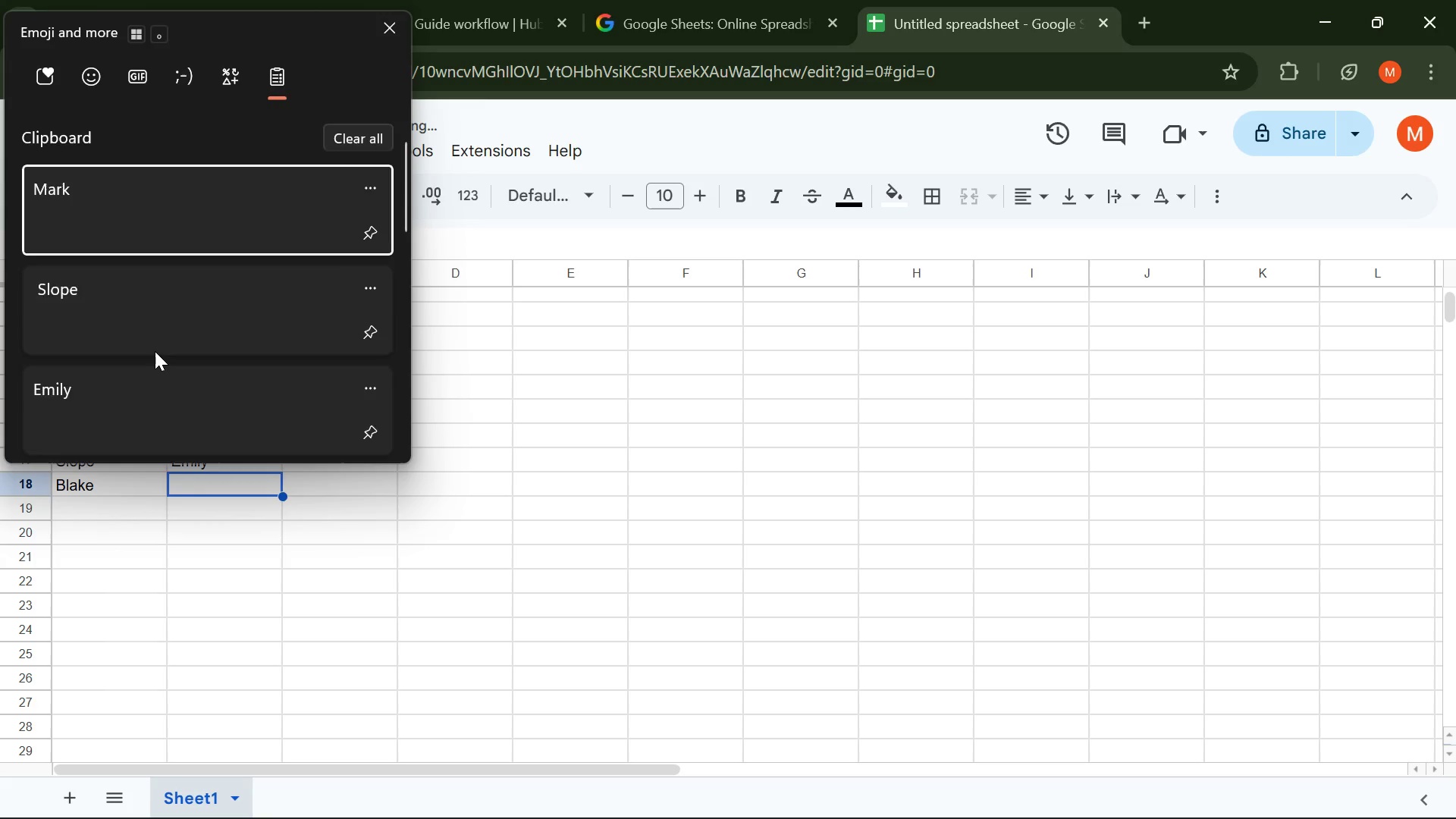 
left_click([187, 484])
 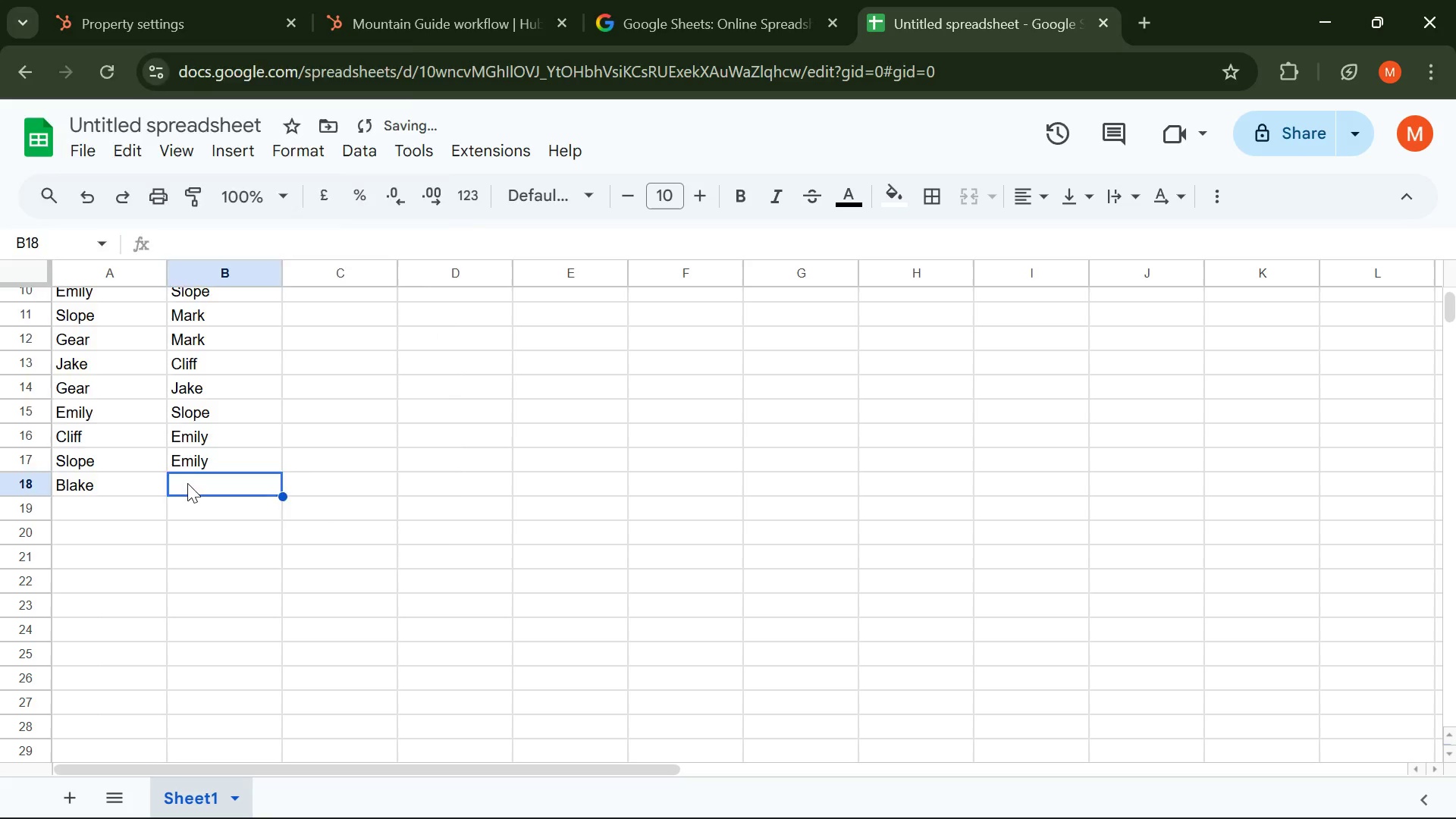 
key(Meta+MetaLeft)
 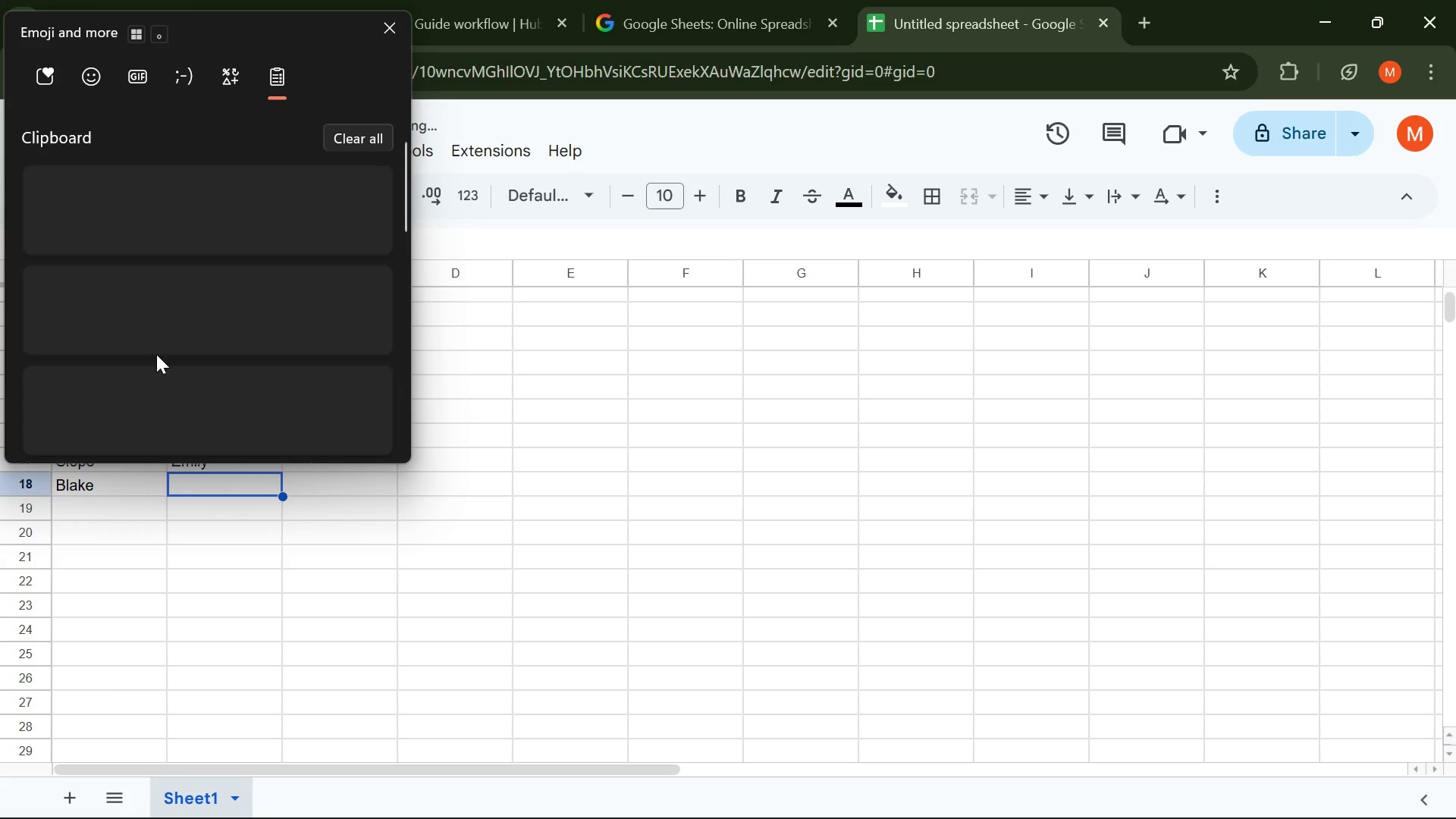 
scroll: coordinate [107, 372], scroll_direction: down, amount: 18.0
 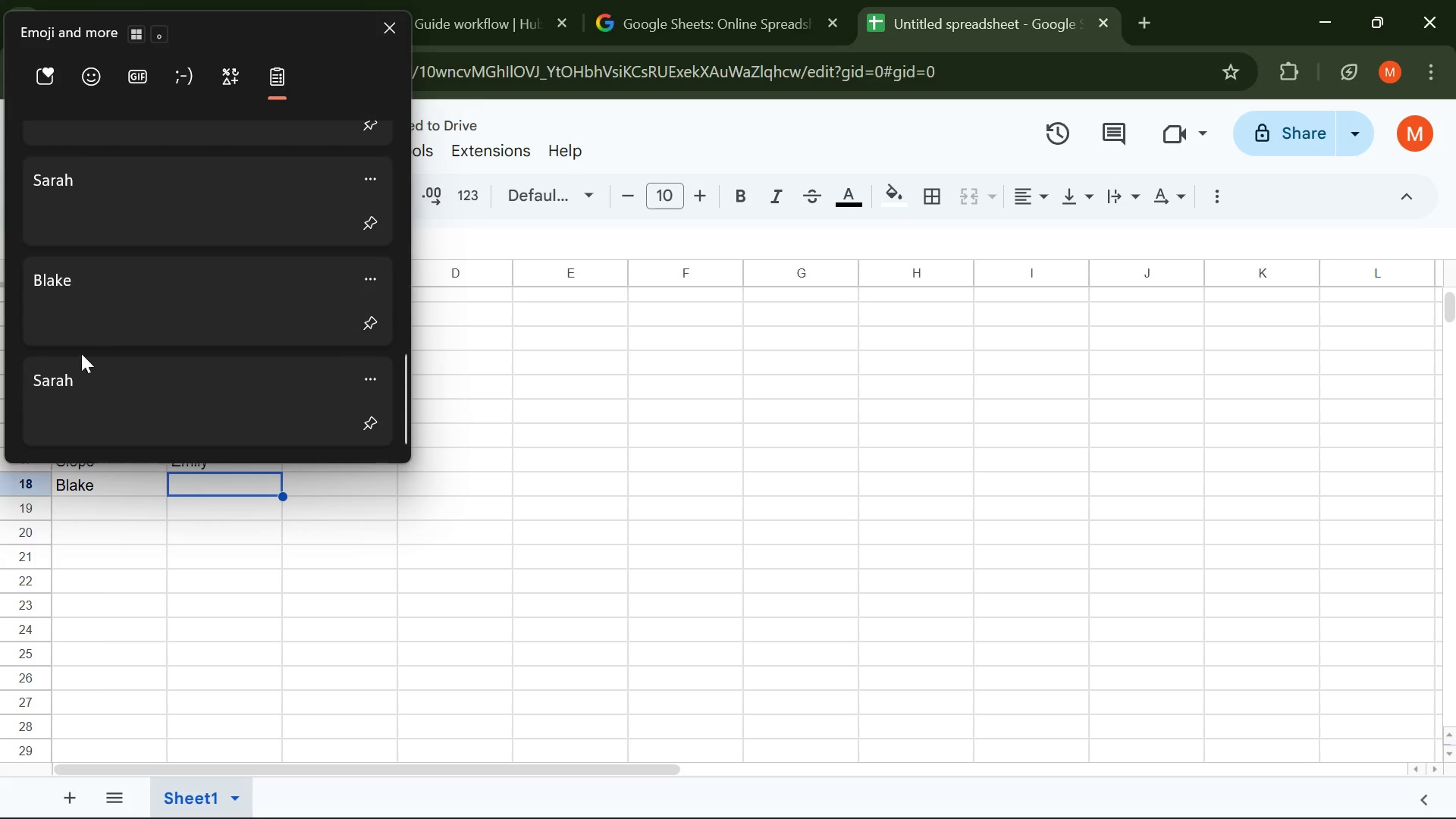 
left_click([62, 381])
 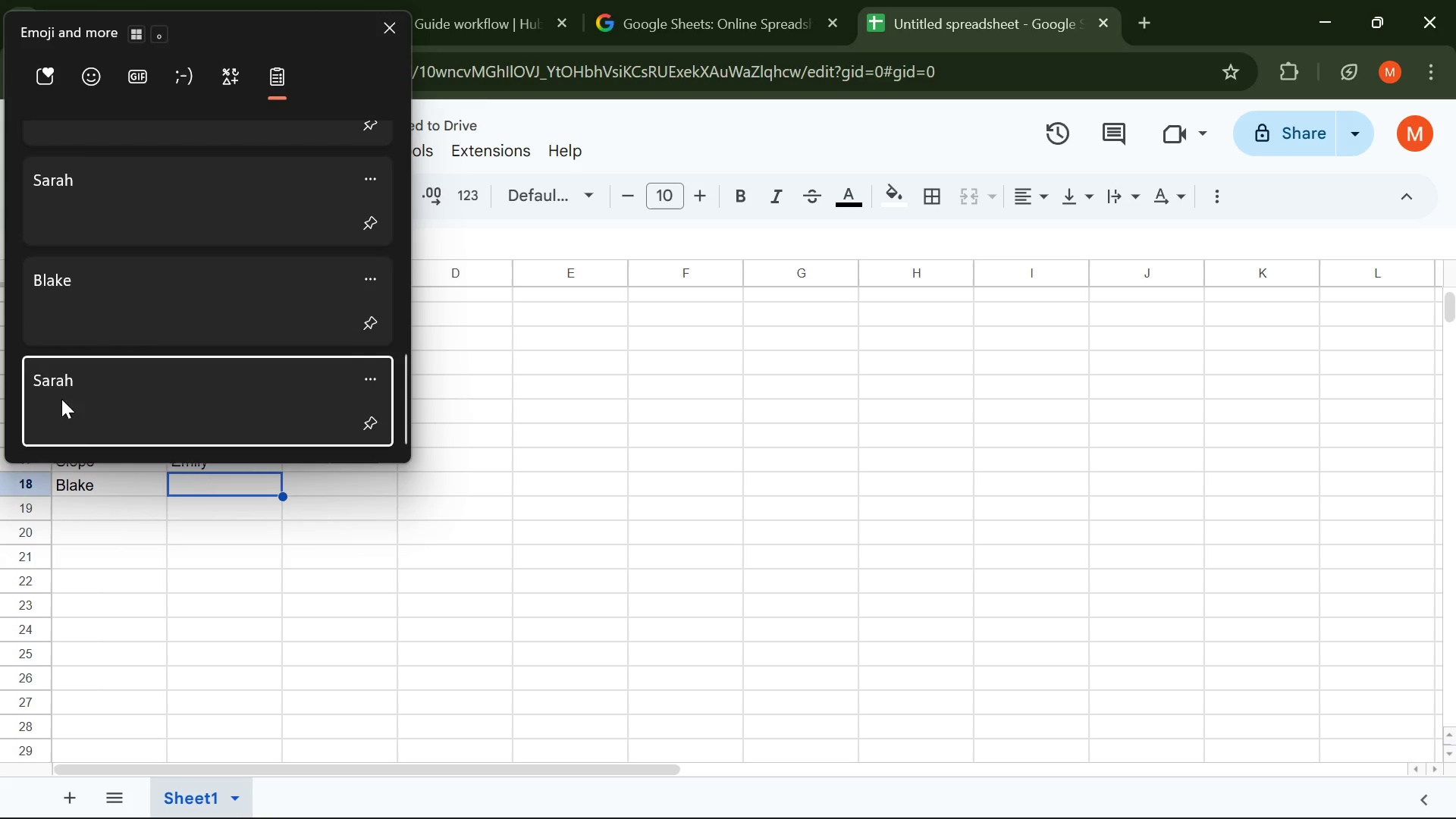 
key(Control+ControlLeft)
 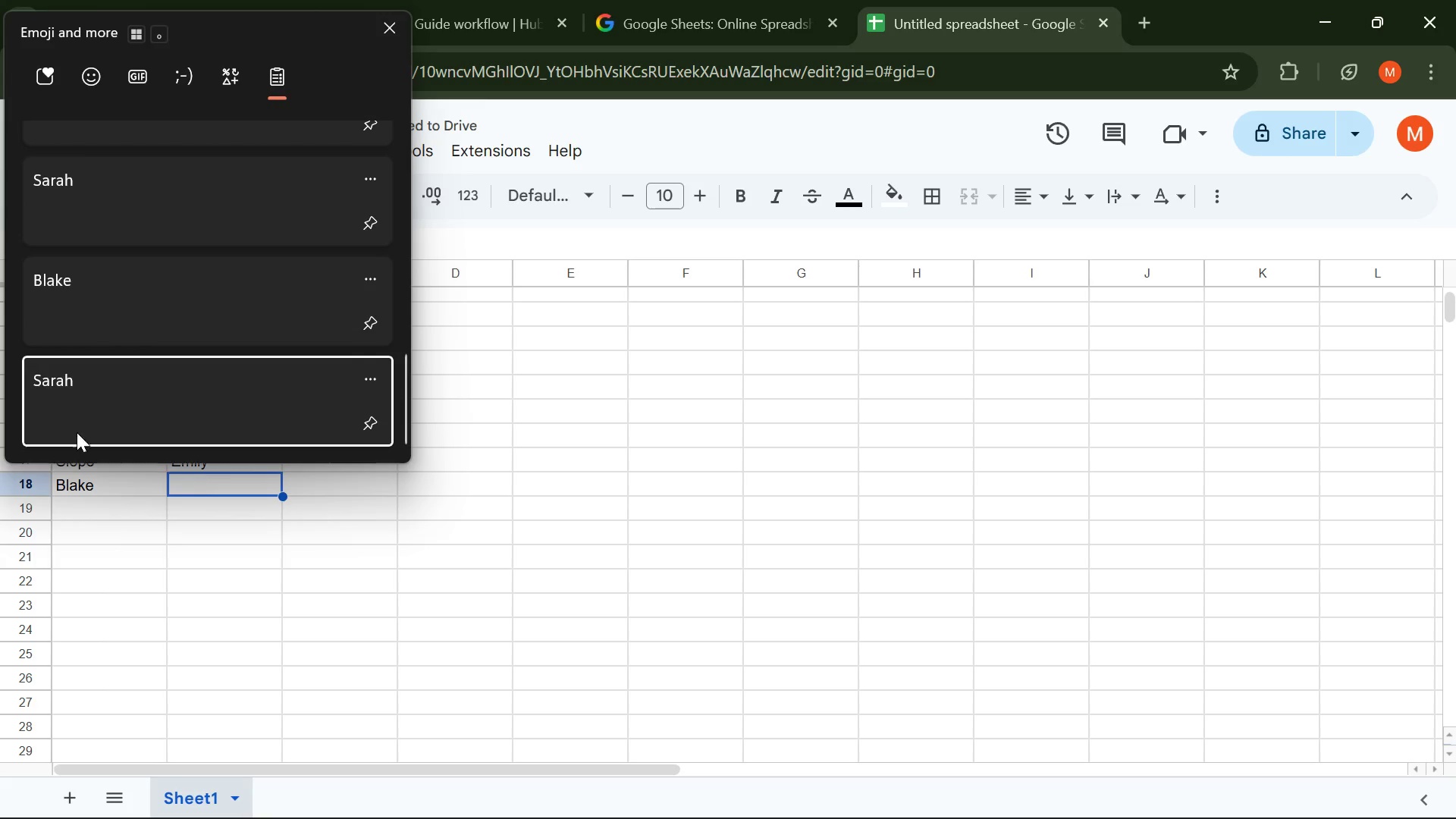 
key(Control+V)
 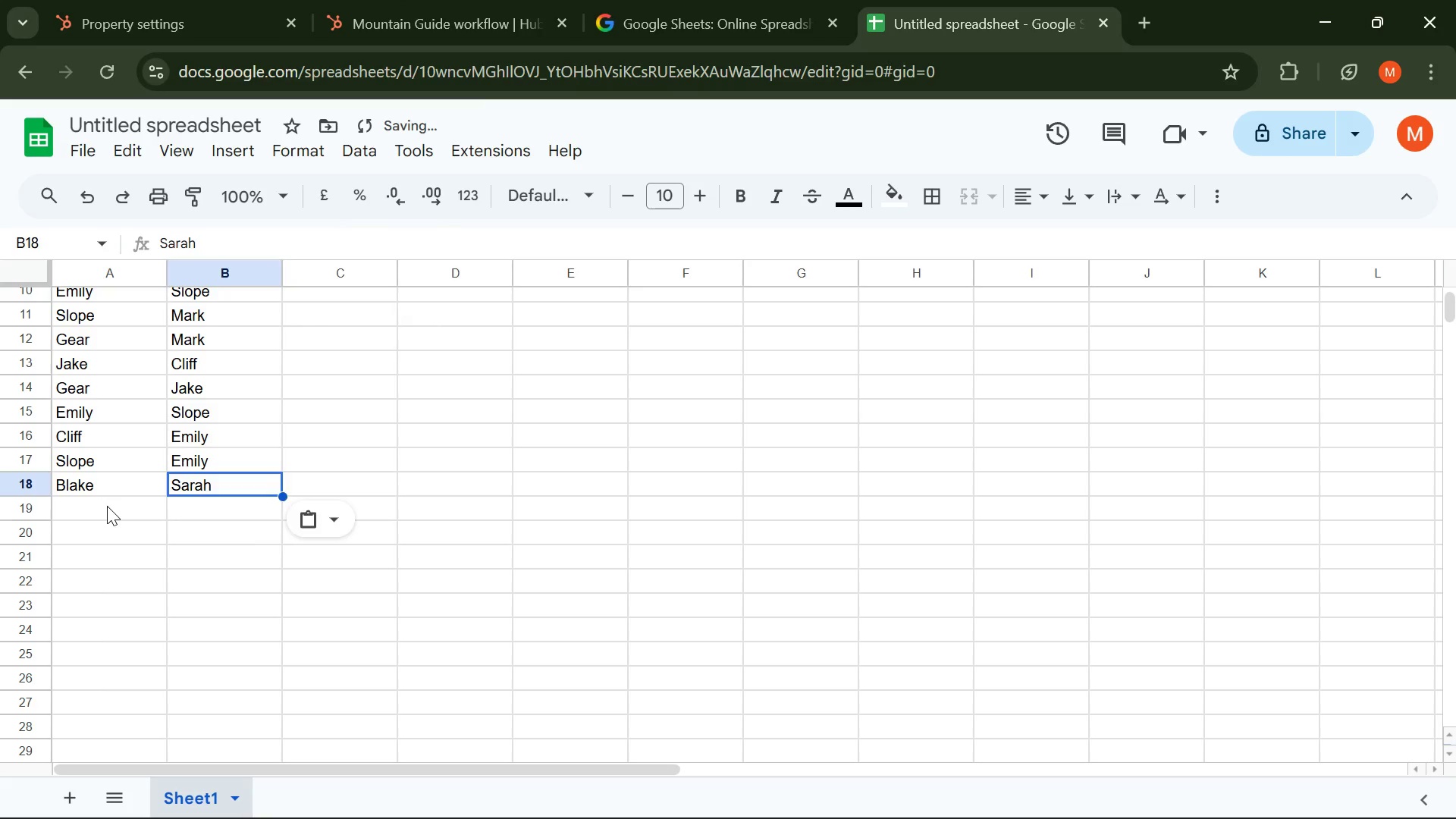 
left_click([107, 506])
 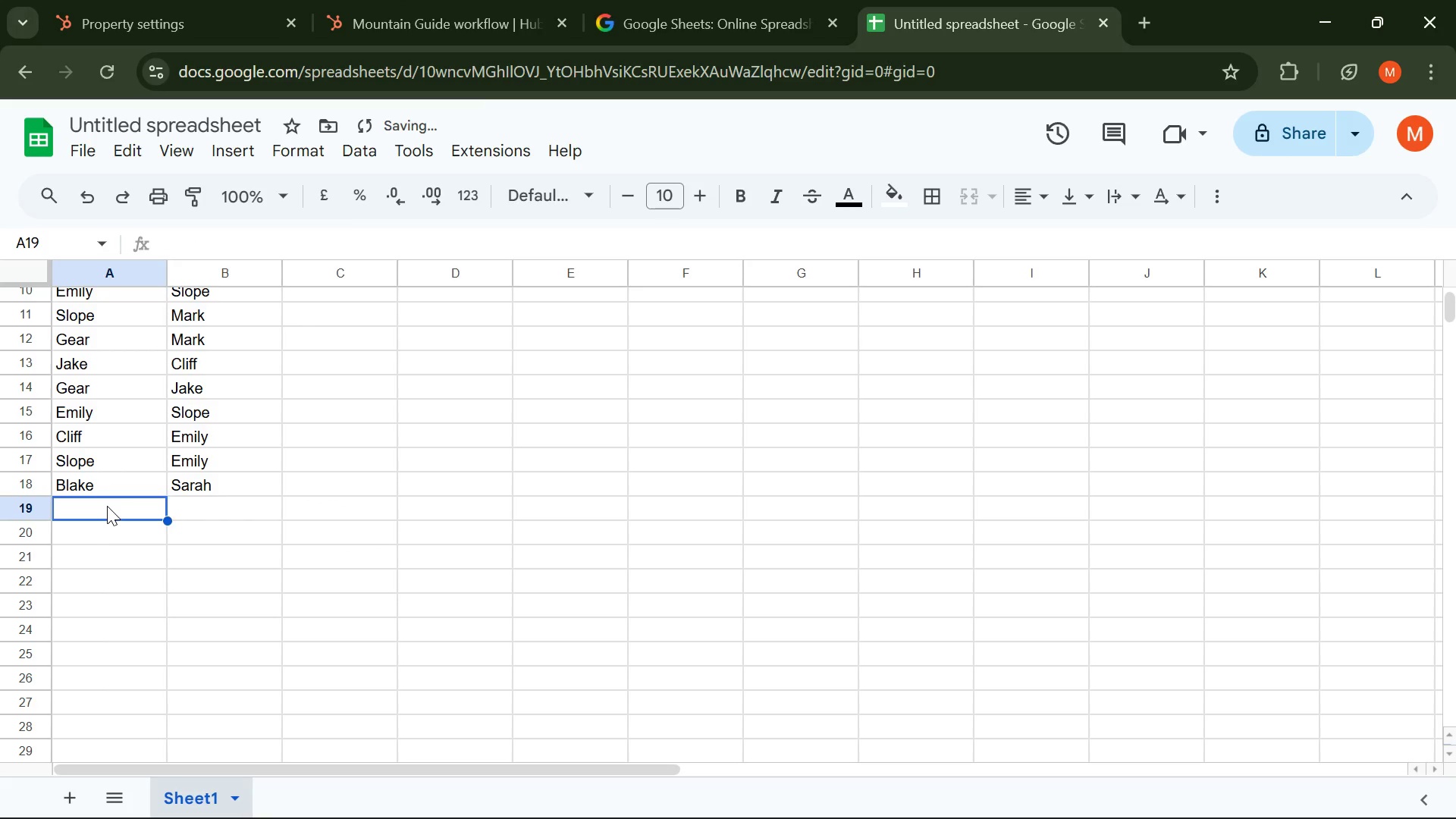 
key(Meta+V)
 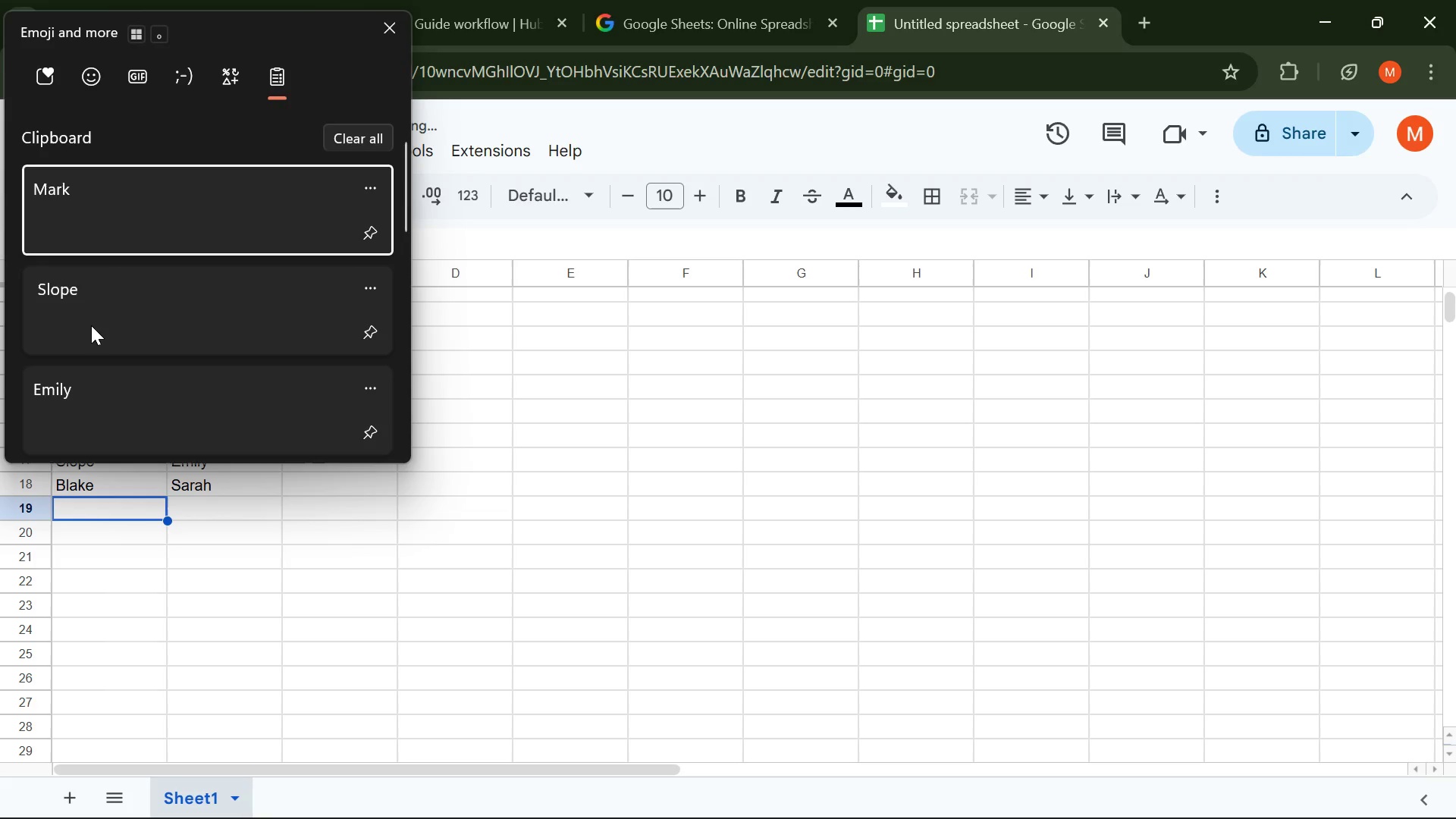 
scroll: coordinate [86, 344], scroll_direction: down, amount: 17.0
 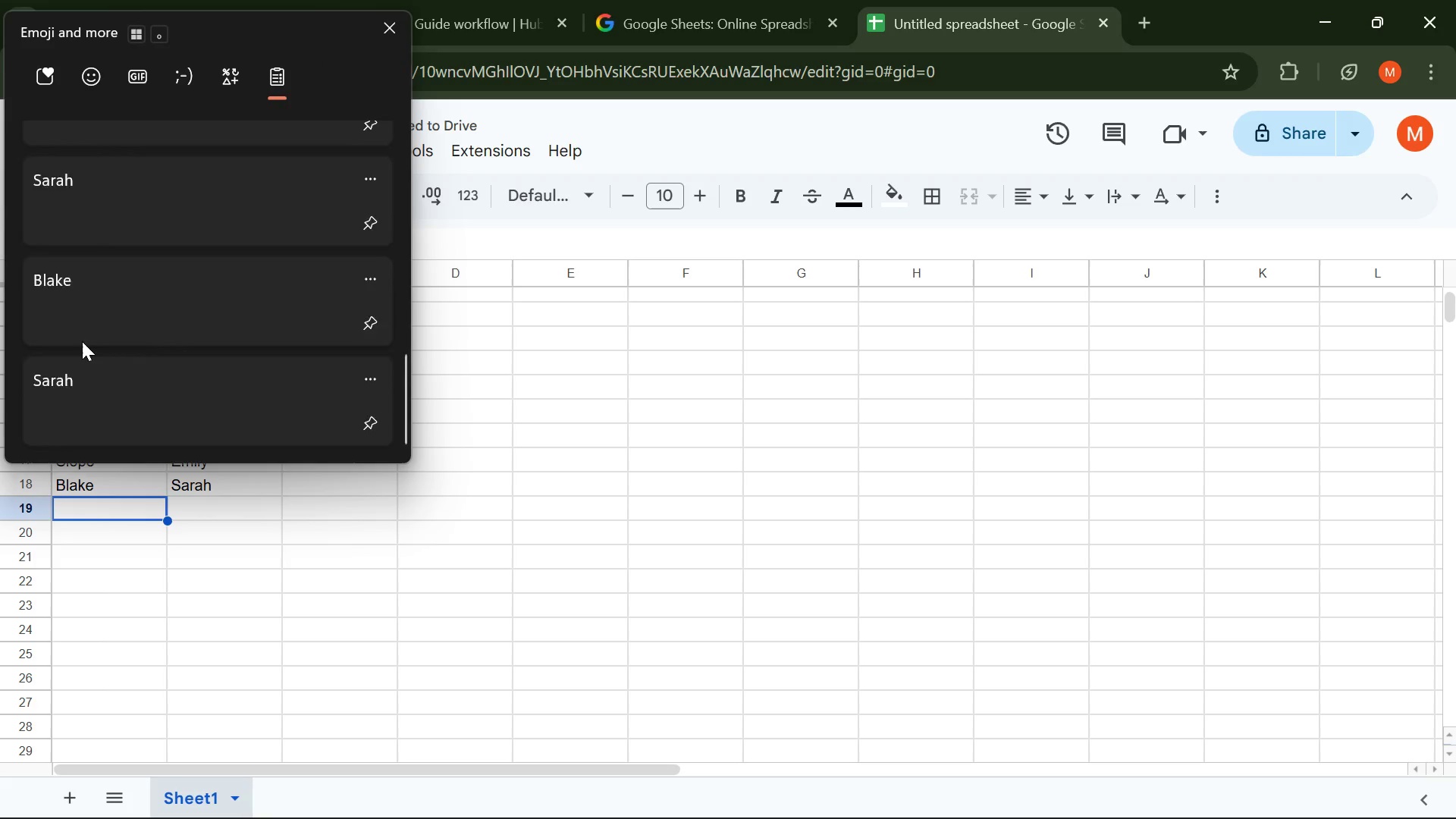 
scroll: coordinate [82, 341], scroll_direction: up, amount: 1.0
 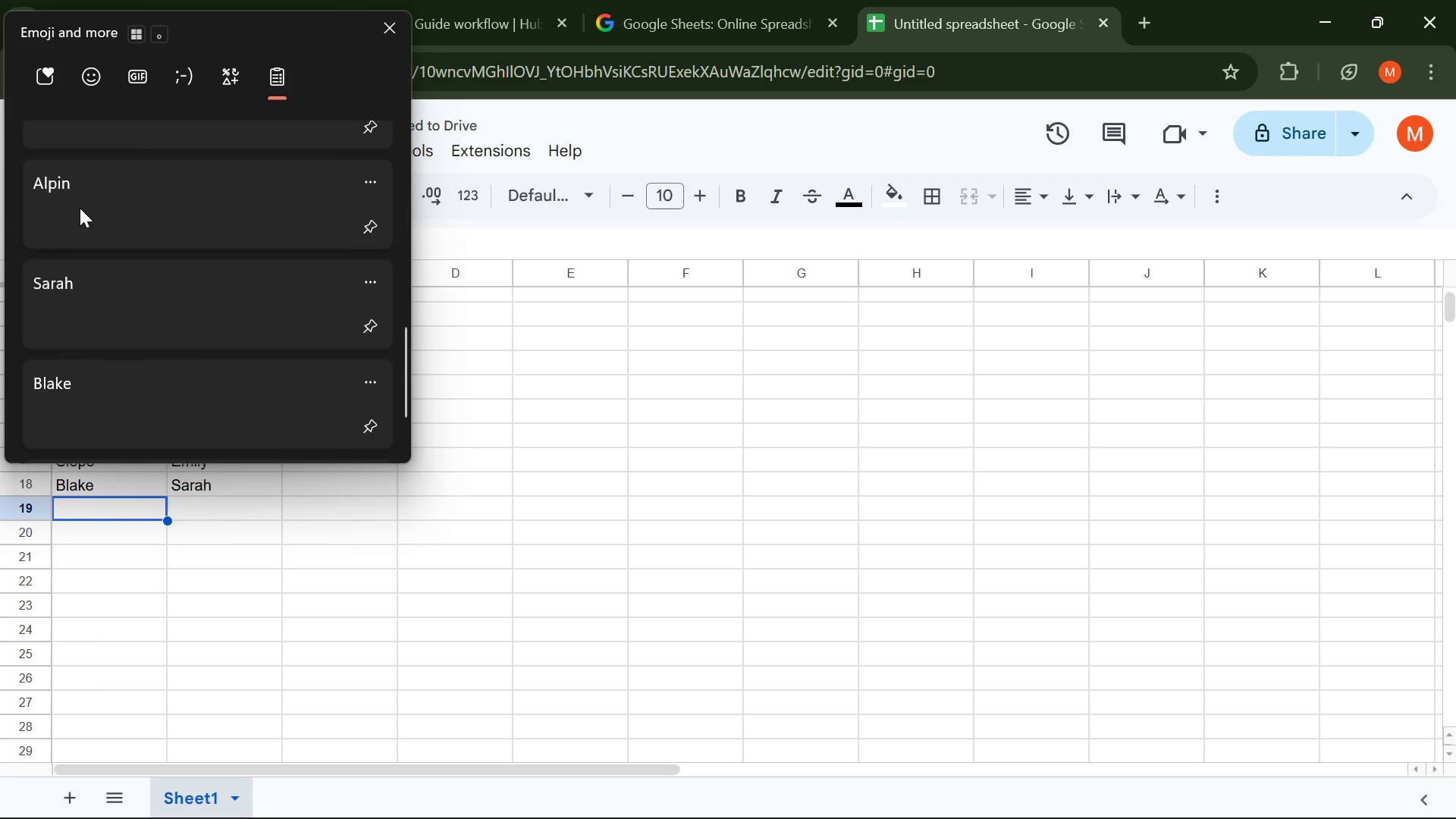 
left_click([80, 205])
 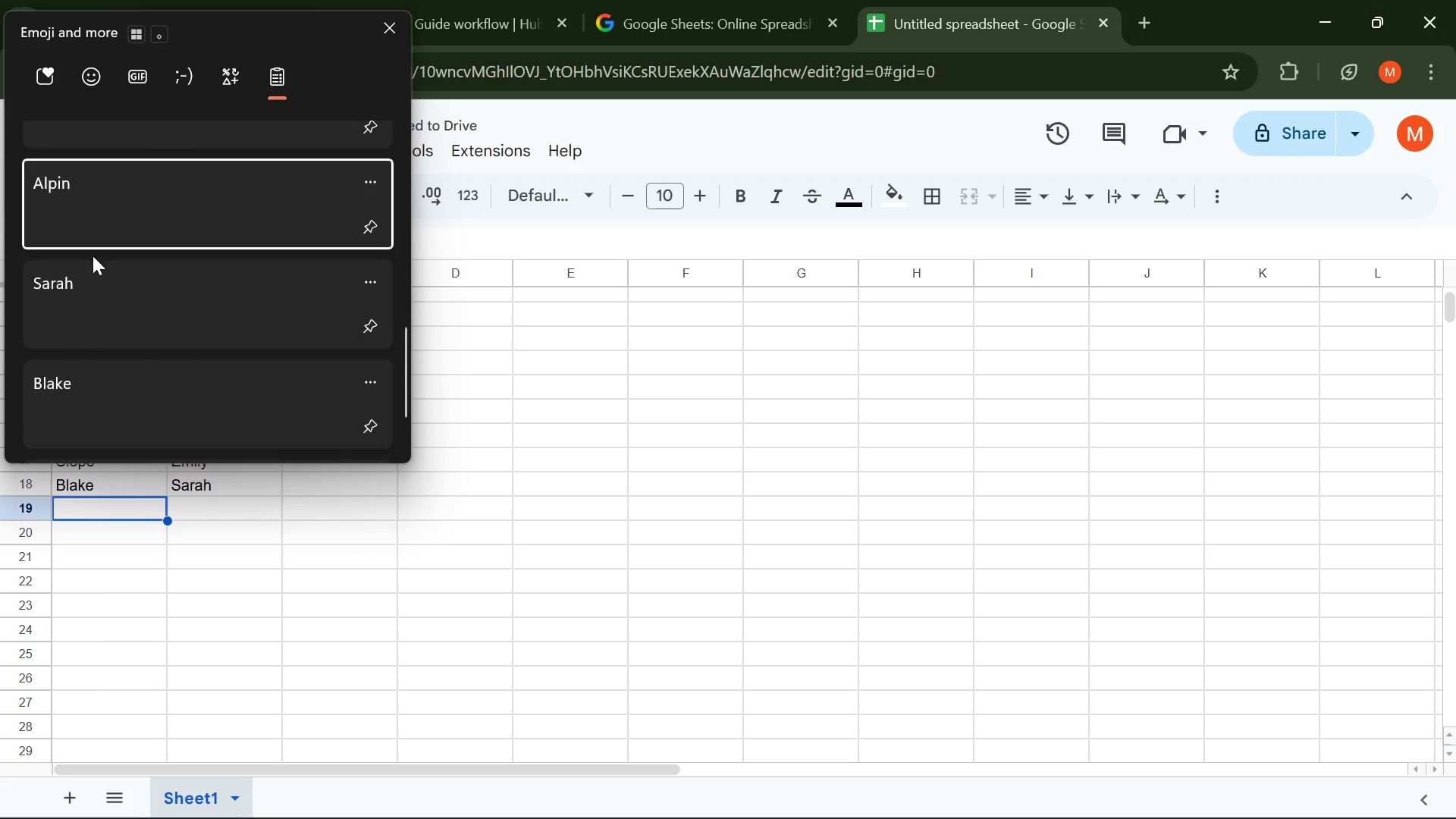 
key(Control+ControlLeft)
 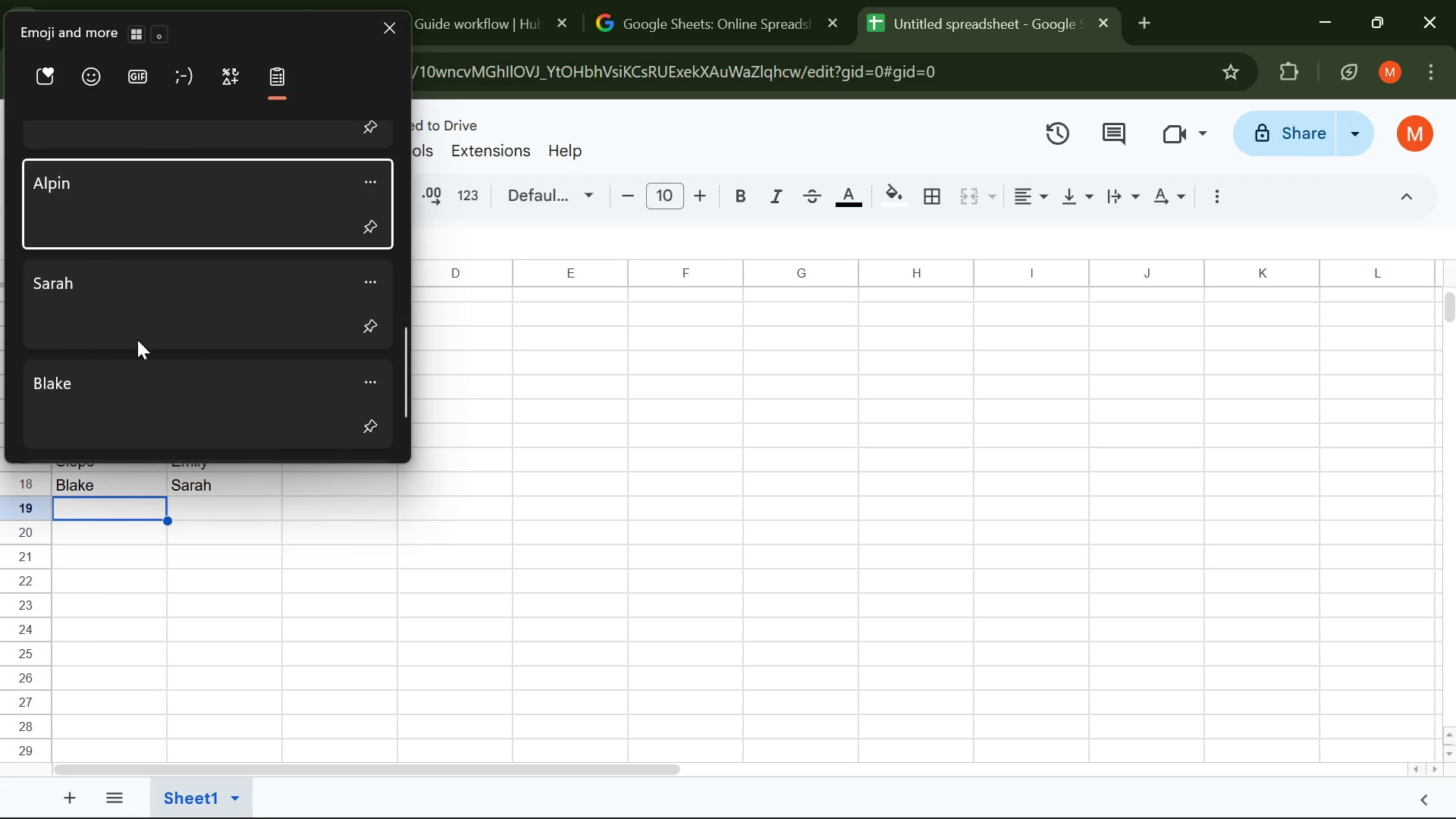 
key(Control+V)
 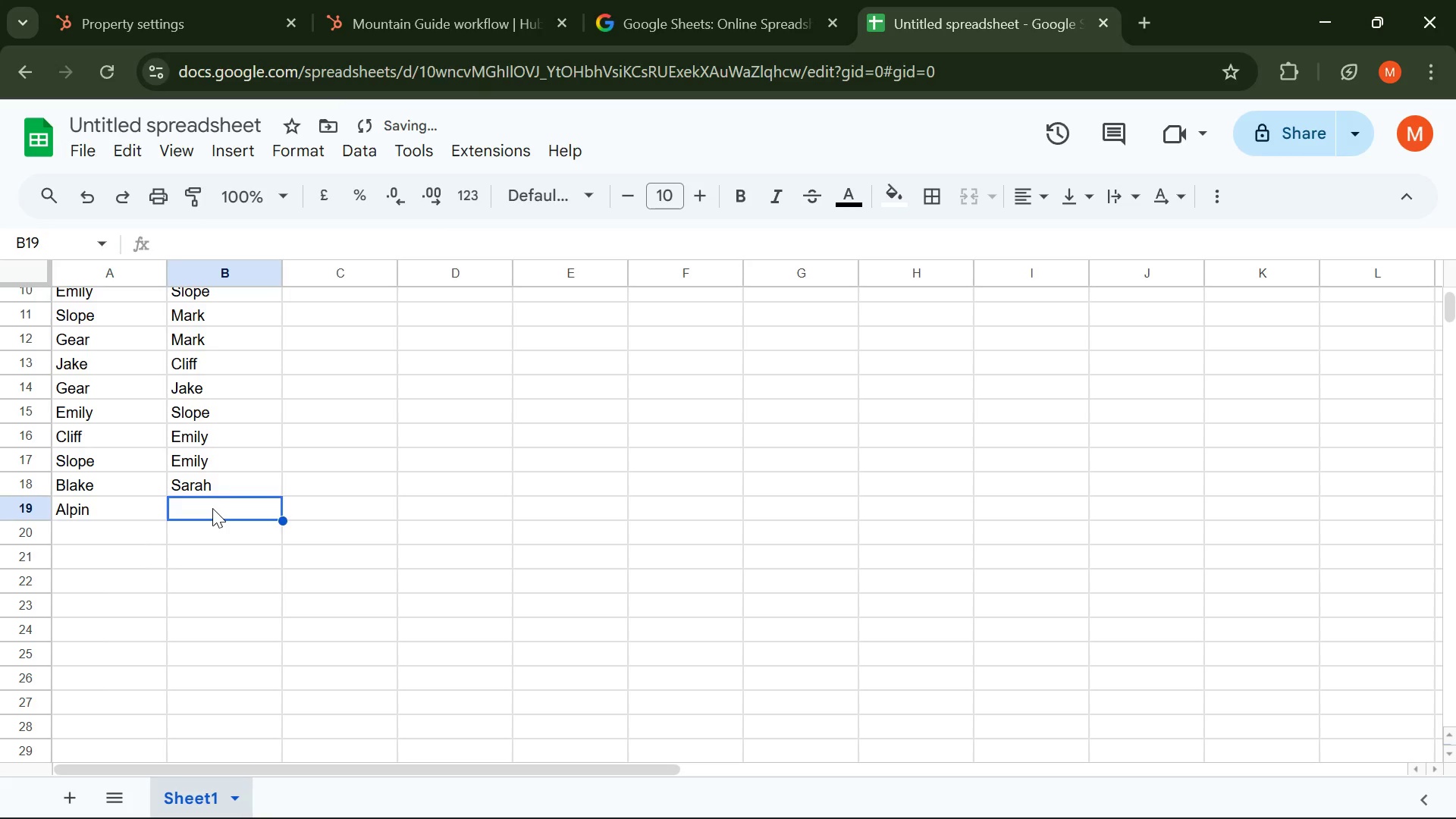 
key(Meta+V)
 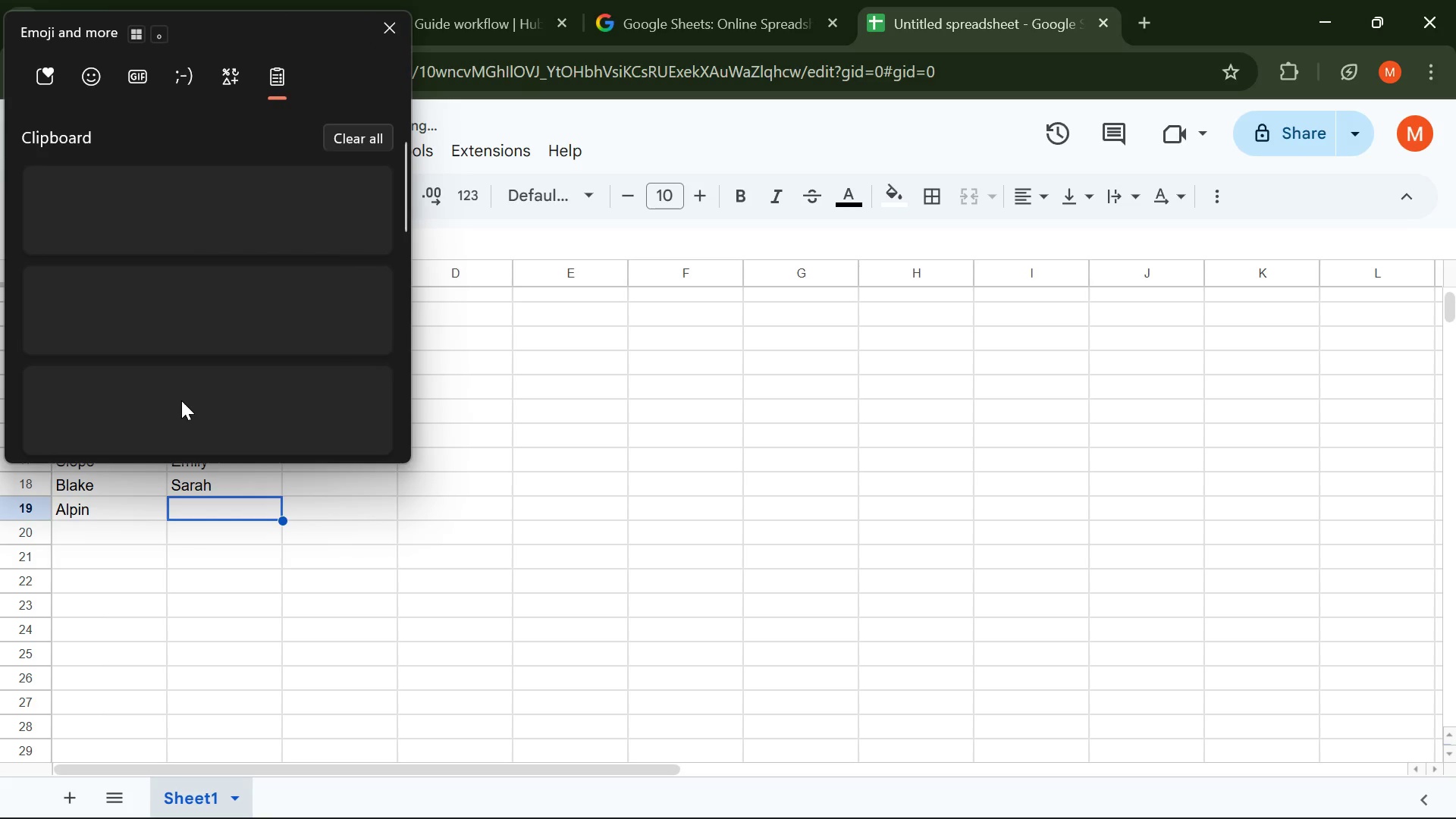 
scroll: coordinate [181, 400], scroll_direction: down, amount: 4.0
 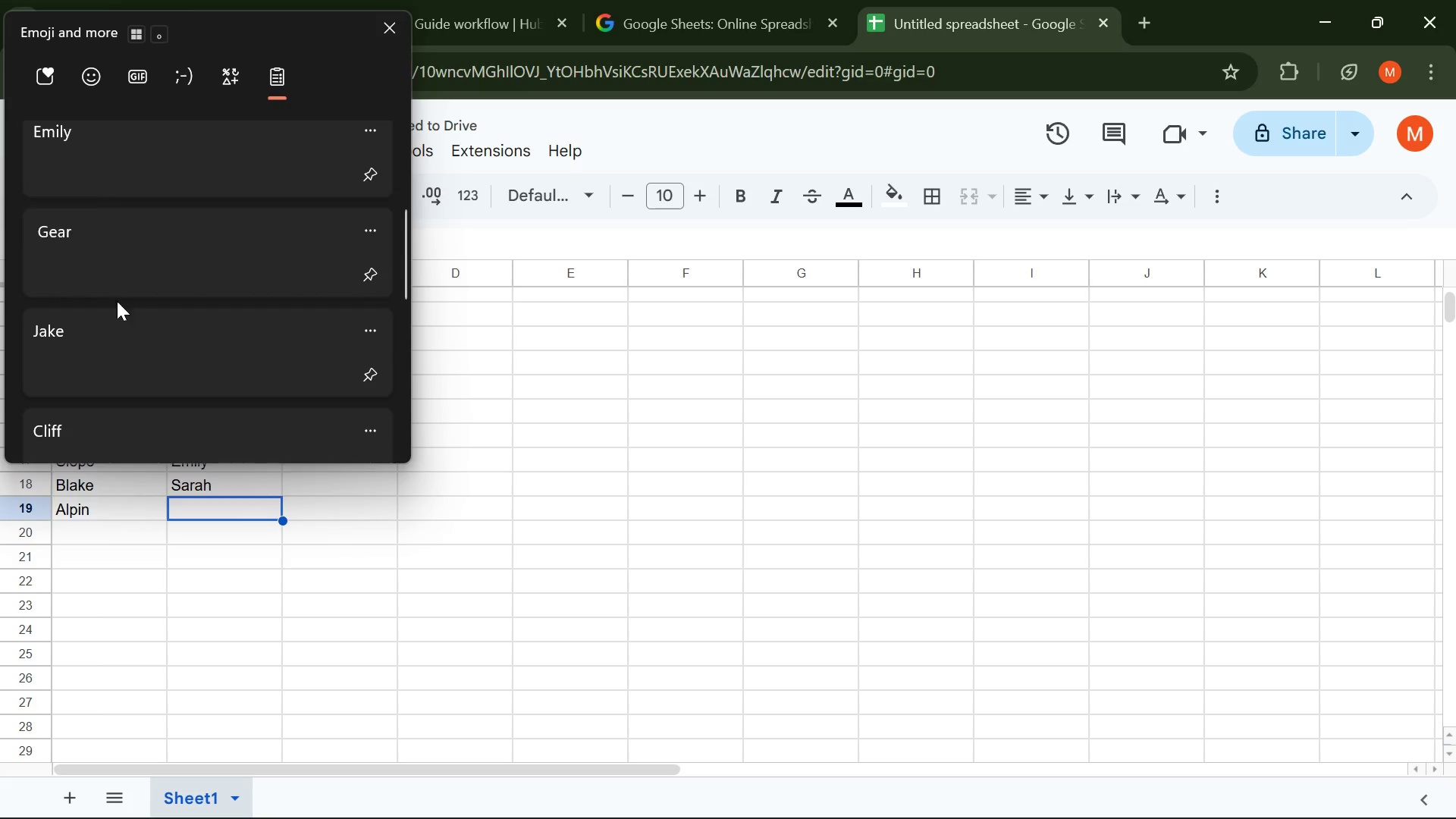 
left_click([116, 261])
 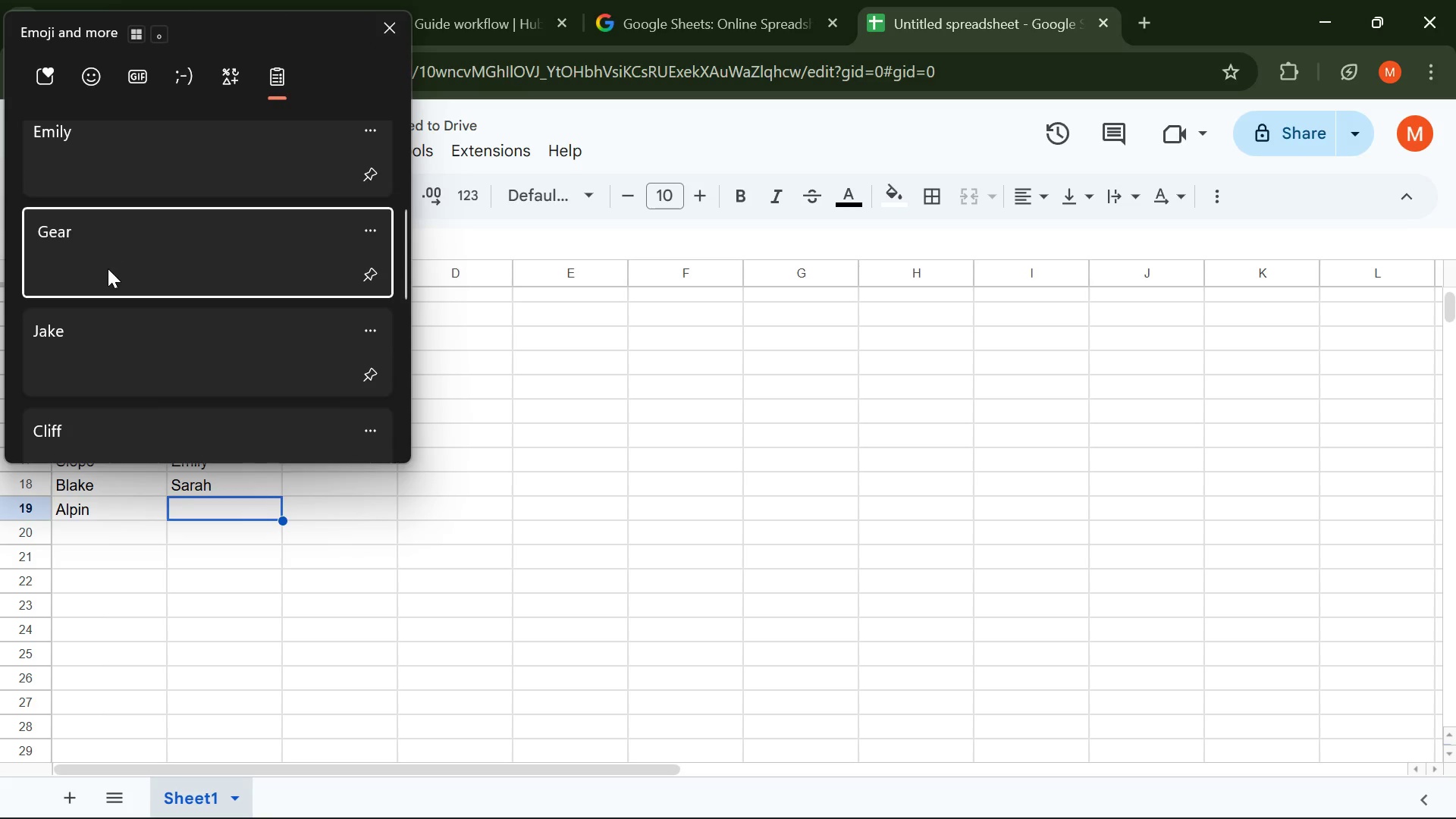 
key(Control+ControlLeft)
 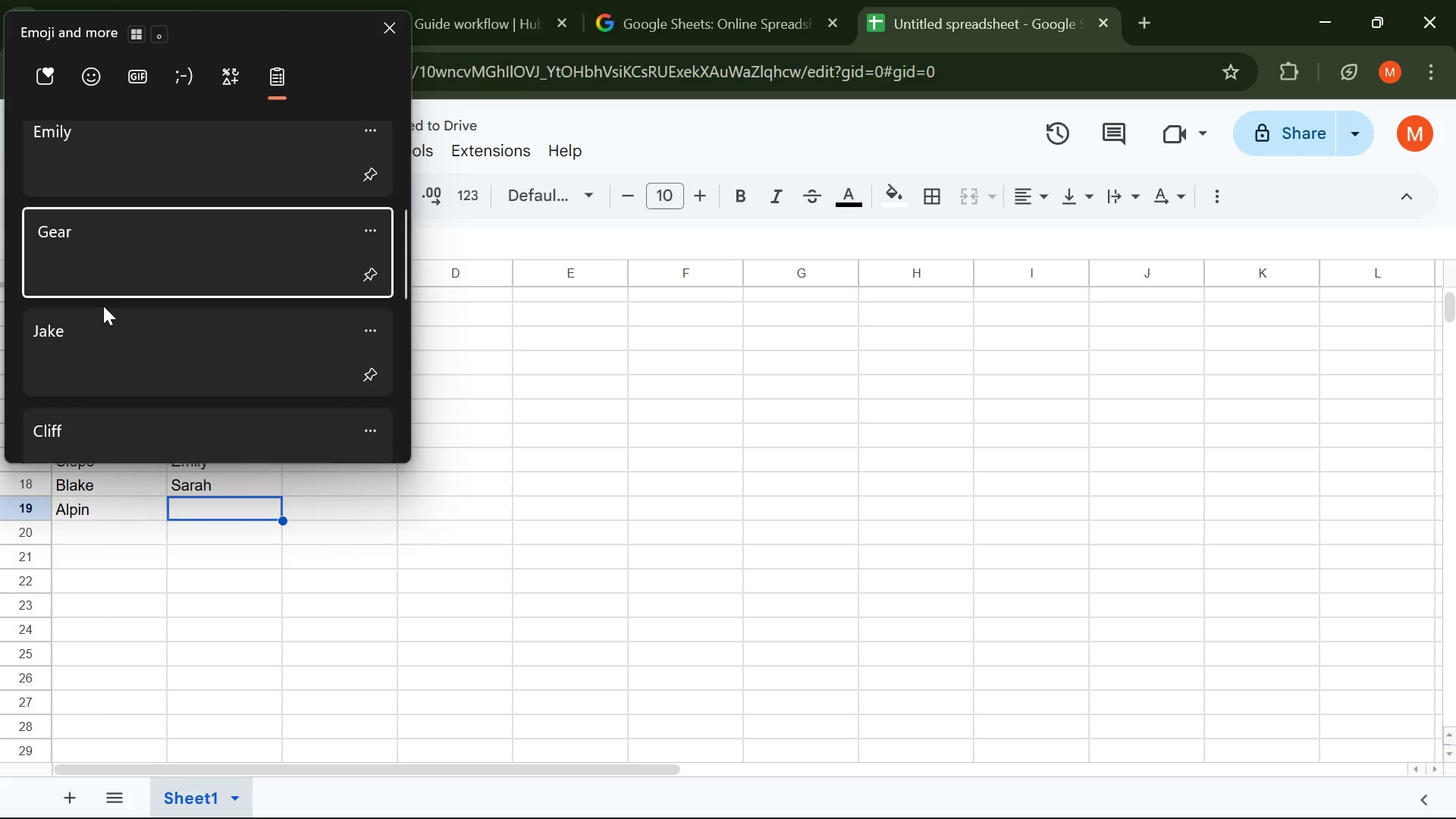 
key(Control+V)
 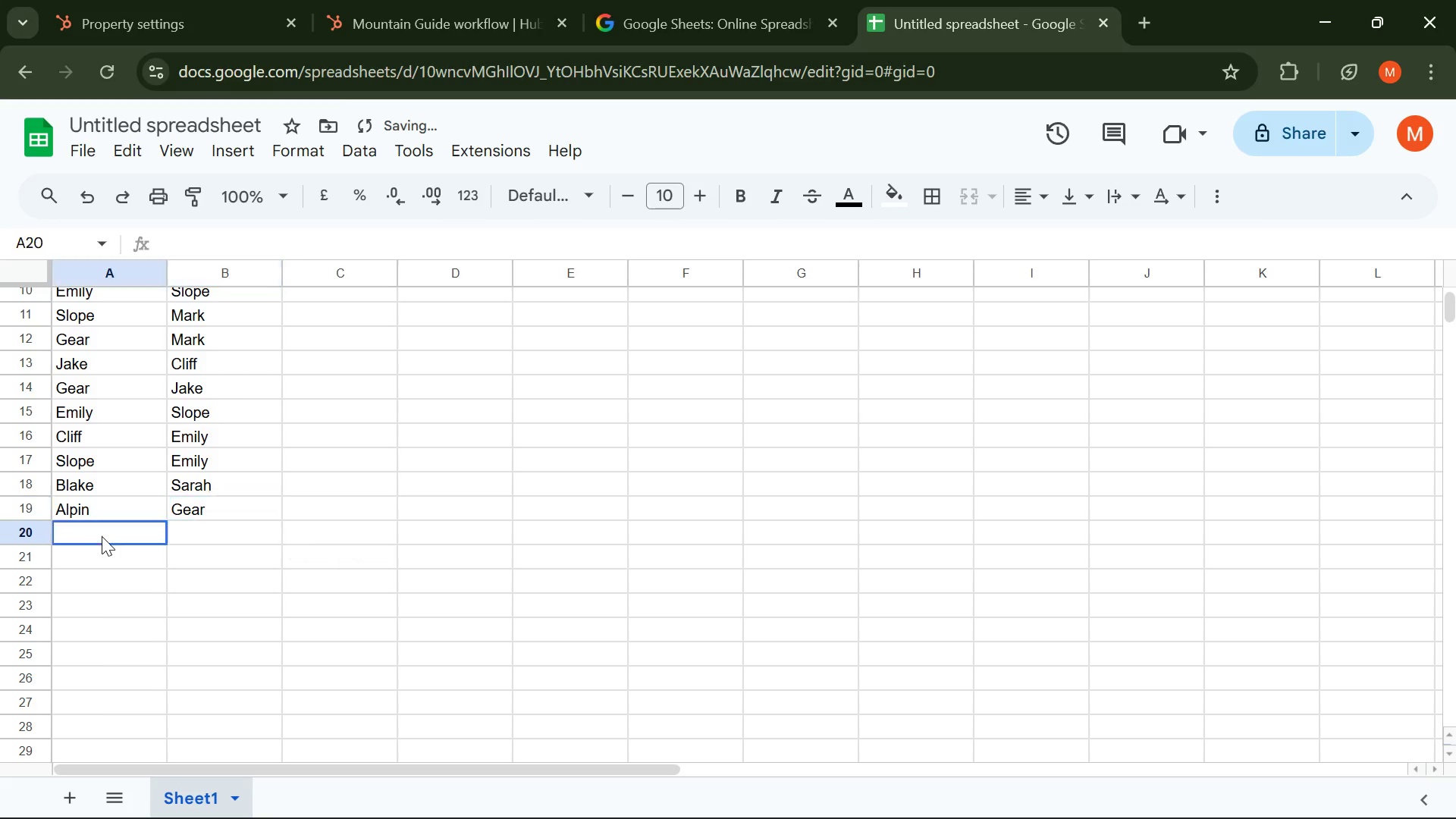 
left_click([102, 536])
 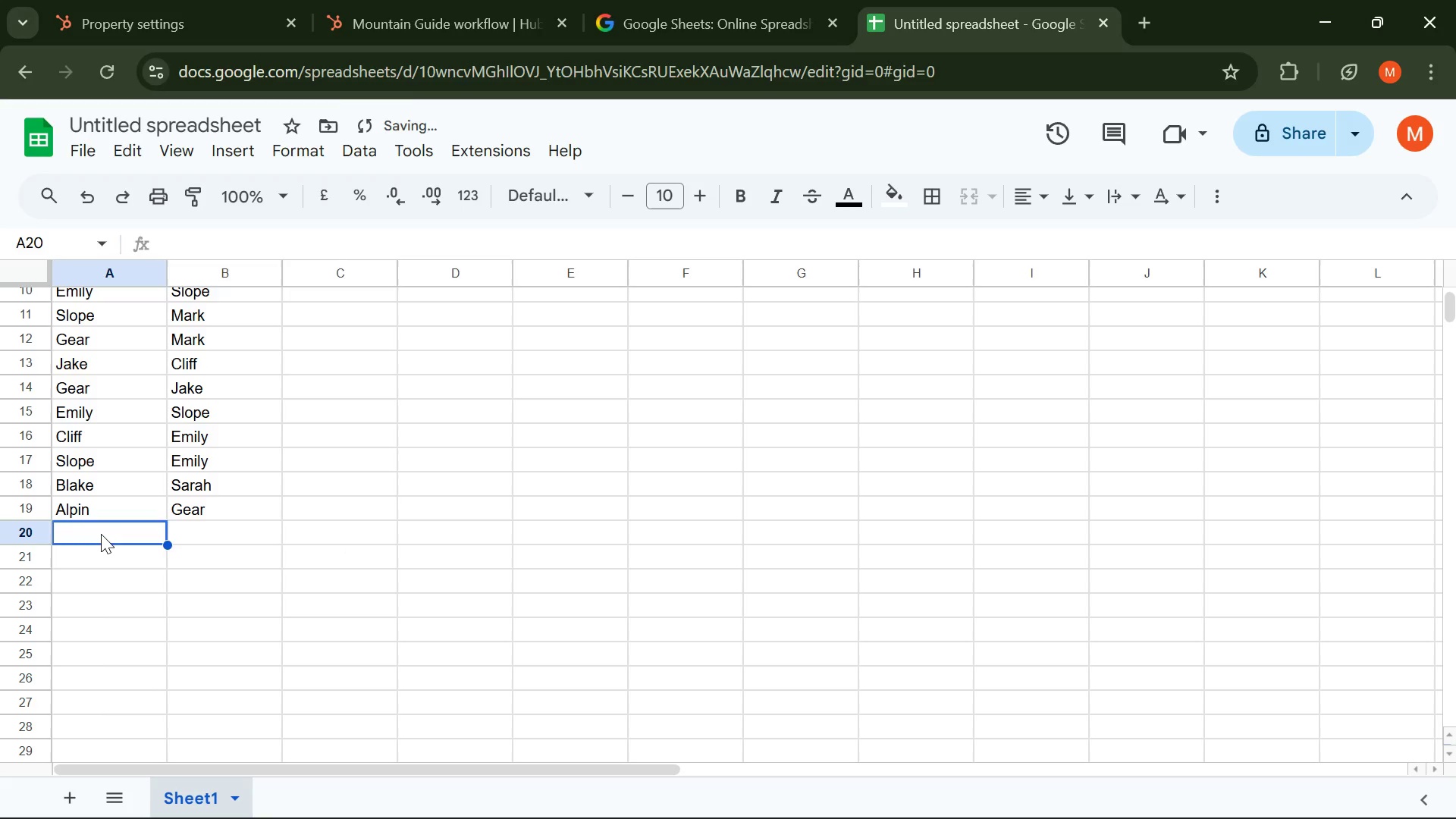 
key(Meta+V)
 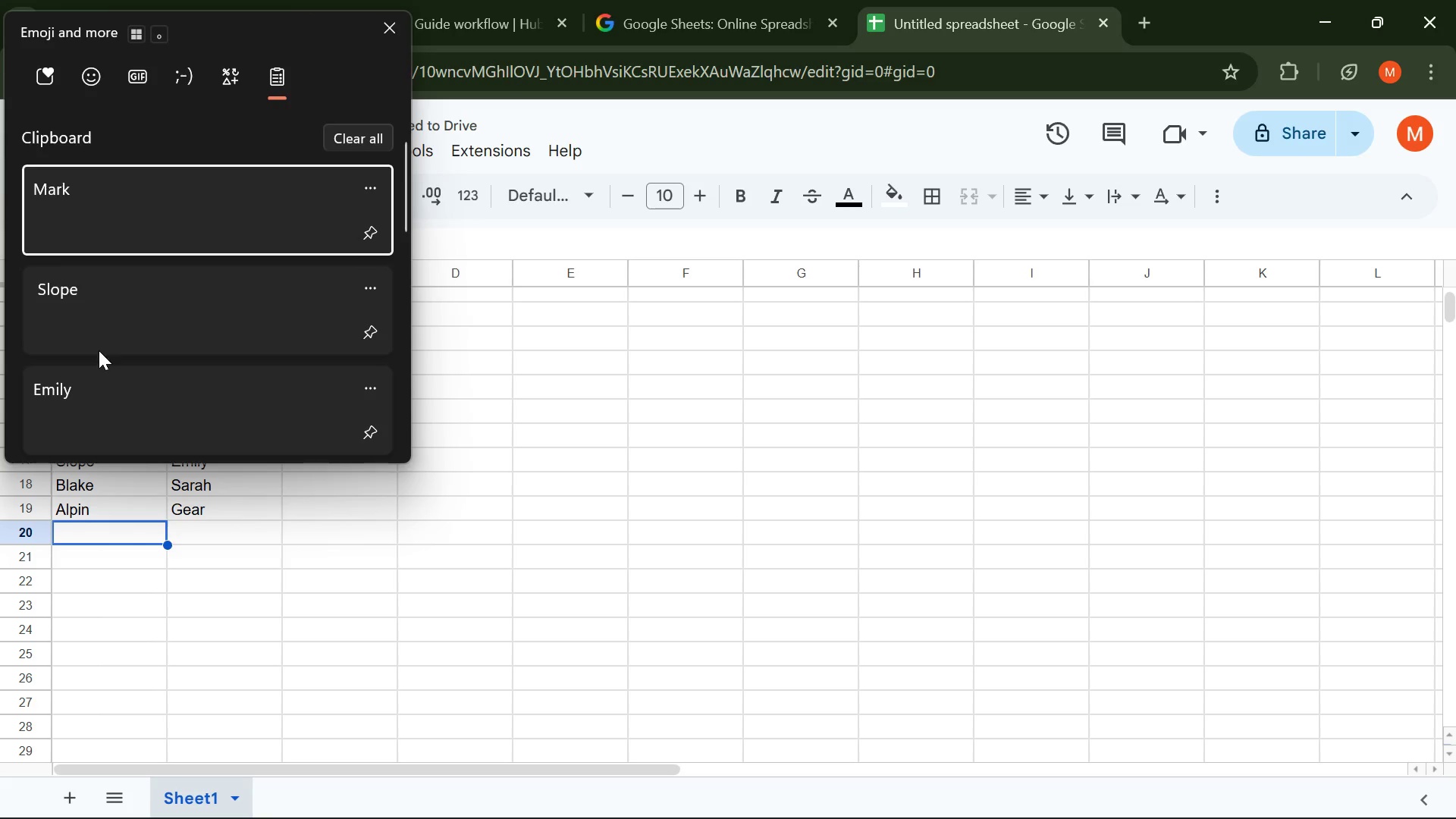 
scroll: coordinate [99, 350], scroll_direction: down, amount: 5.0
 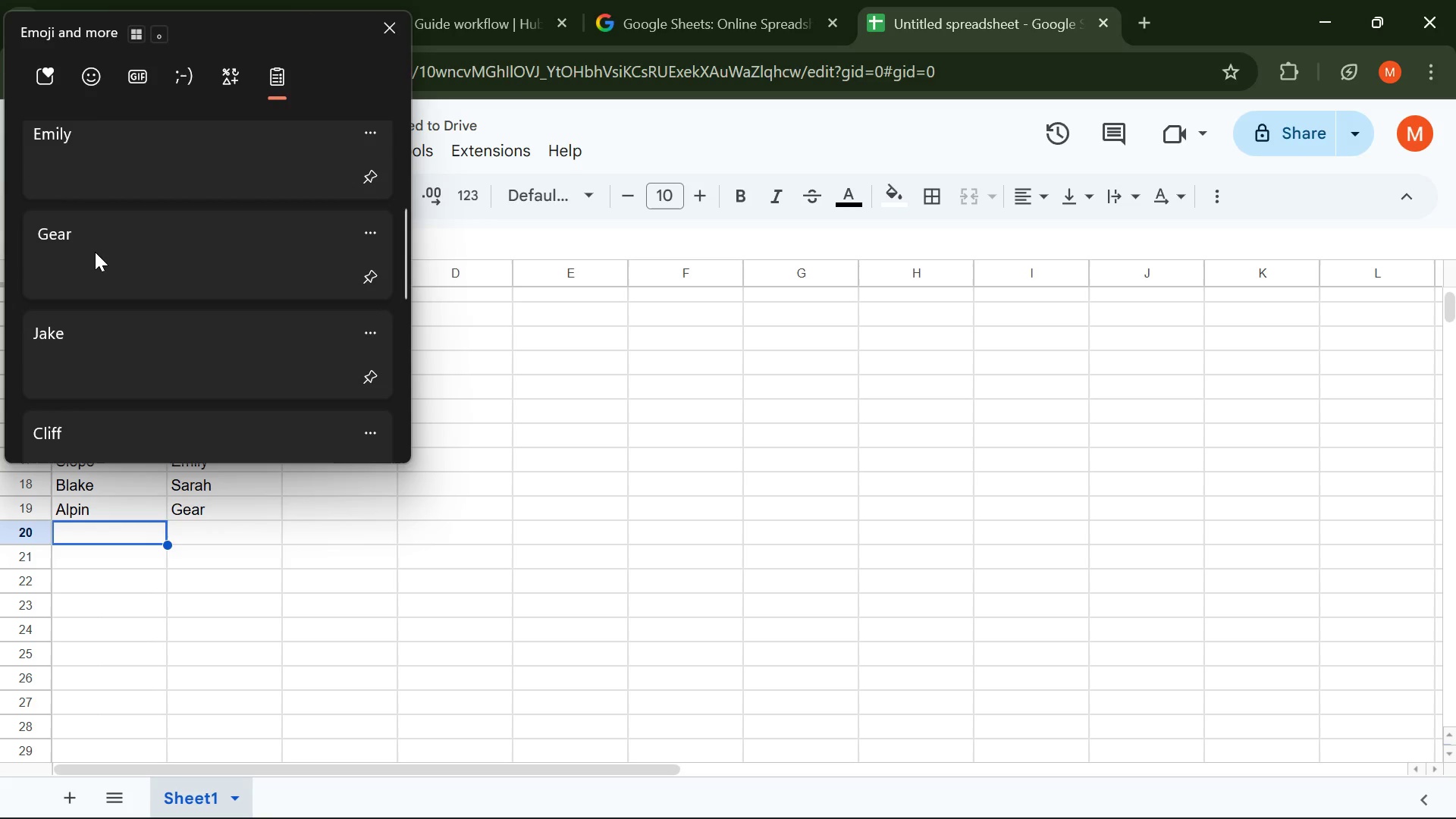 
left_click([95, 252])
 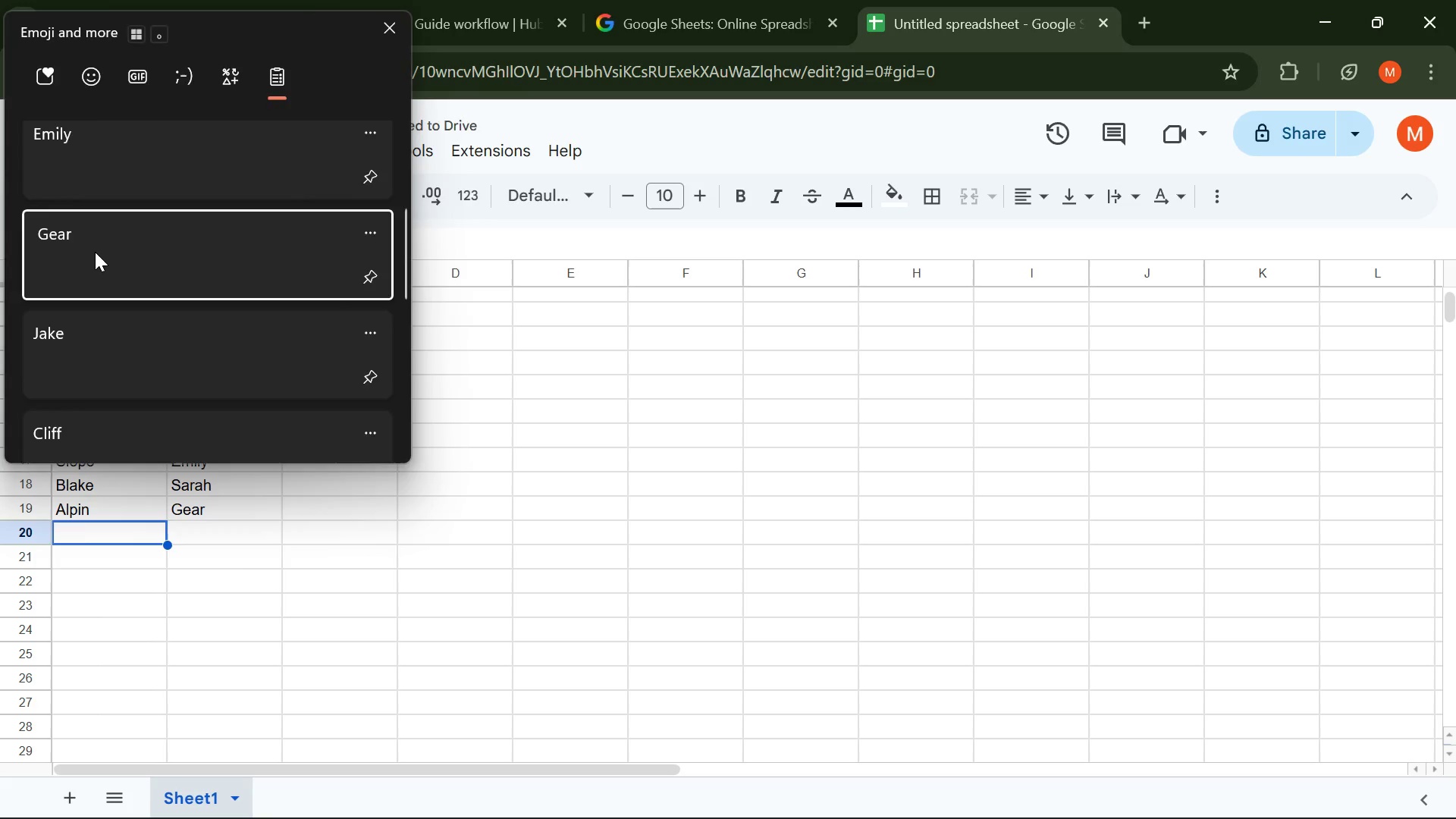 
key(Control+ControlLeft)
 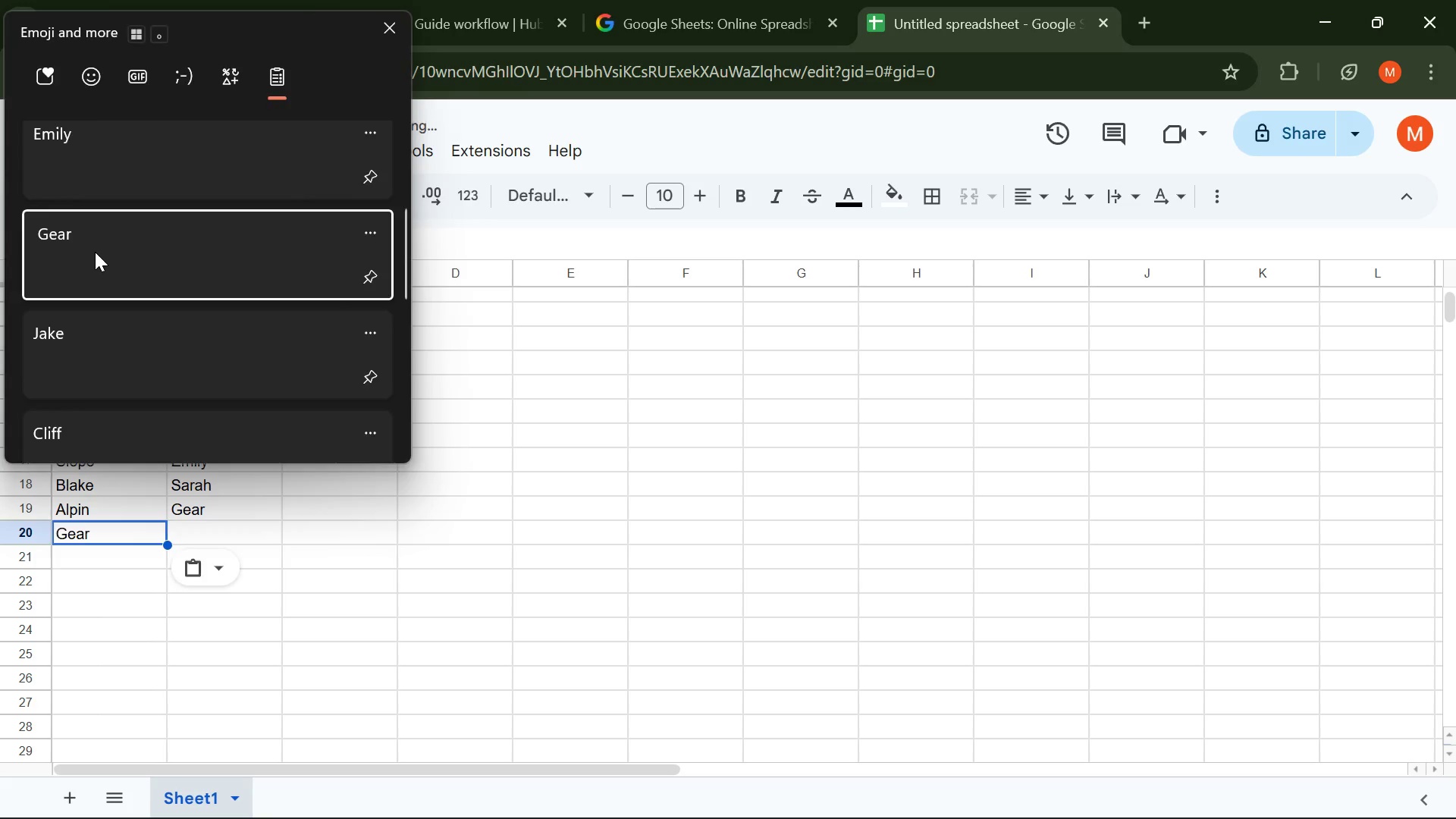 
hold_key(key=V, duration=2.64)
 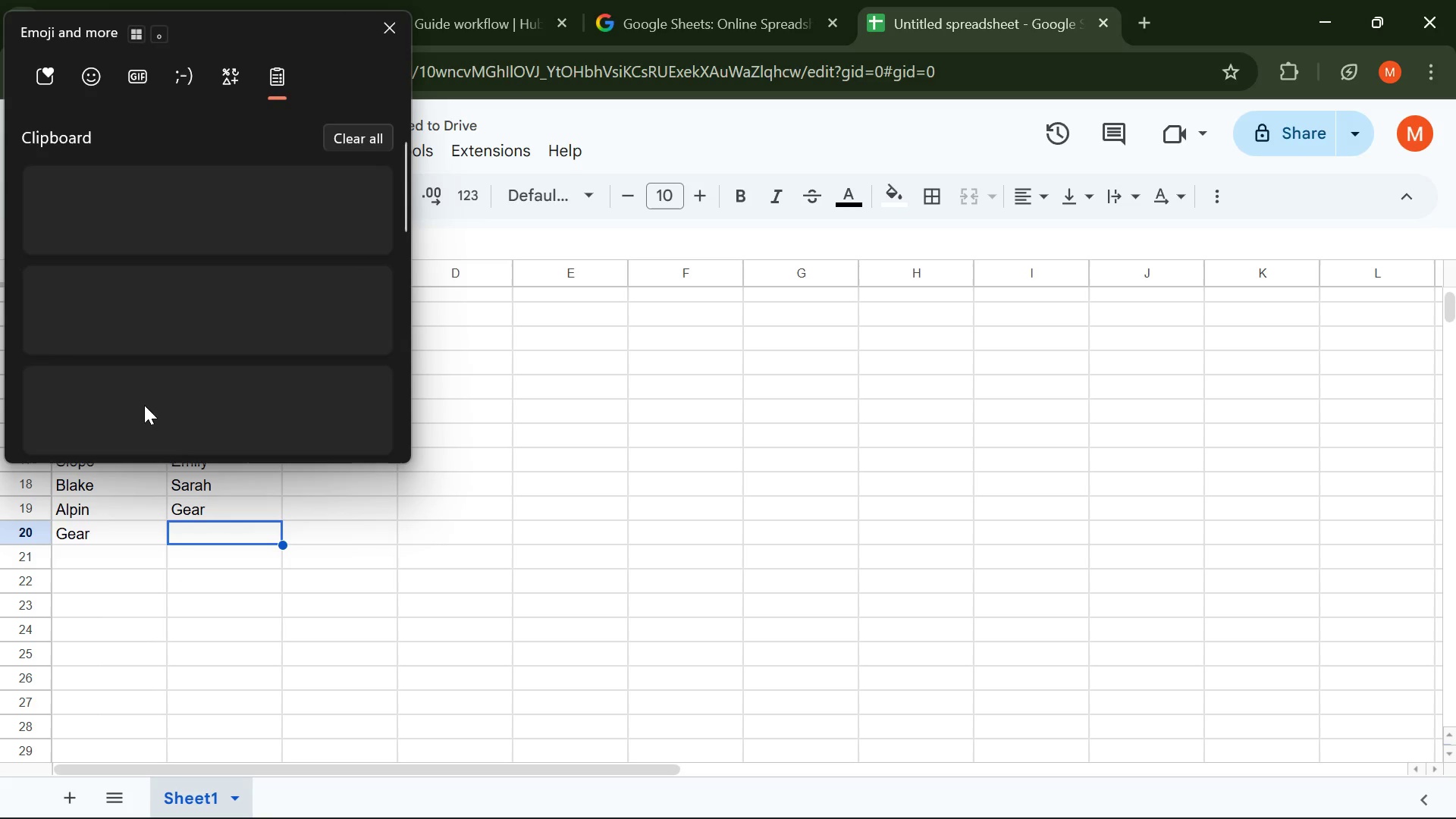 
left_click([195, 526])
 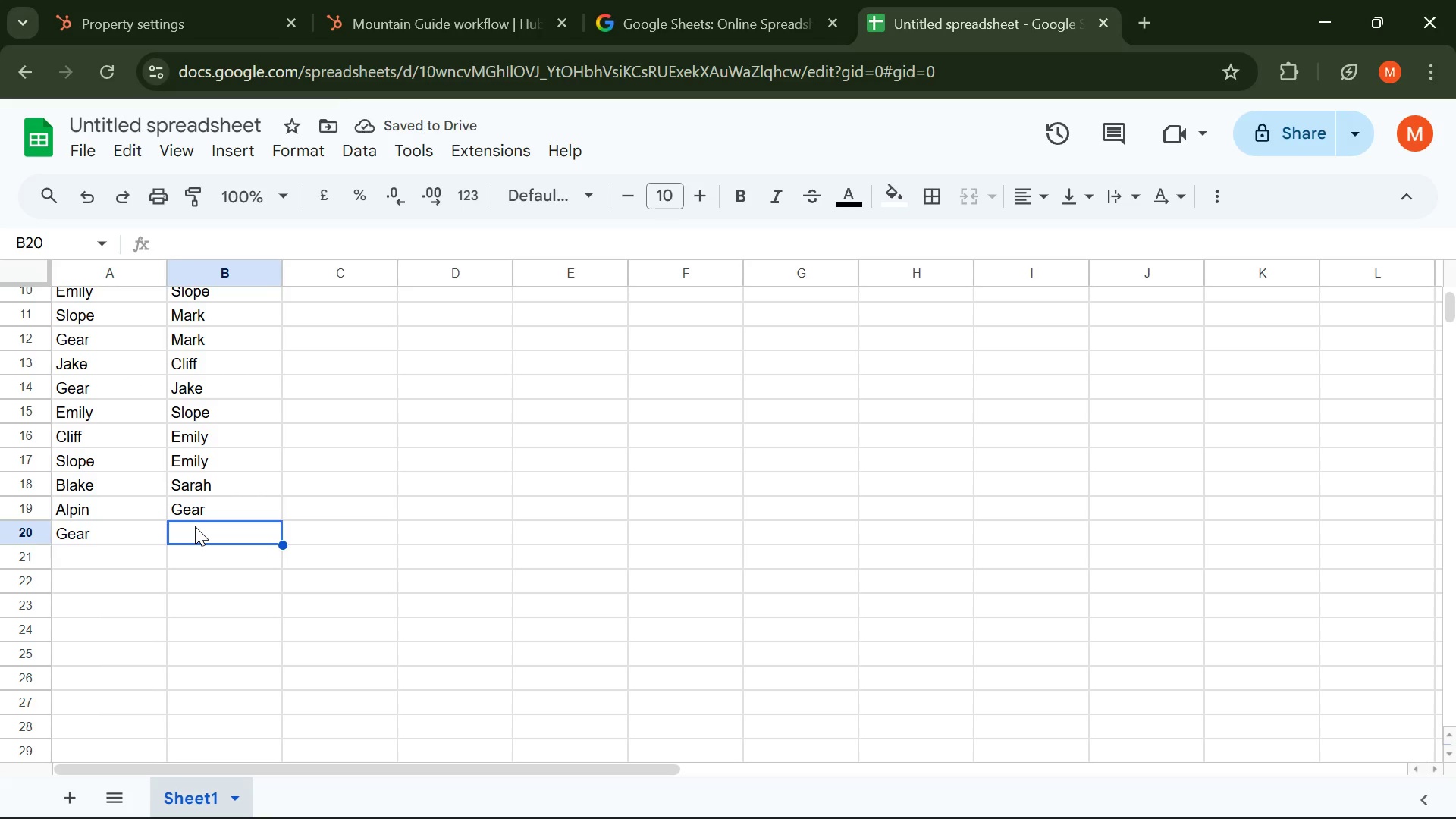 
hold_key(key=MetaLeft, duration=0.42)
 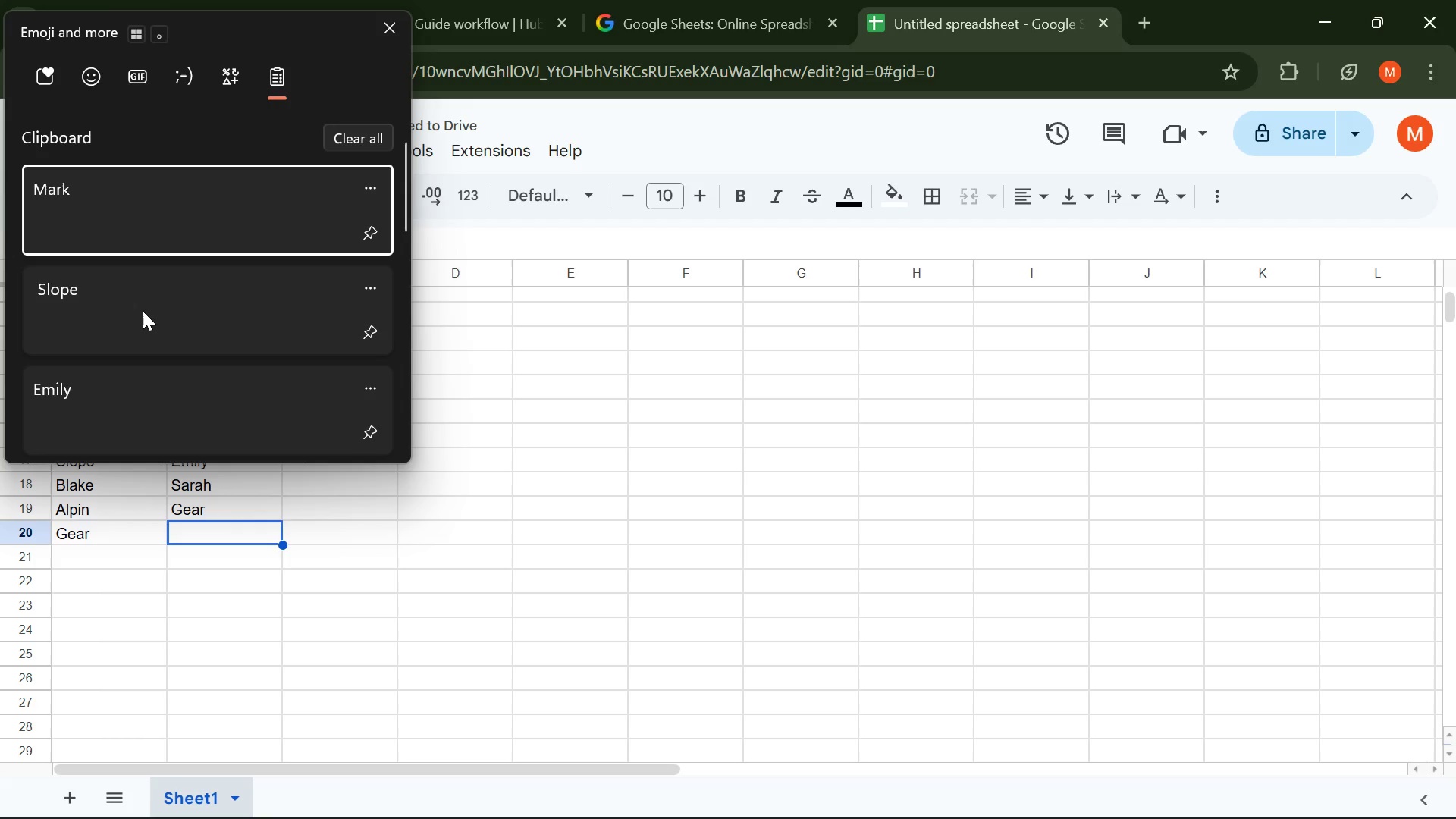 
scroll: coordinate [122, 344], scroll_direction: down, amount: 15.0
 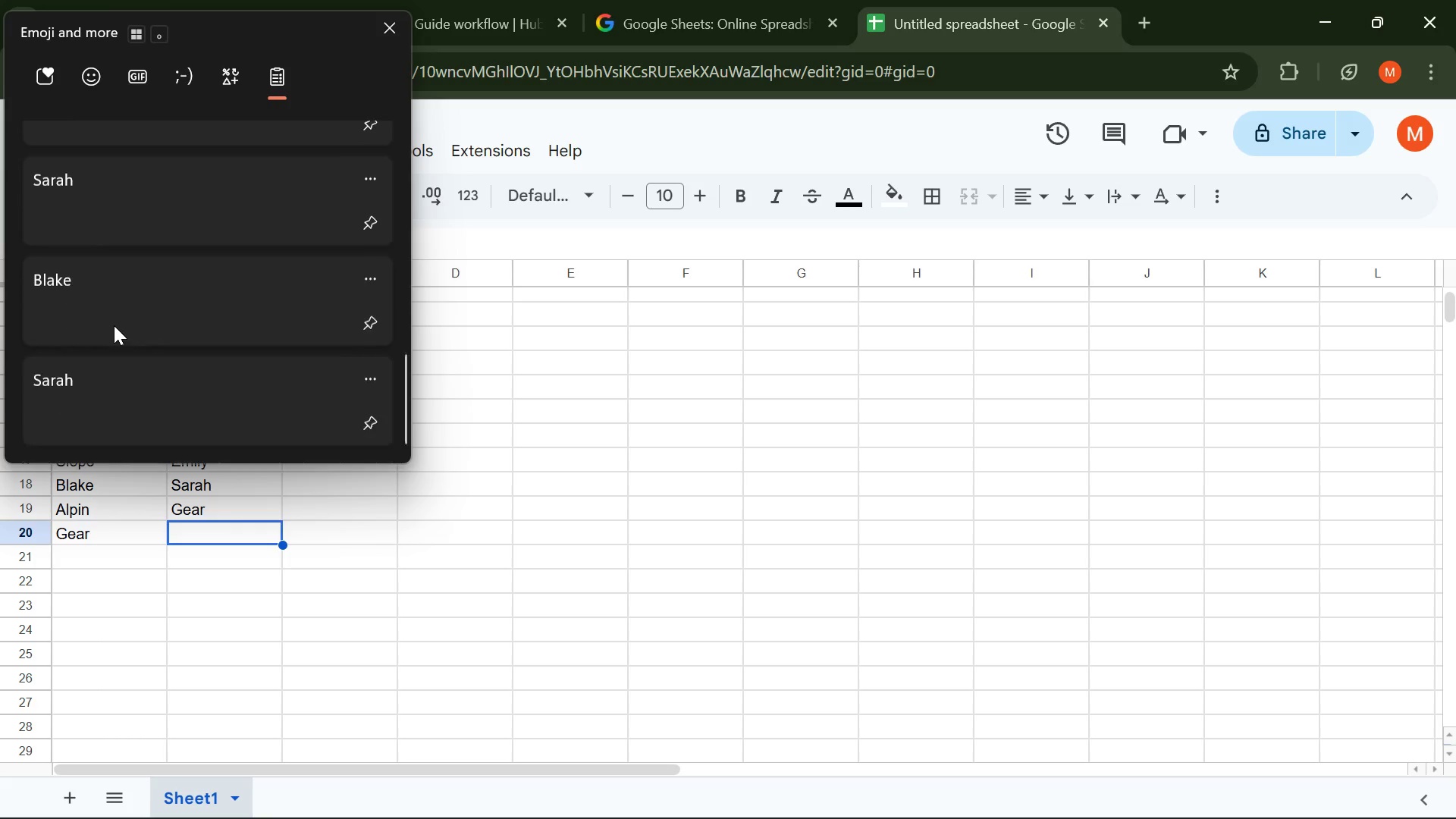 
left_click([111, 302])
 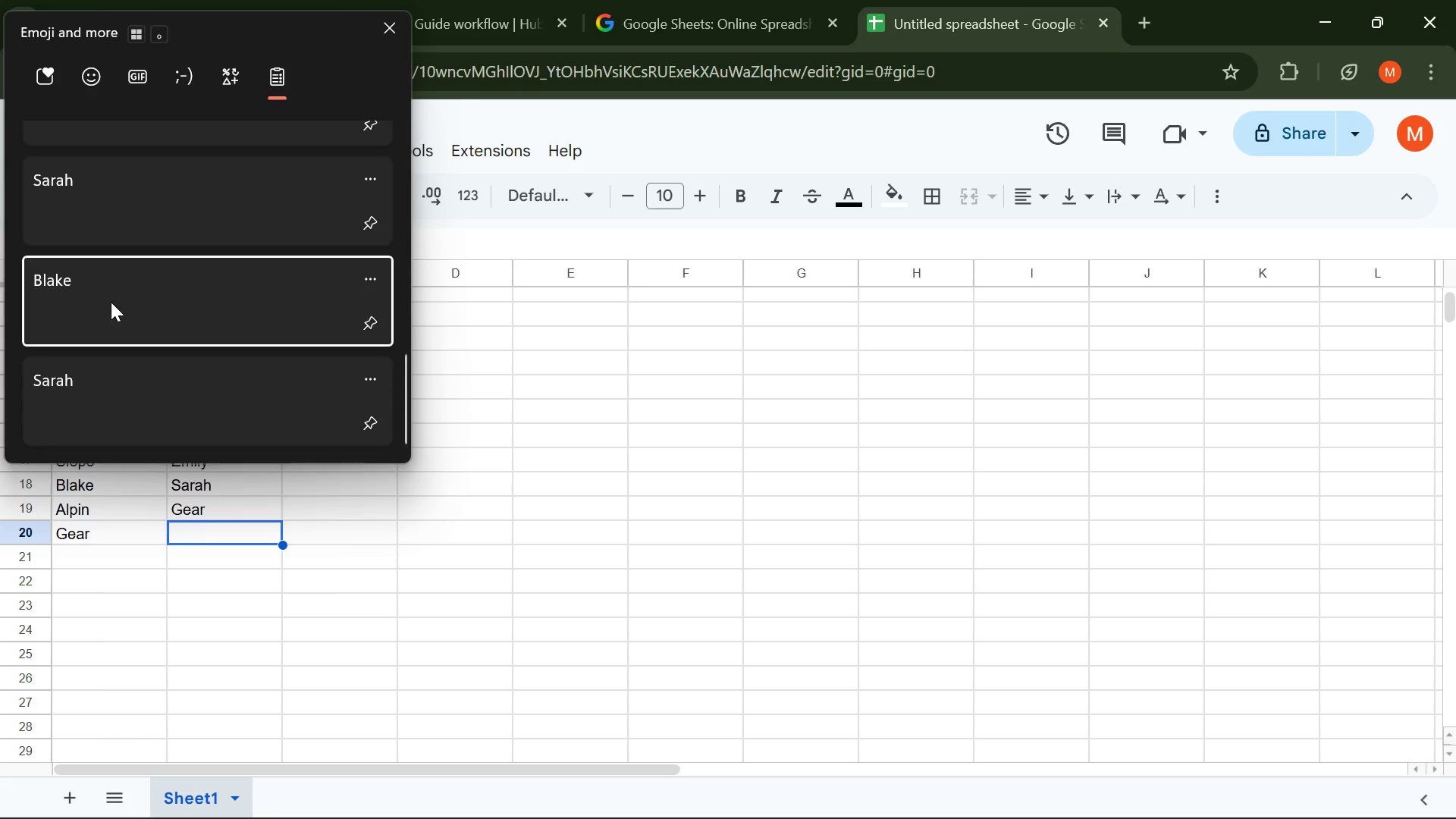 
scroll: coordinate [115, 325], scroll_direction: down, amount: 3.0
 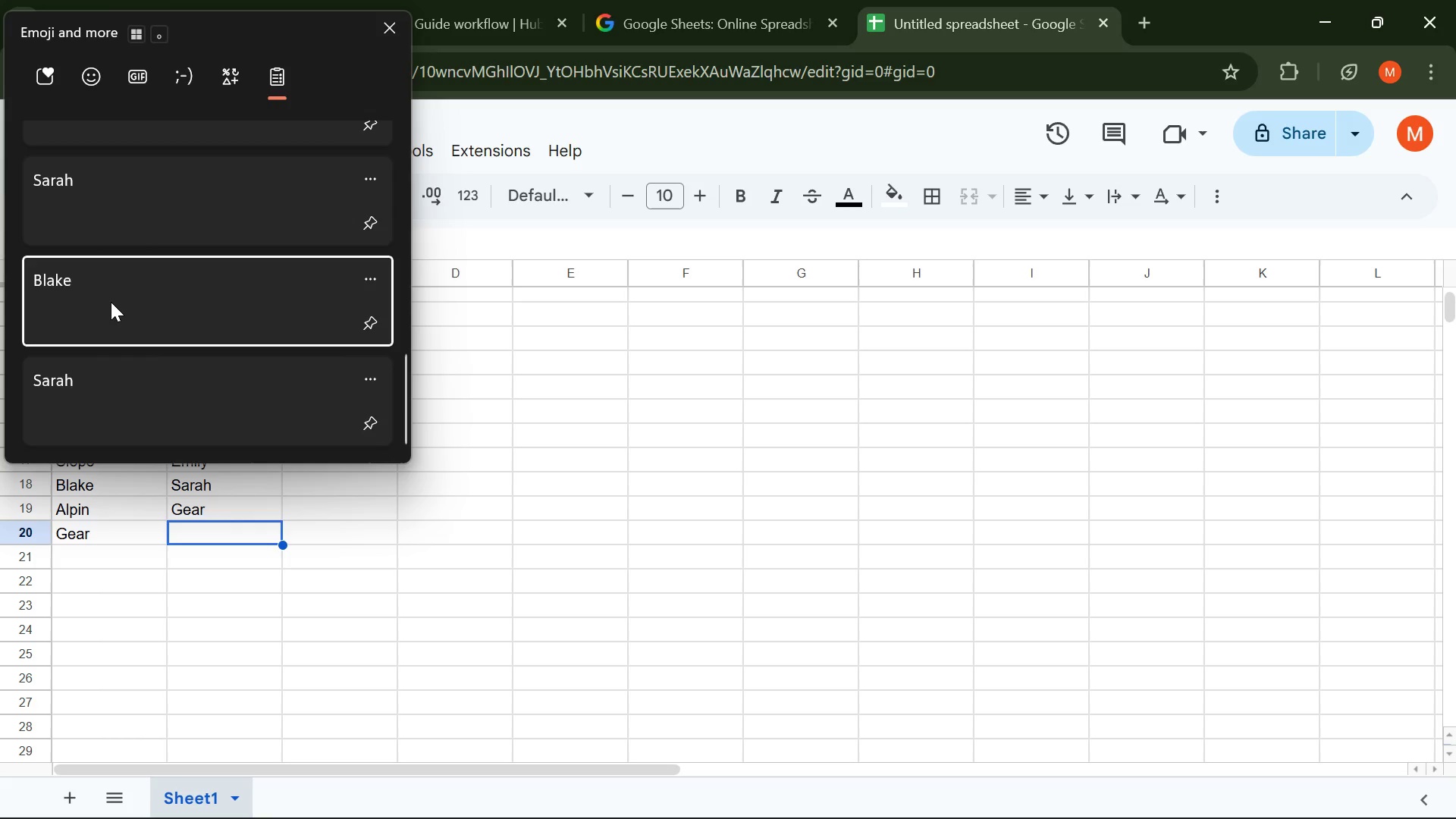 
key(Control+ControlLeft)
 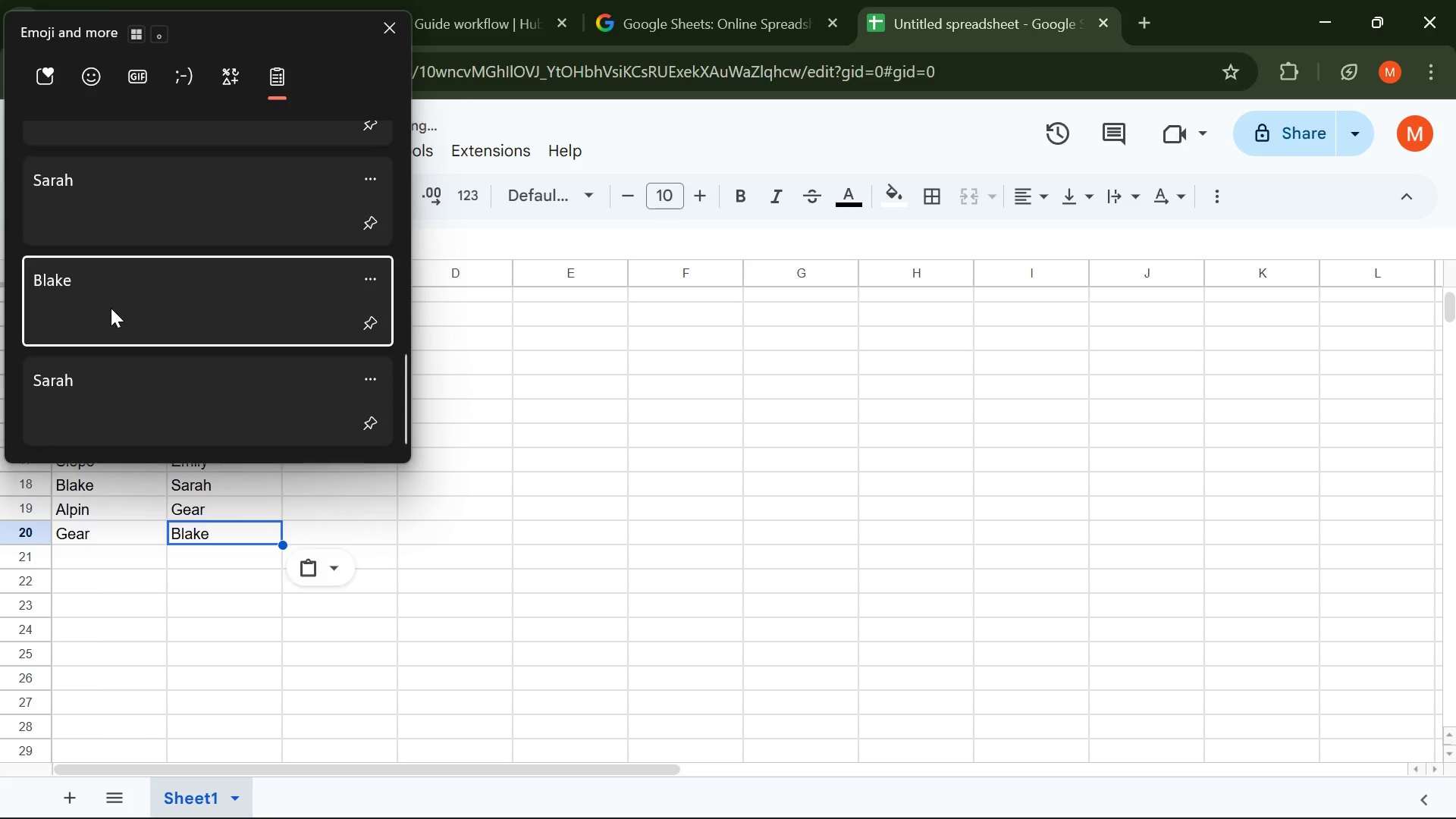 
hold_key(key=V, duration=5.14)
 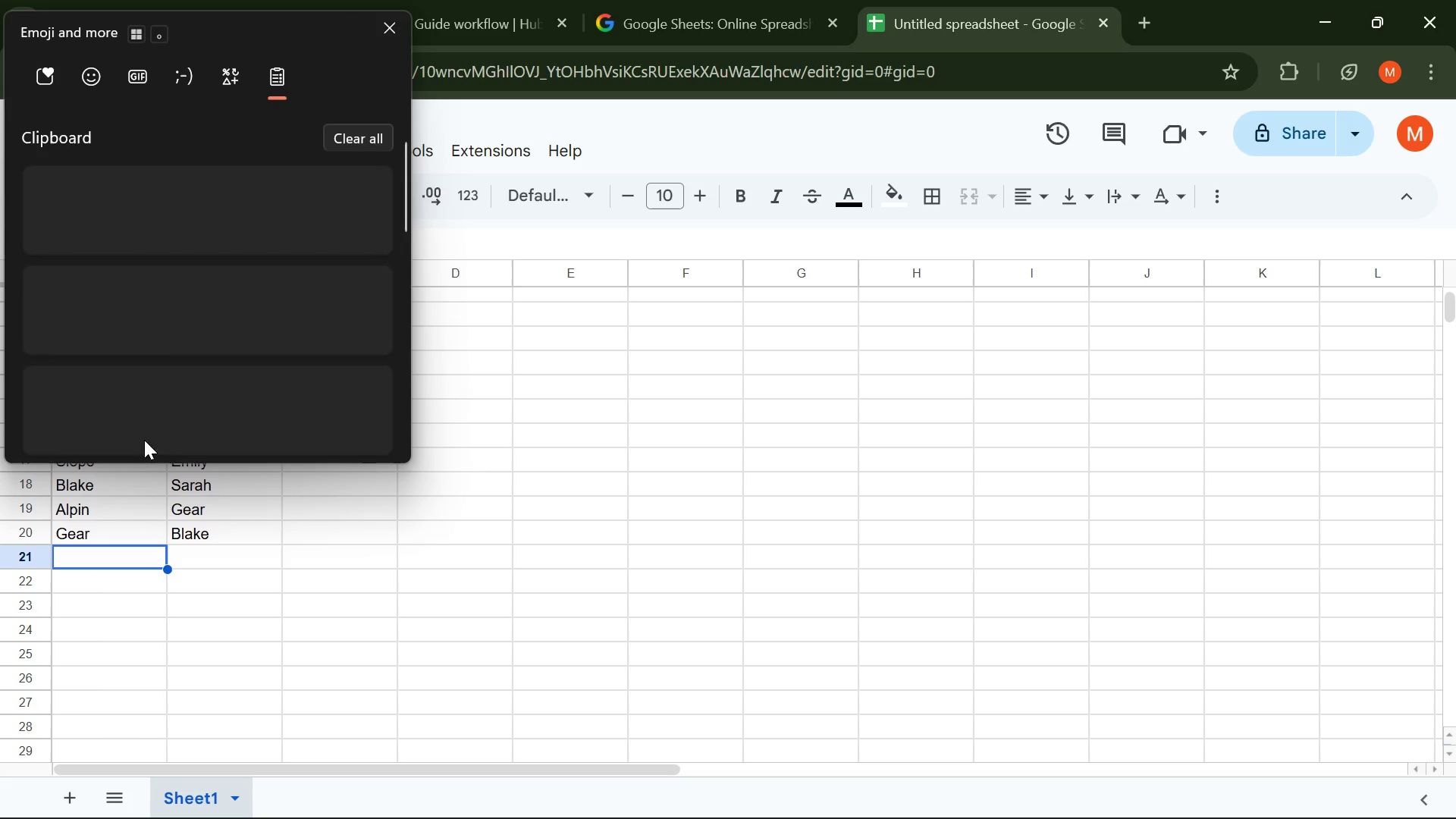 
left_click([391, 497])
 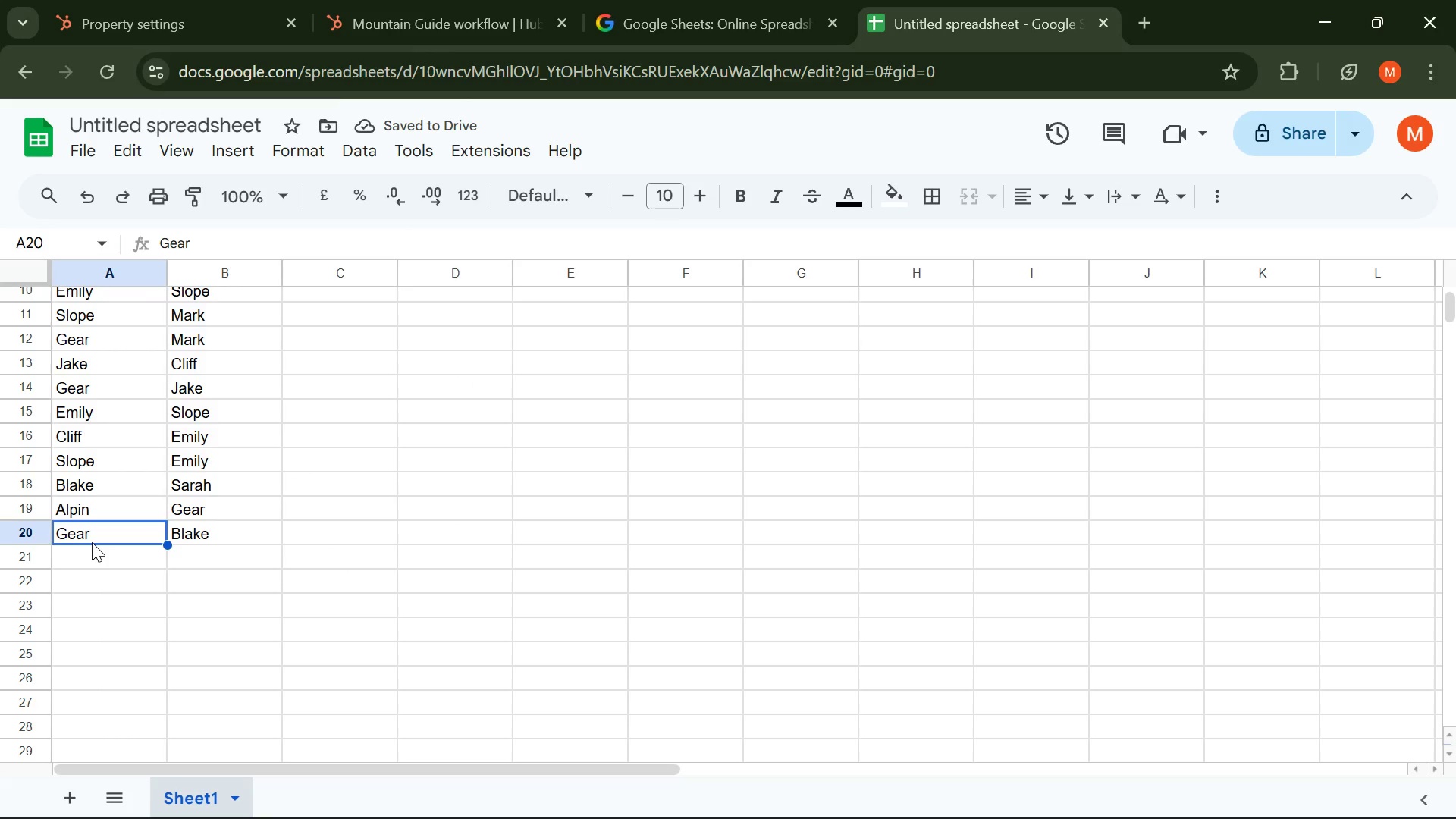 
double_click([95, 553])
 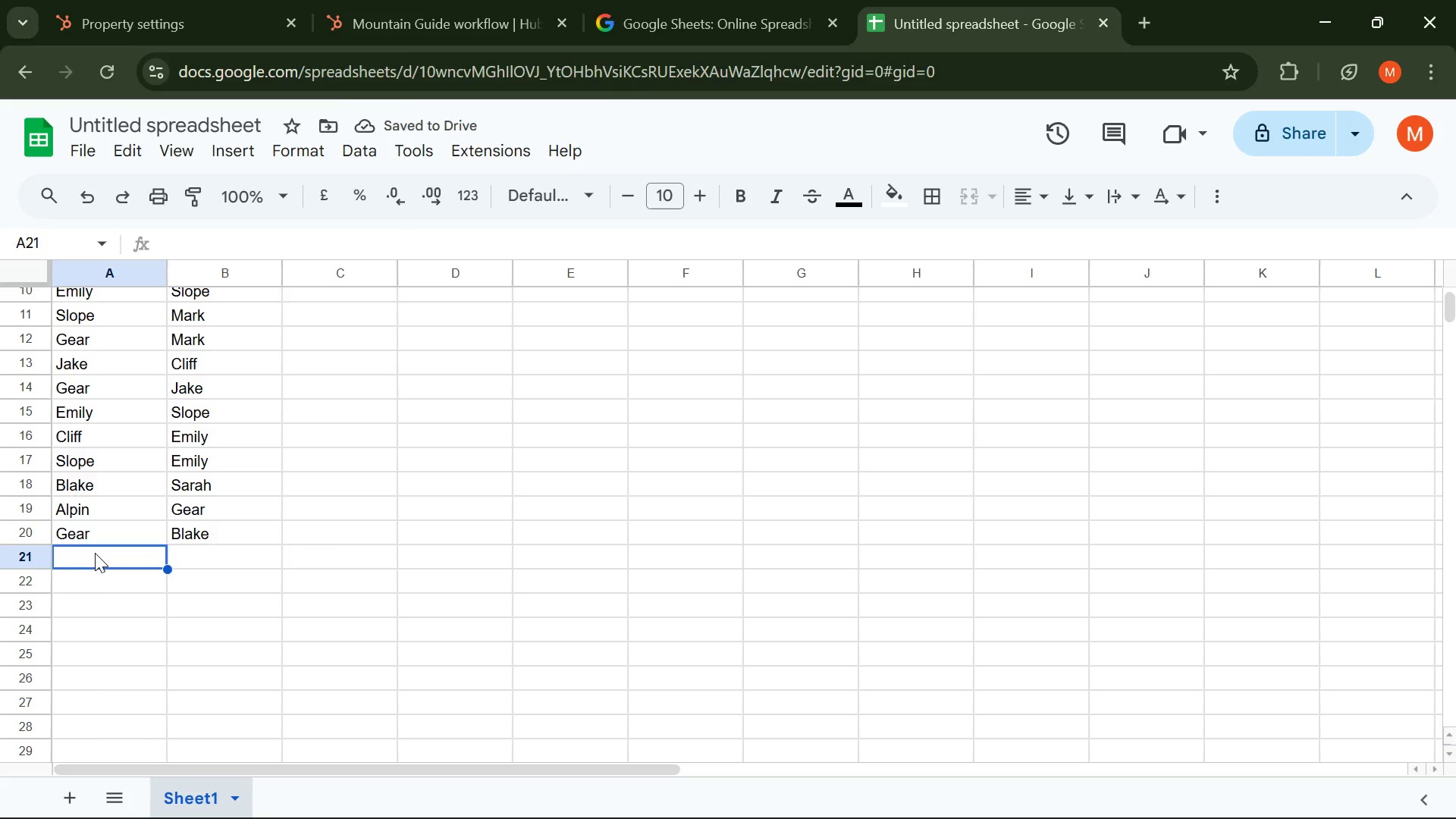 
hold_key(key=MetaLeft, duration=0.41)
 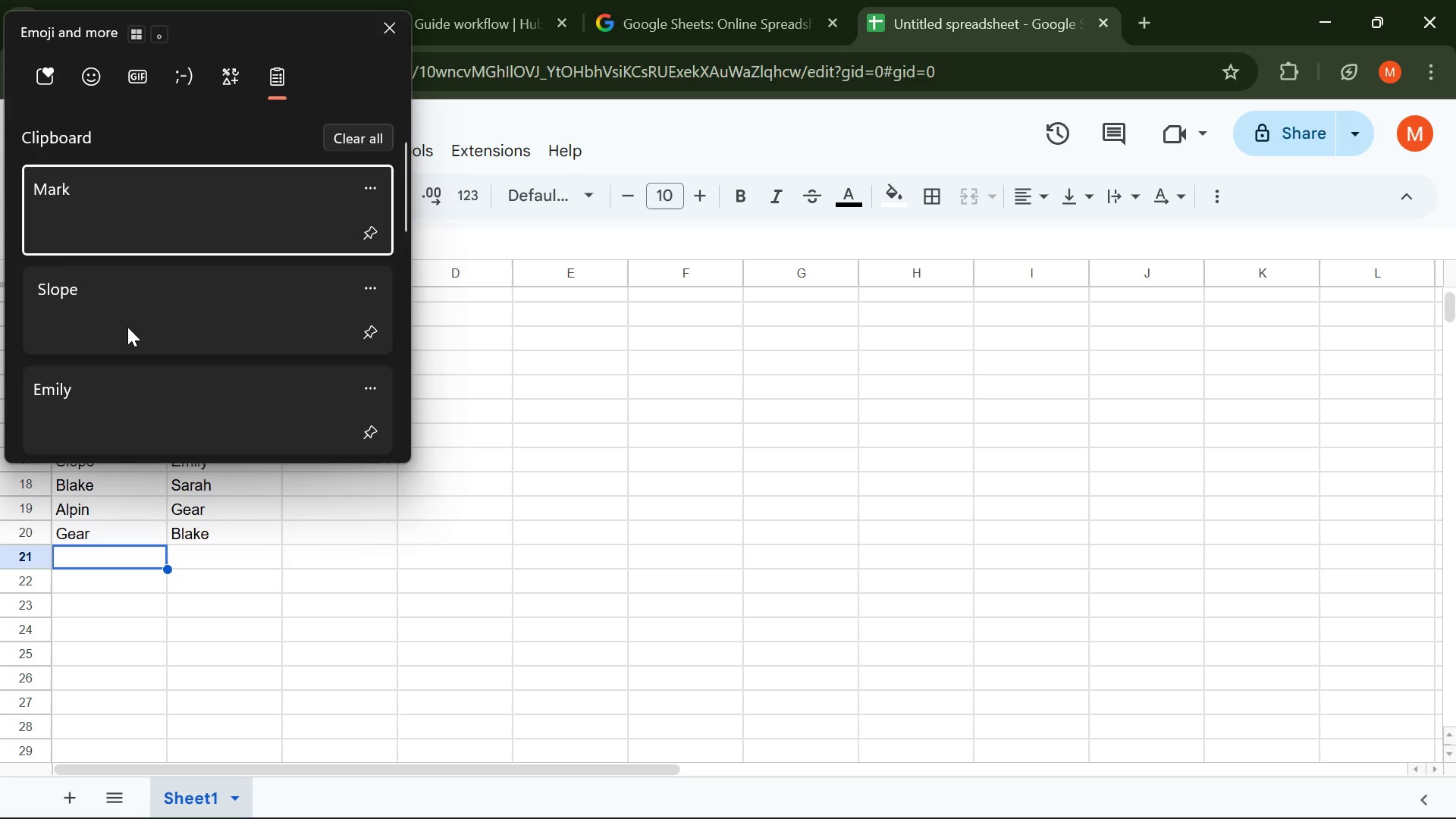 
scroll: coordinate [121, 341], scroll_direction: down, amount: 13.0
 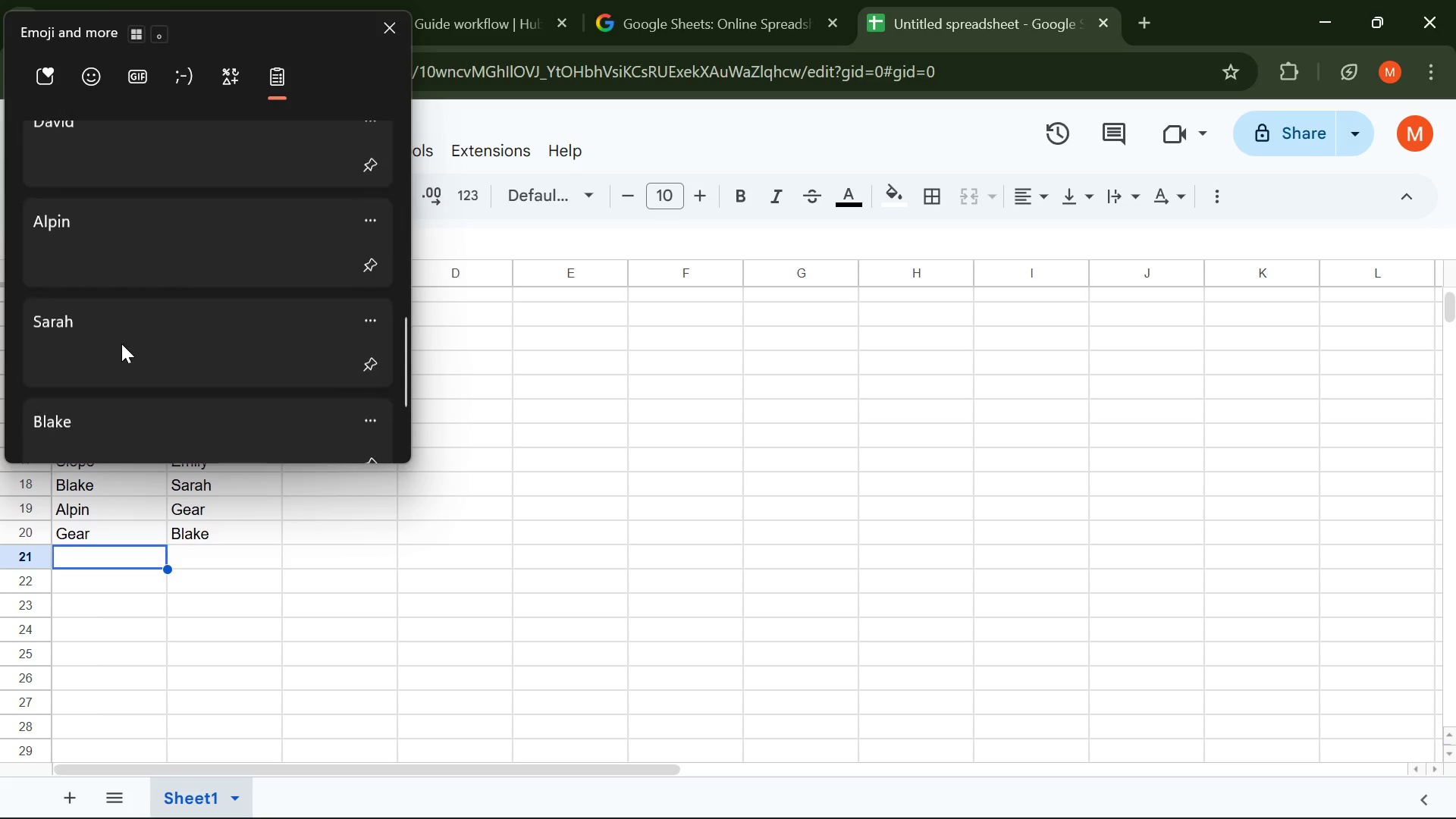 
left_click([113, 293])
 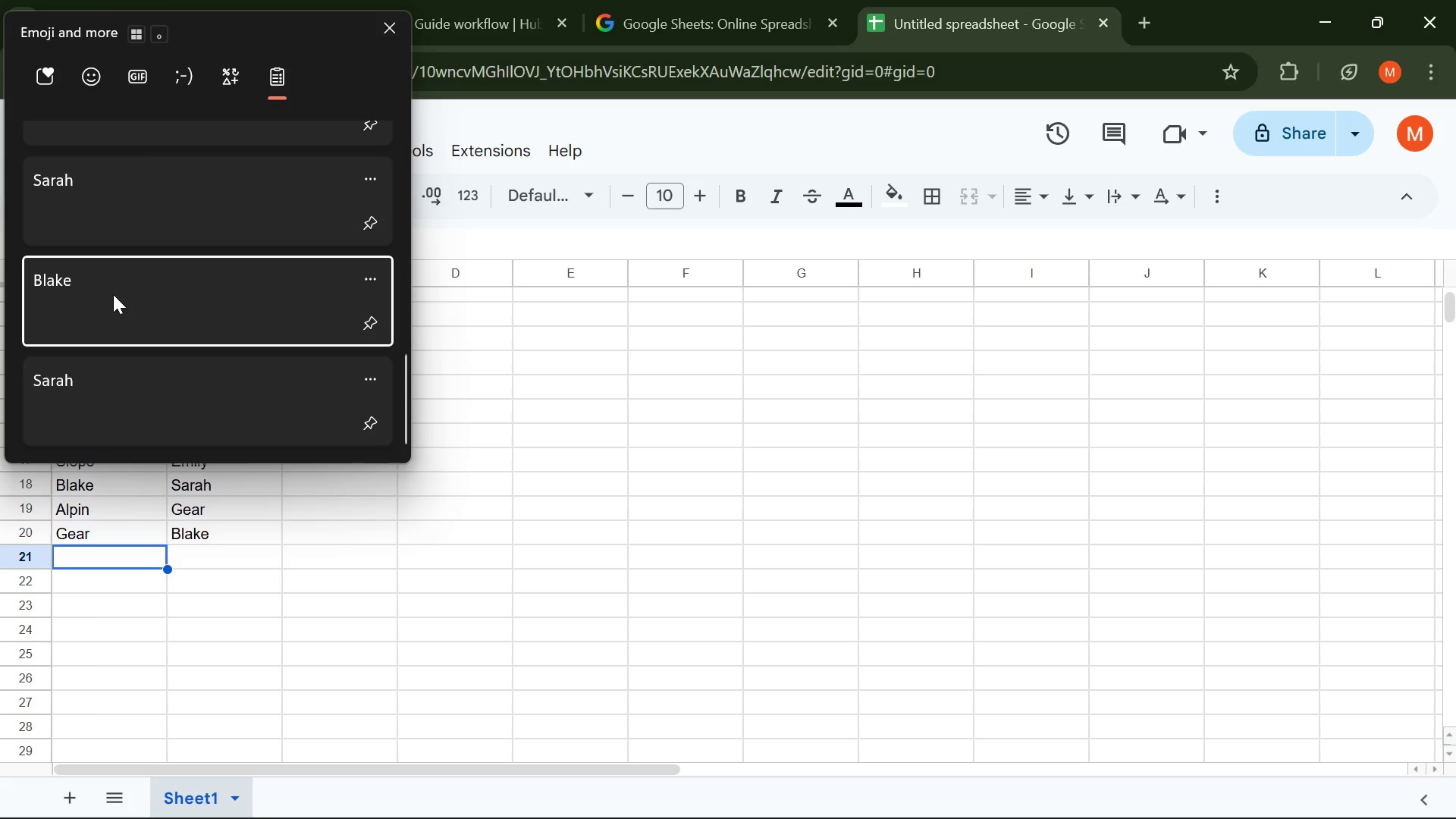 
scroll: coordinate [119, 347], scroll_direction: down, amount: 6.0
 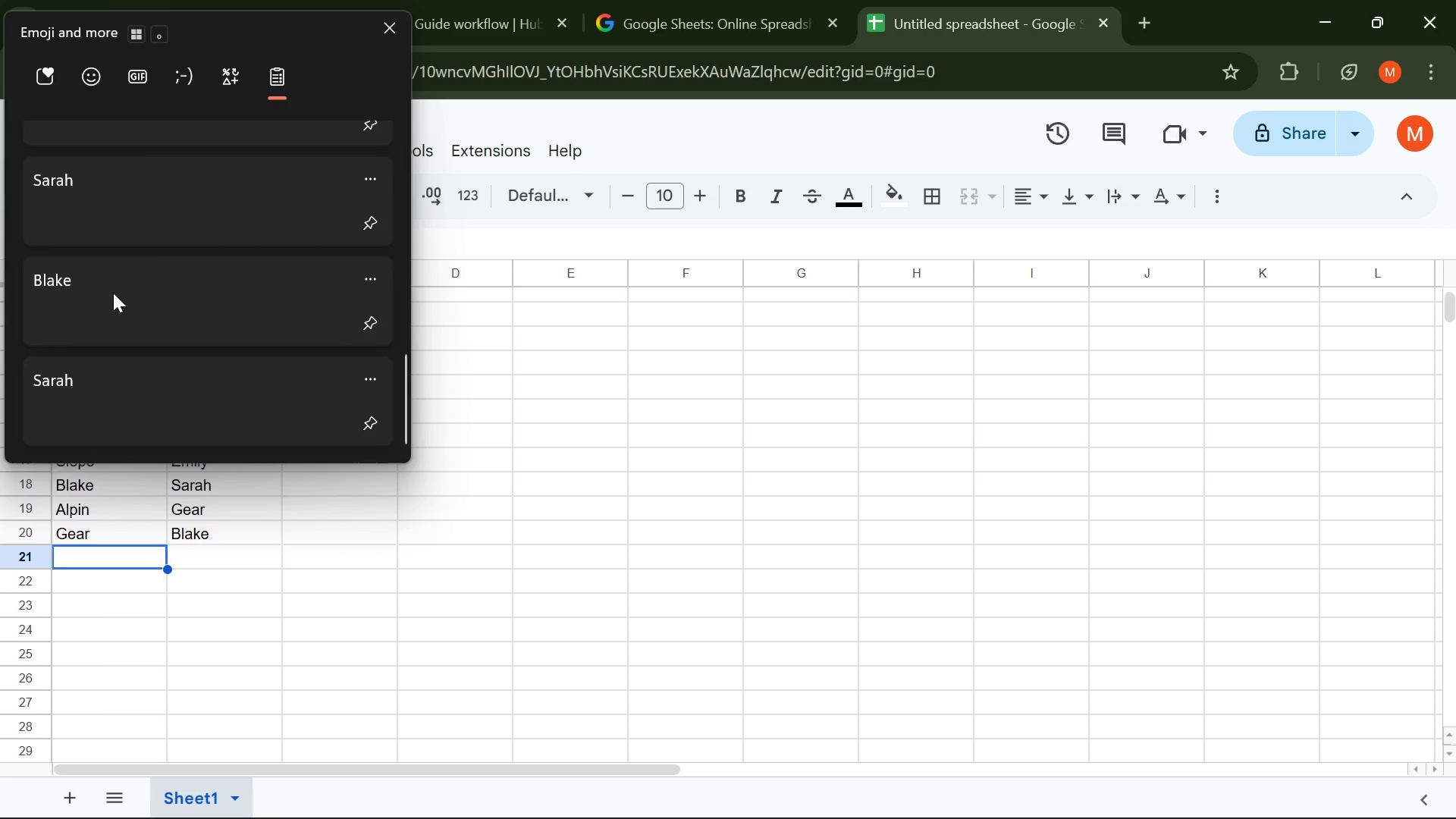 
key(Control+ControlLeft)
 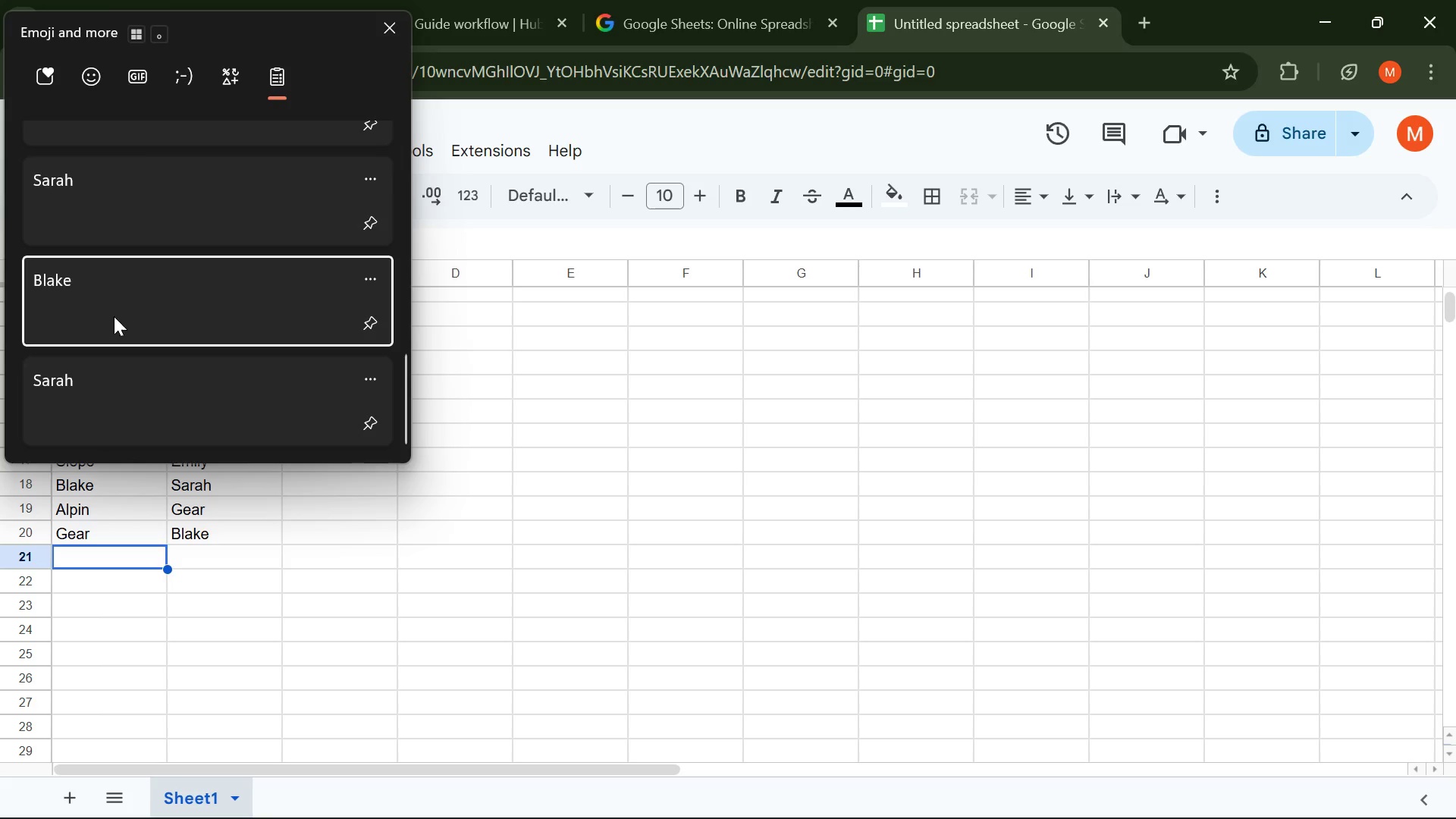 
key(Control+V)
 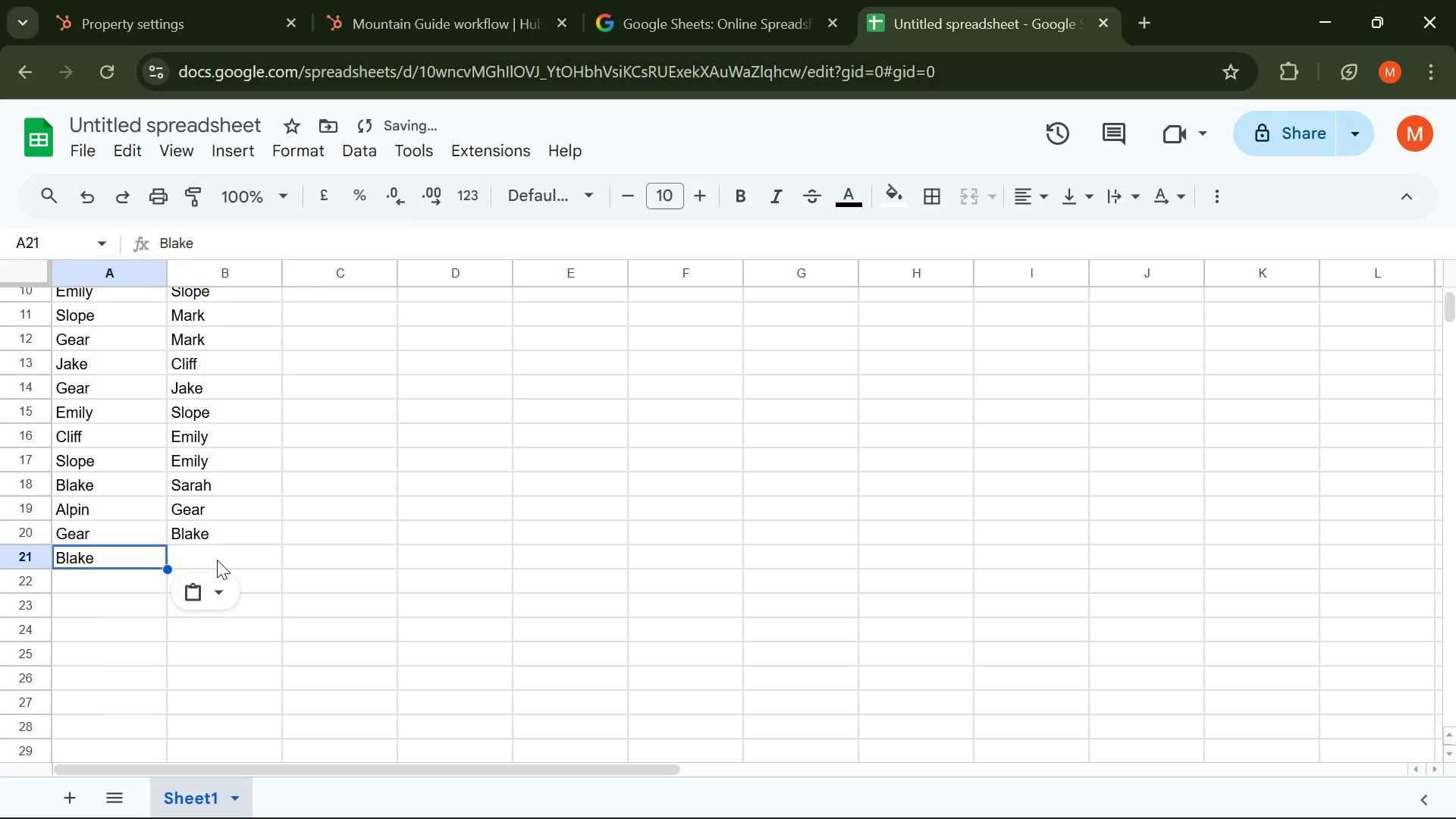 
left_click([218, 563])
 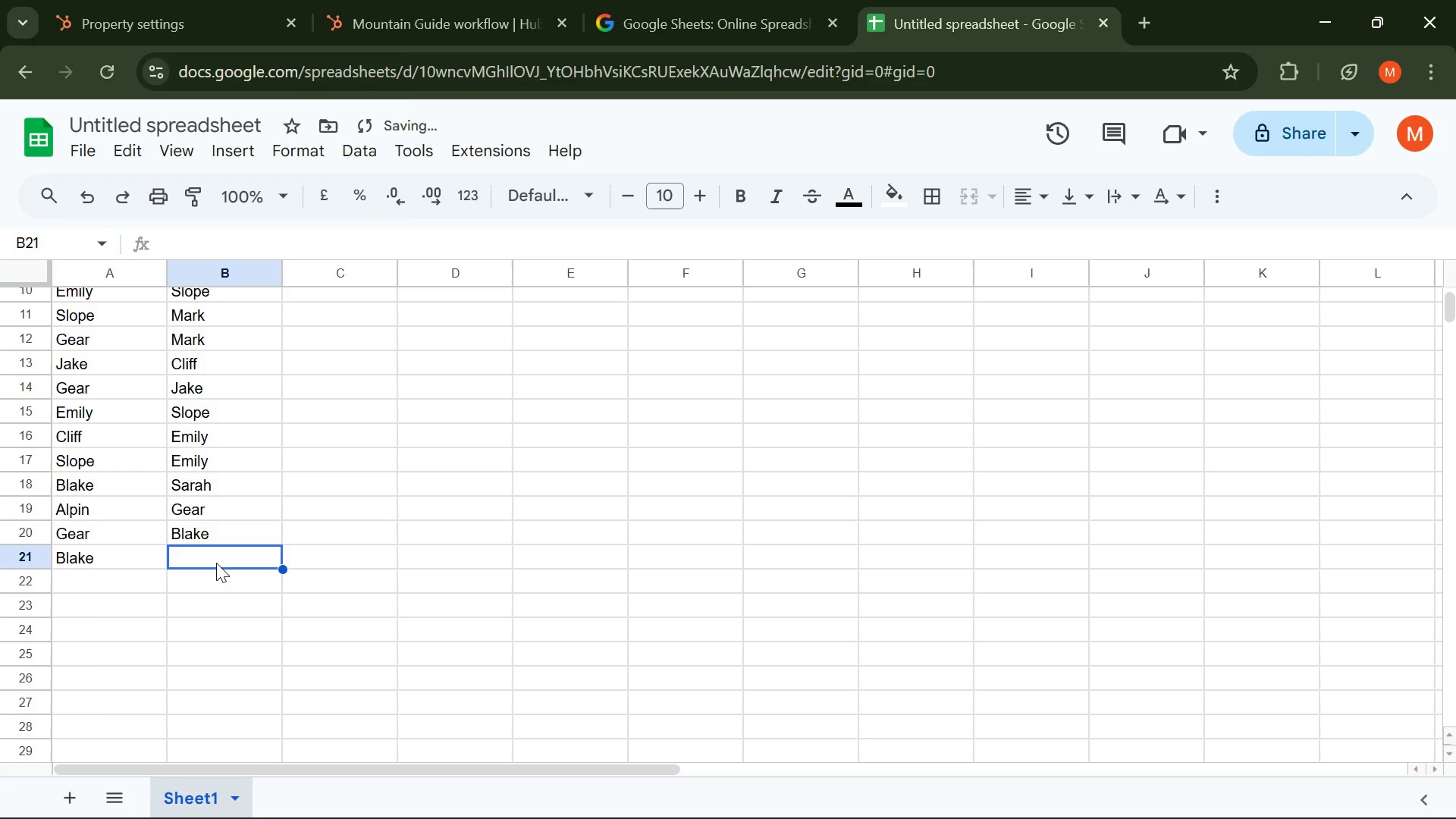 
key(Meta+V)
 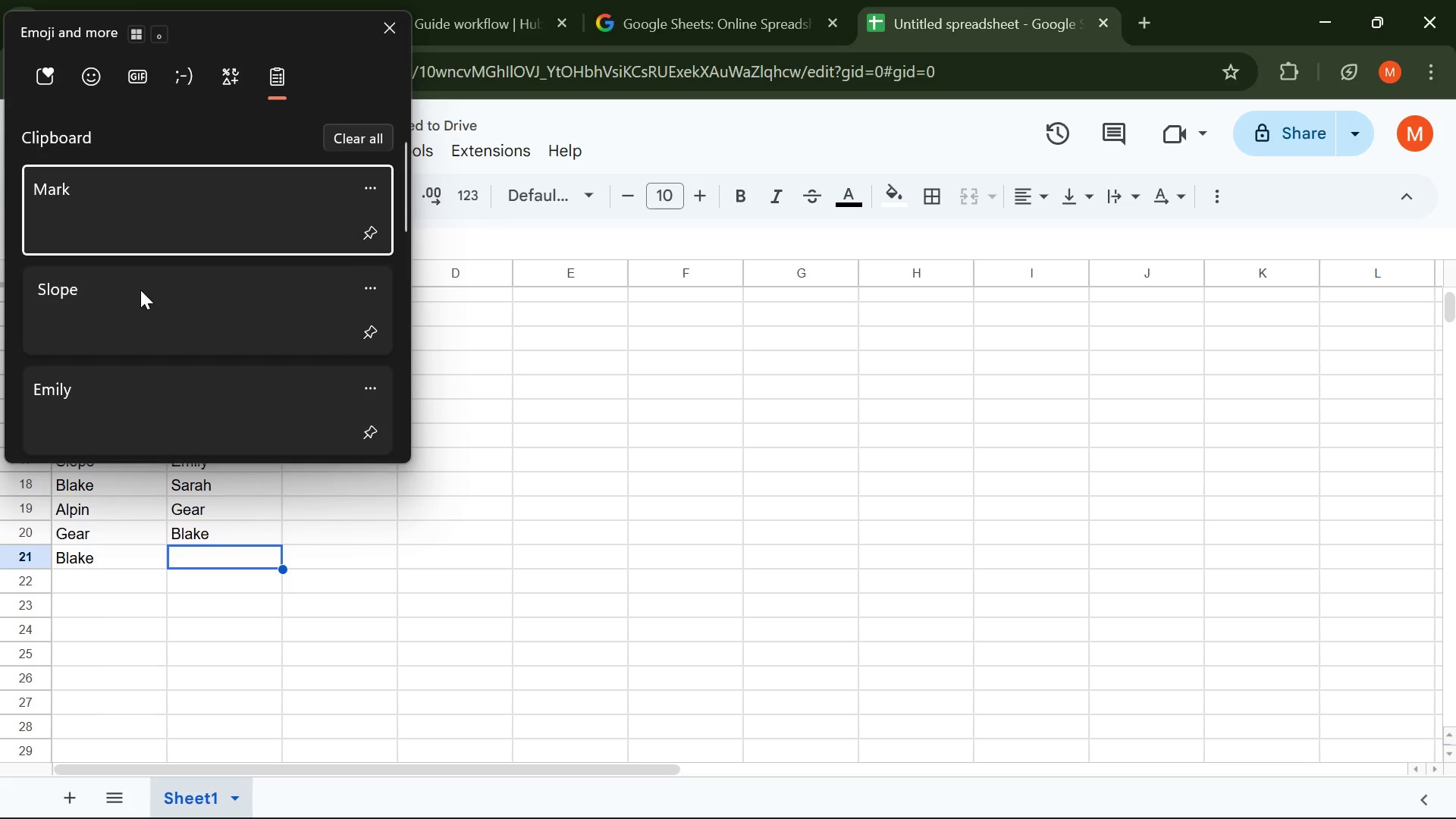 
left_click([140, 290])
 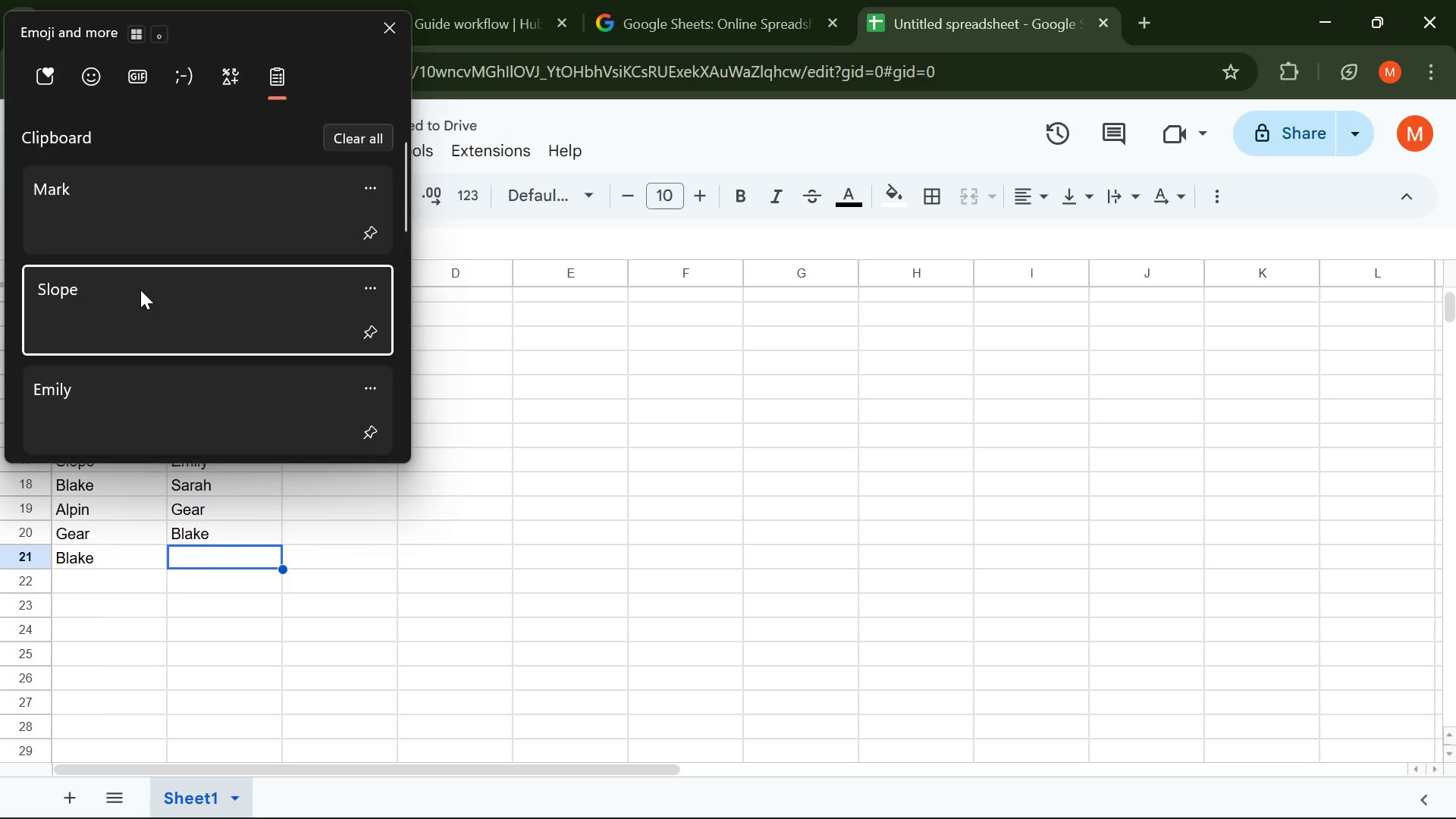 
key(Control+ControlLeft)
 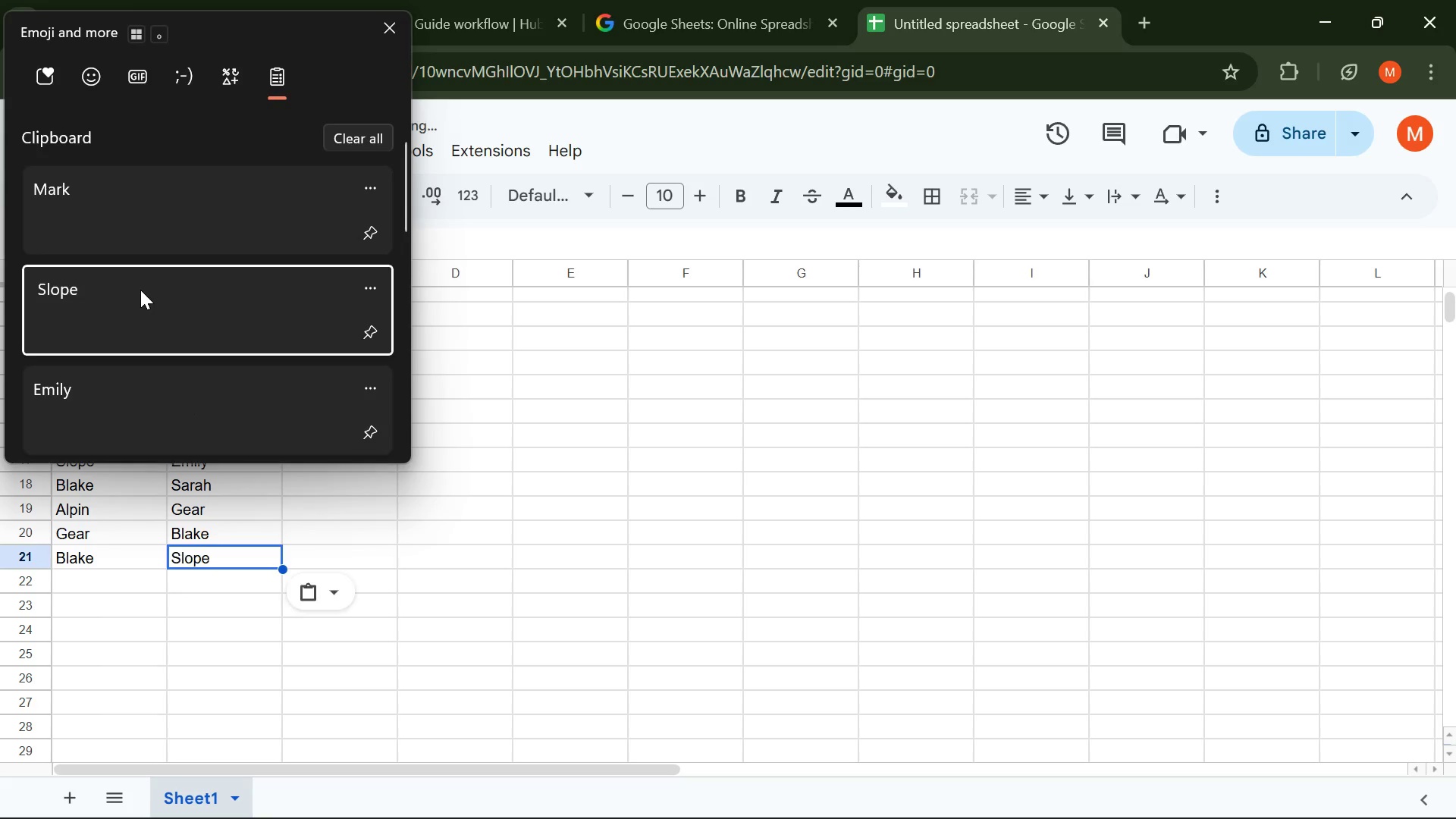 
key(Control+V)
 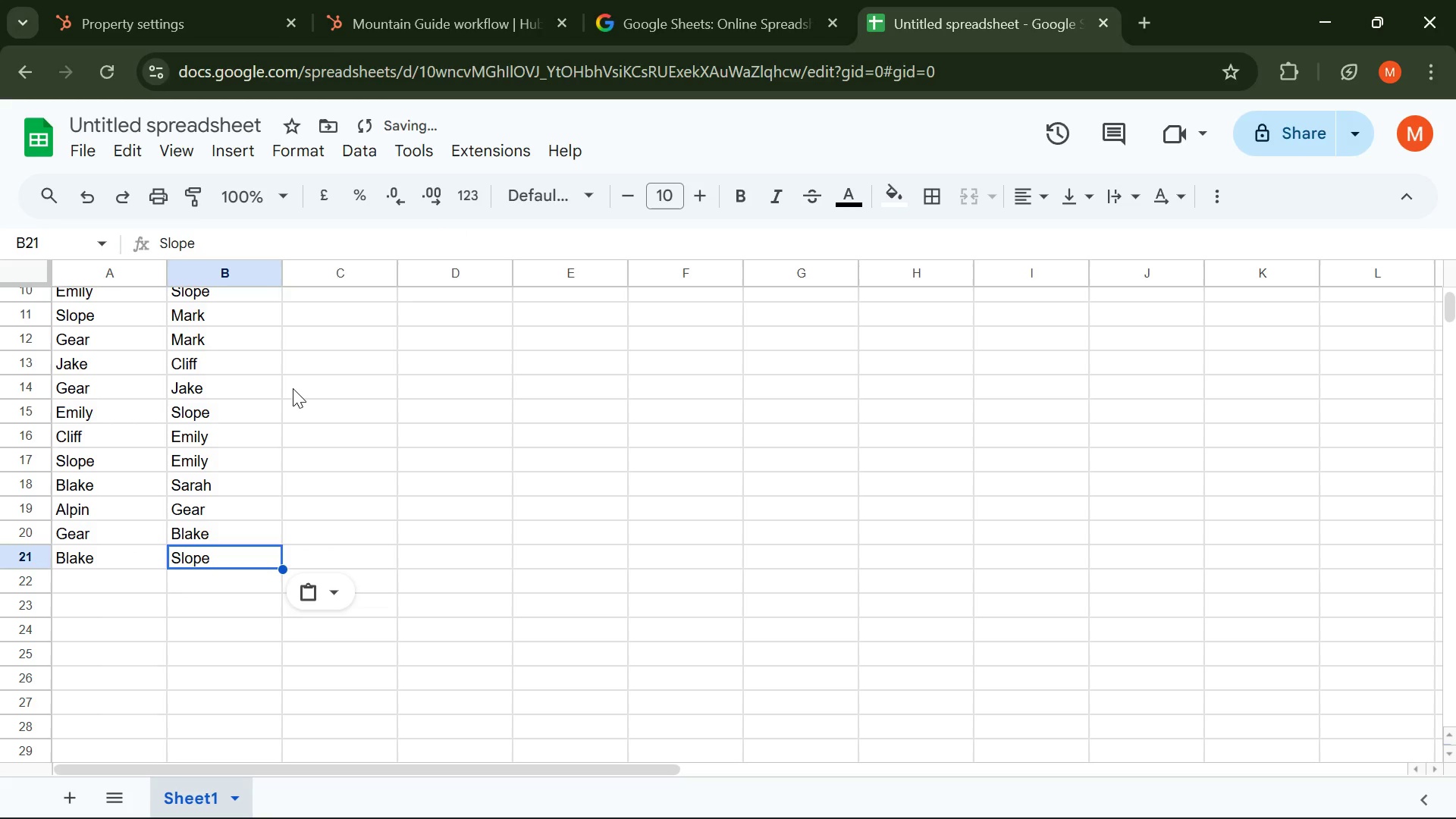 
scroll: coordinate [290, 346], scroll_direction: up, amount: 6.0
 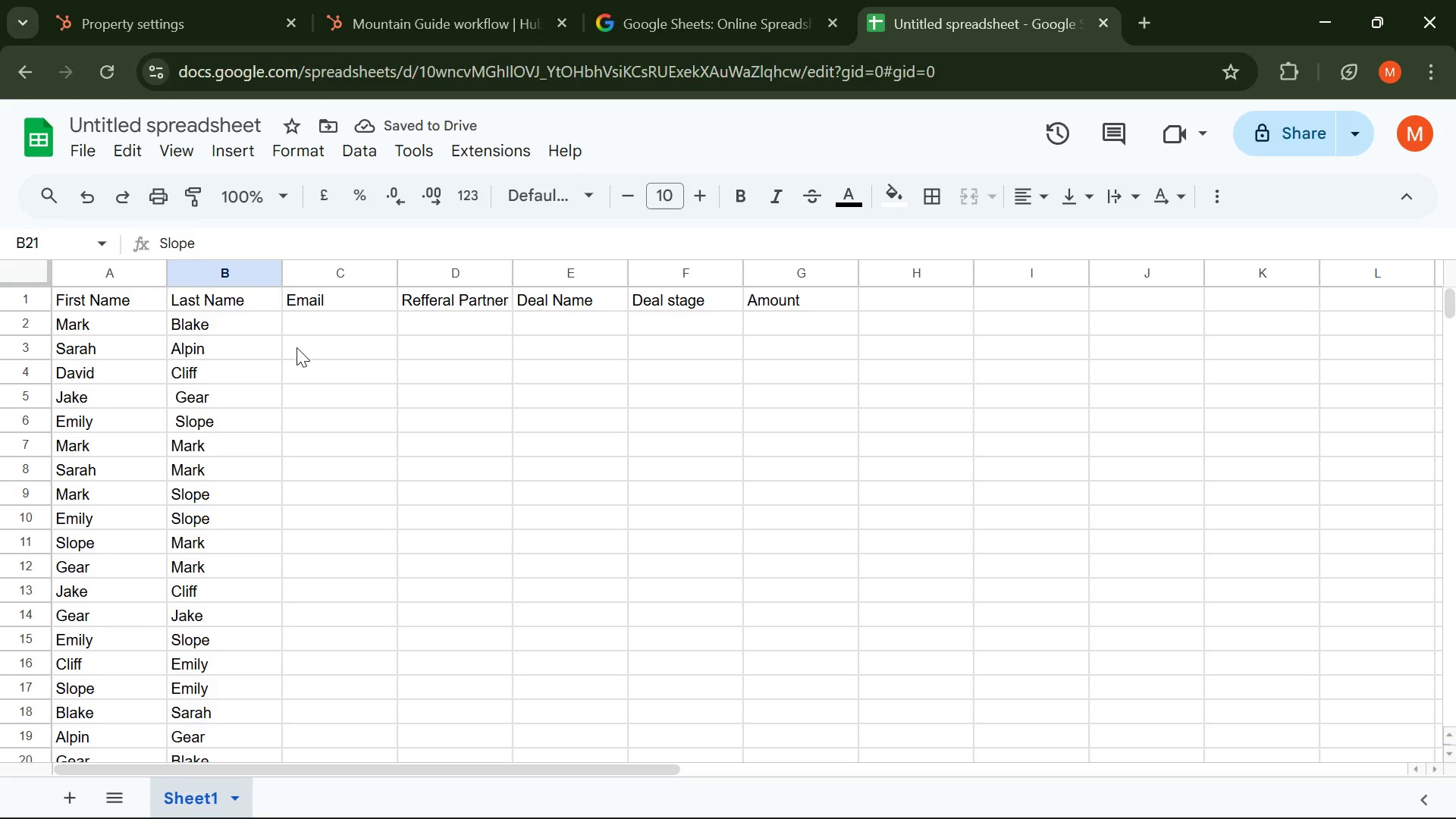 
left_click([306, 328])
 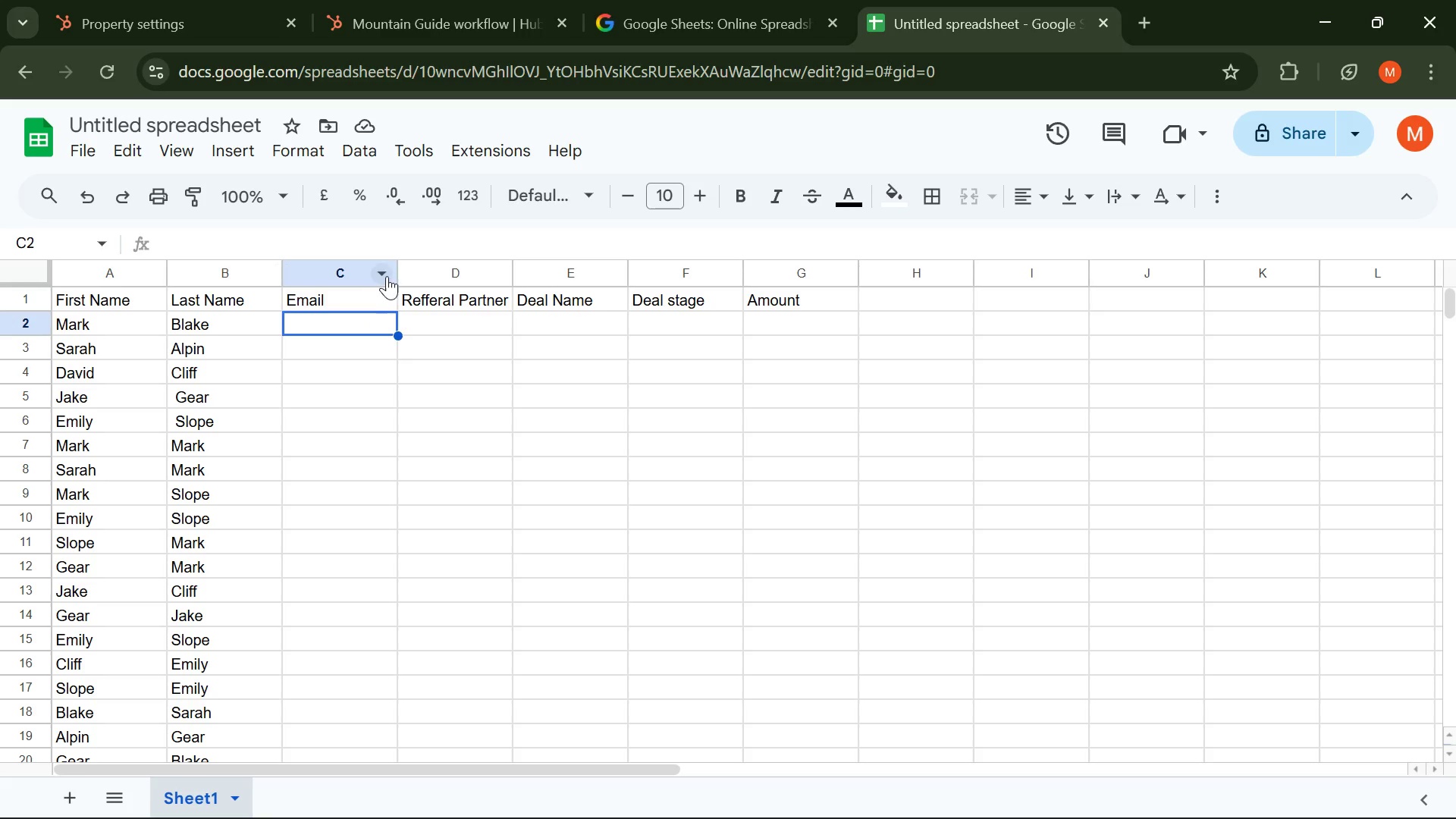 
left_click_drag(start_coordinate=[396, 275], to_coordinate=[509, 271])
 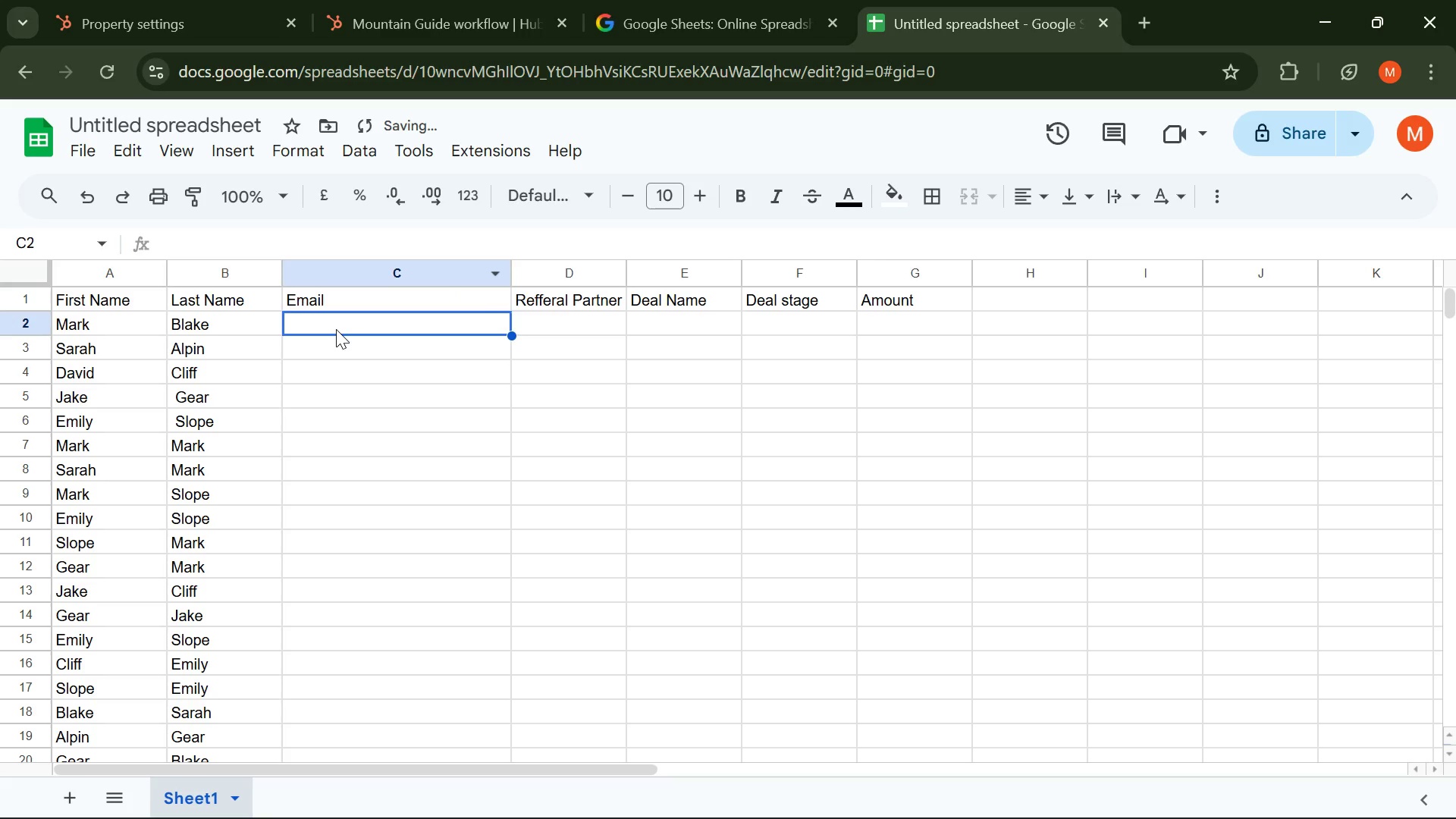 
left_click([336, 329])
 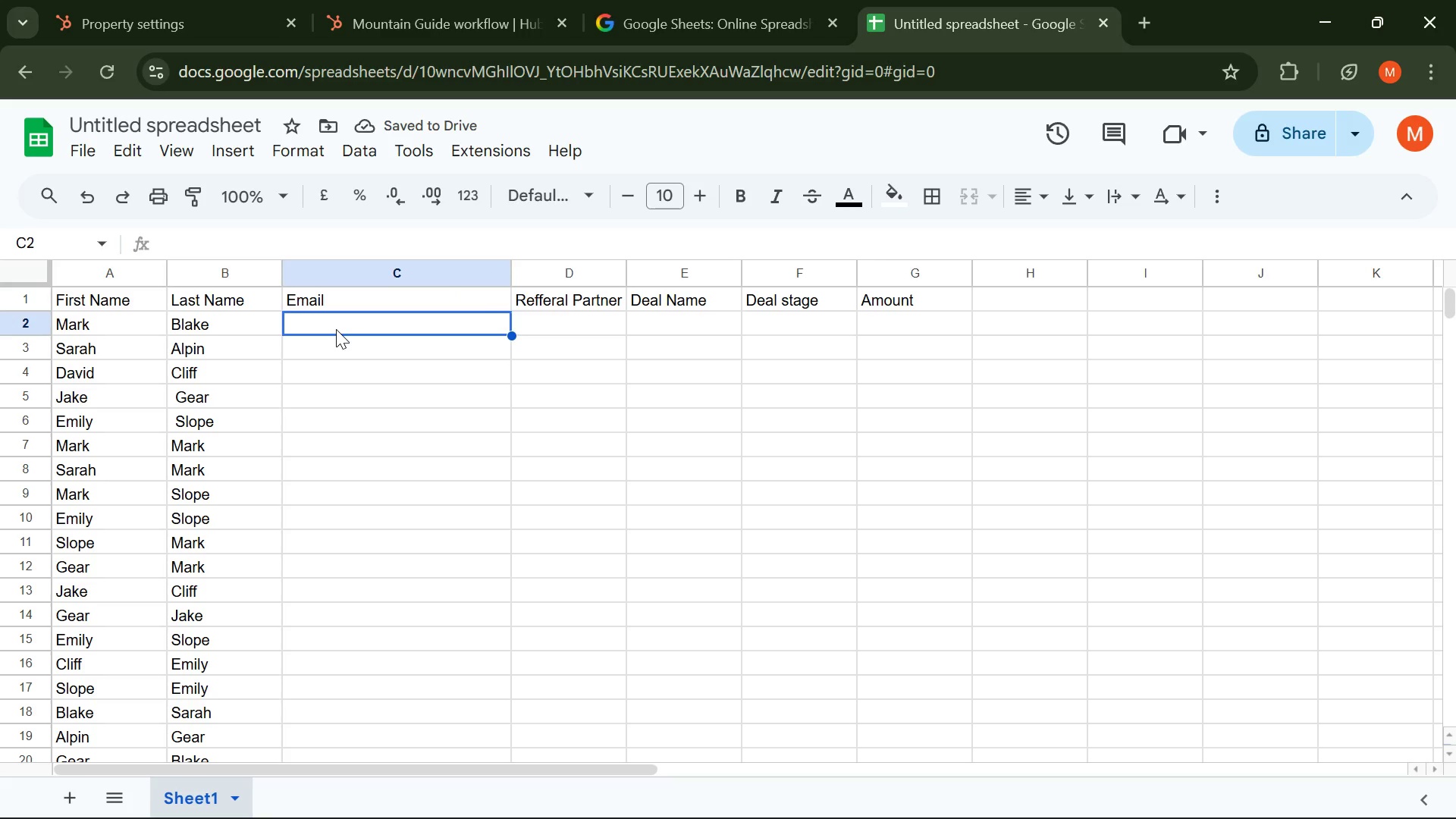 
type(Makr )
key(Backspace)
type(t)
key(Backspace)
key(Backspace)
key(Backspace)
key(Backspace)
key(Backspace)
key(Backspace)
type(test )
key(Backspace)
type(1@)
key(Backspace)
key(Backspace)
key(Backspace)
key(Backspace)
key(Backspace)
key(Backspace)
type(fu)
key(Backspace)
key(Backspace)
type(dummylead1@gmial.com )
 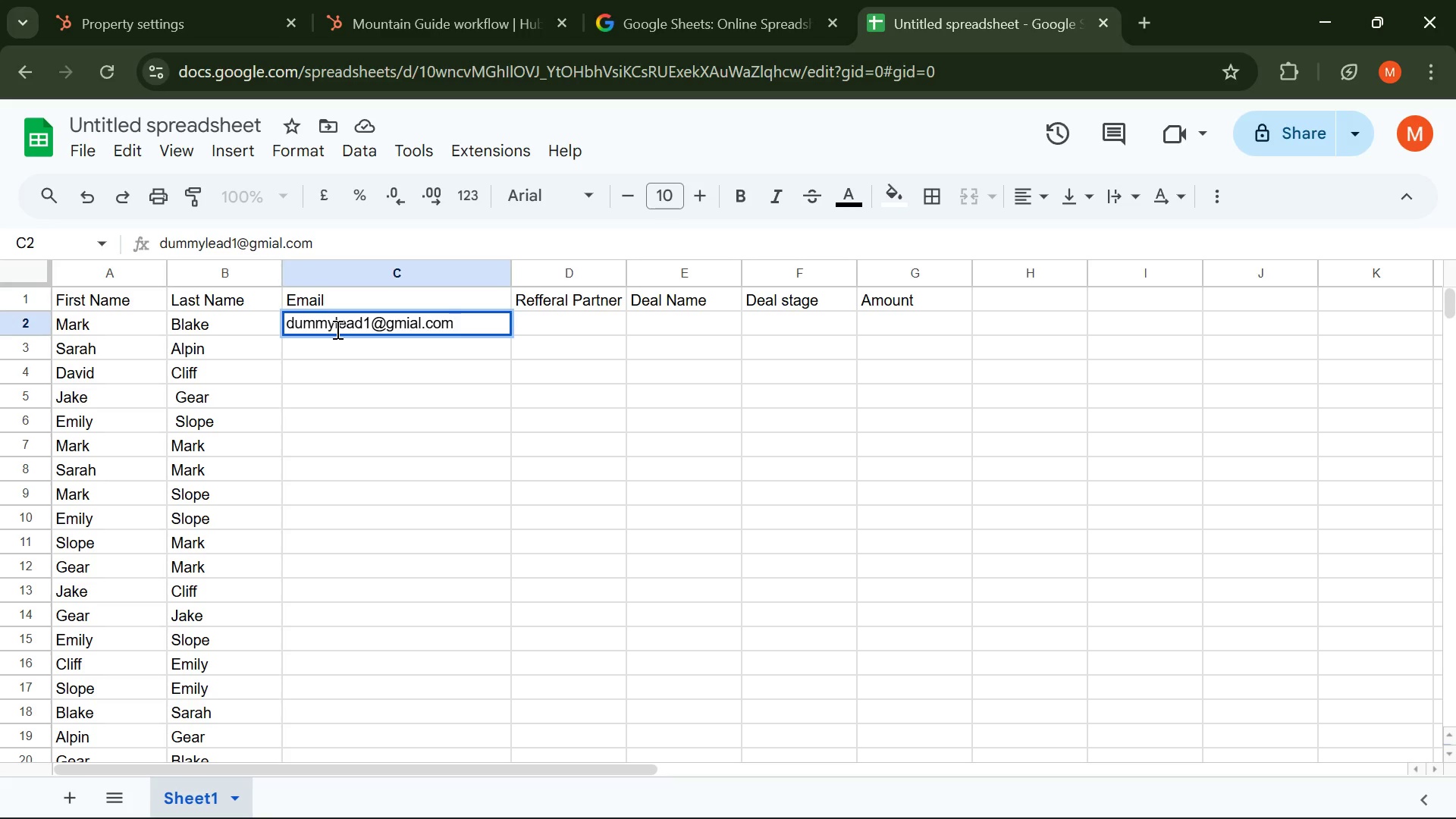 
left_click([419, 322])
 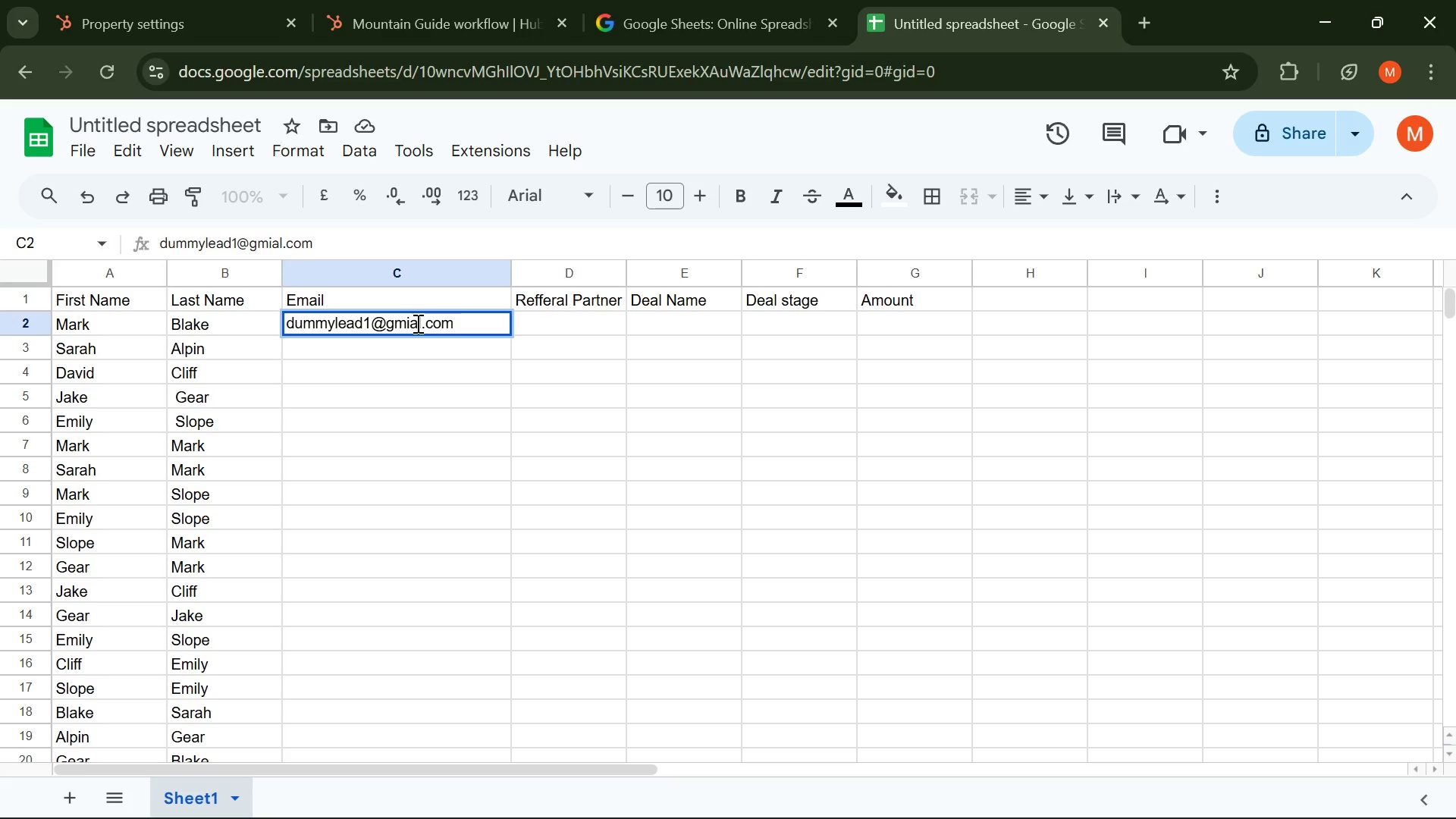 
key(ArrowRight)
 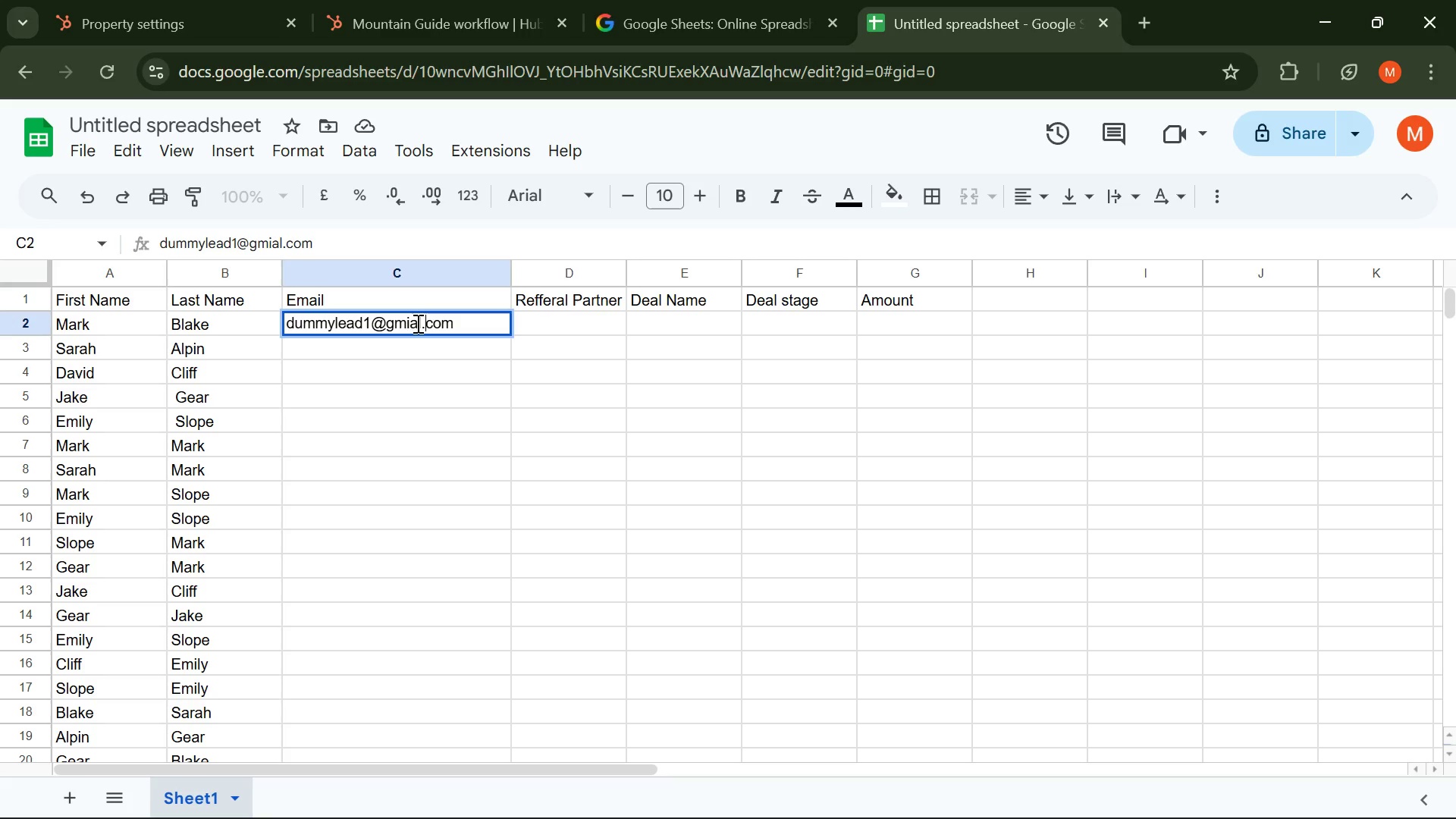 
key(ArrowRight)
 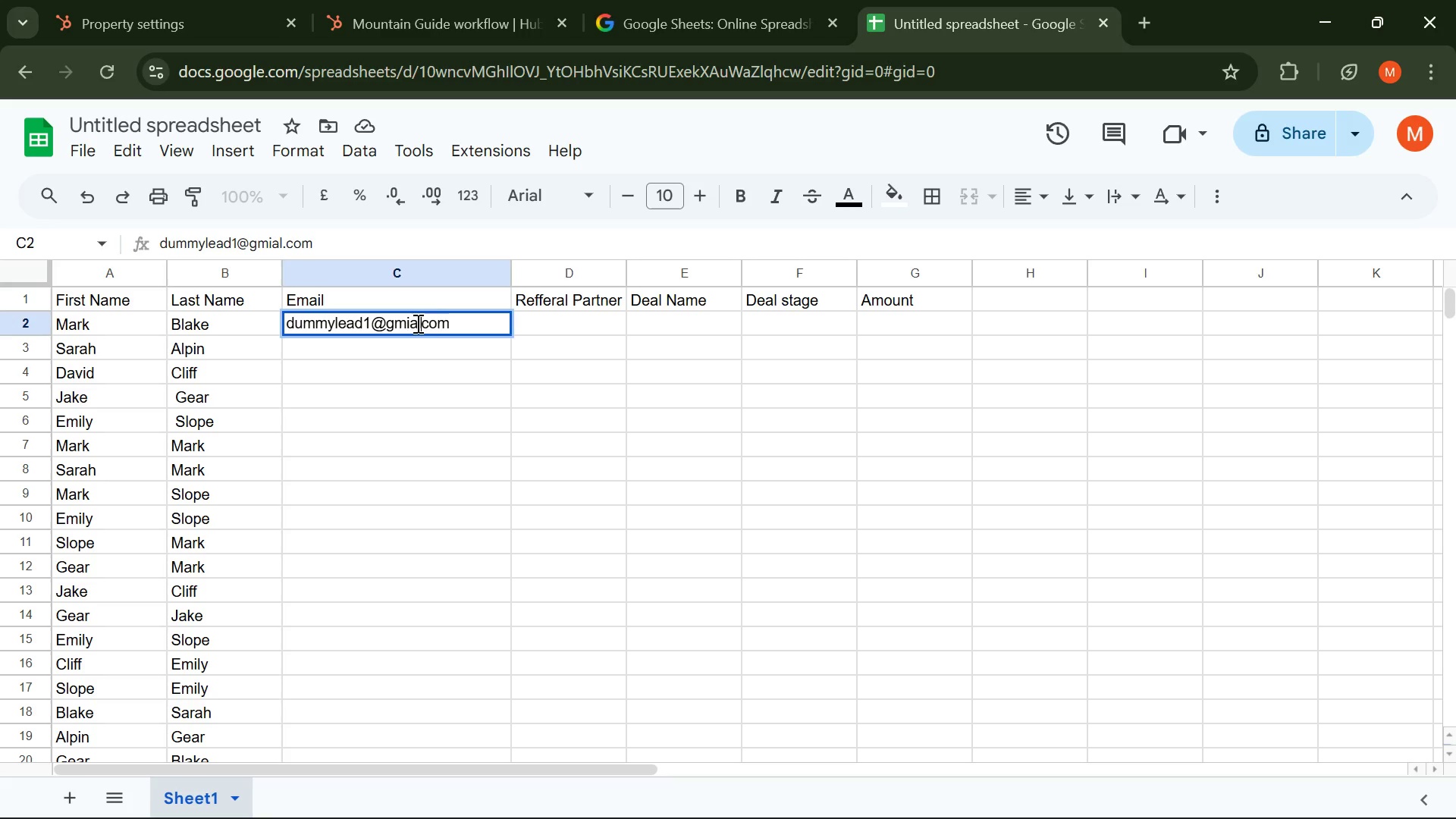 
key(Backspace)
key(Backspace)
key(Backspace)
key(Backspace)
key(Backspace)
key(Backspace)
key(Backspace)
type(@test.)
 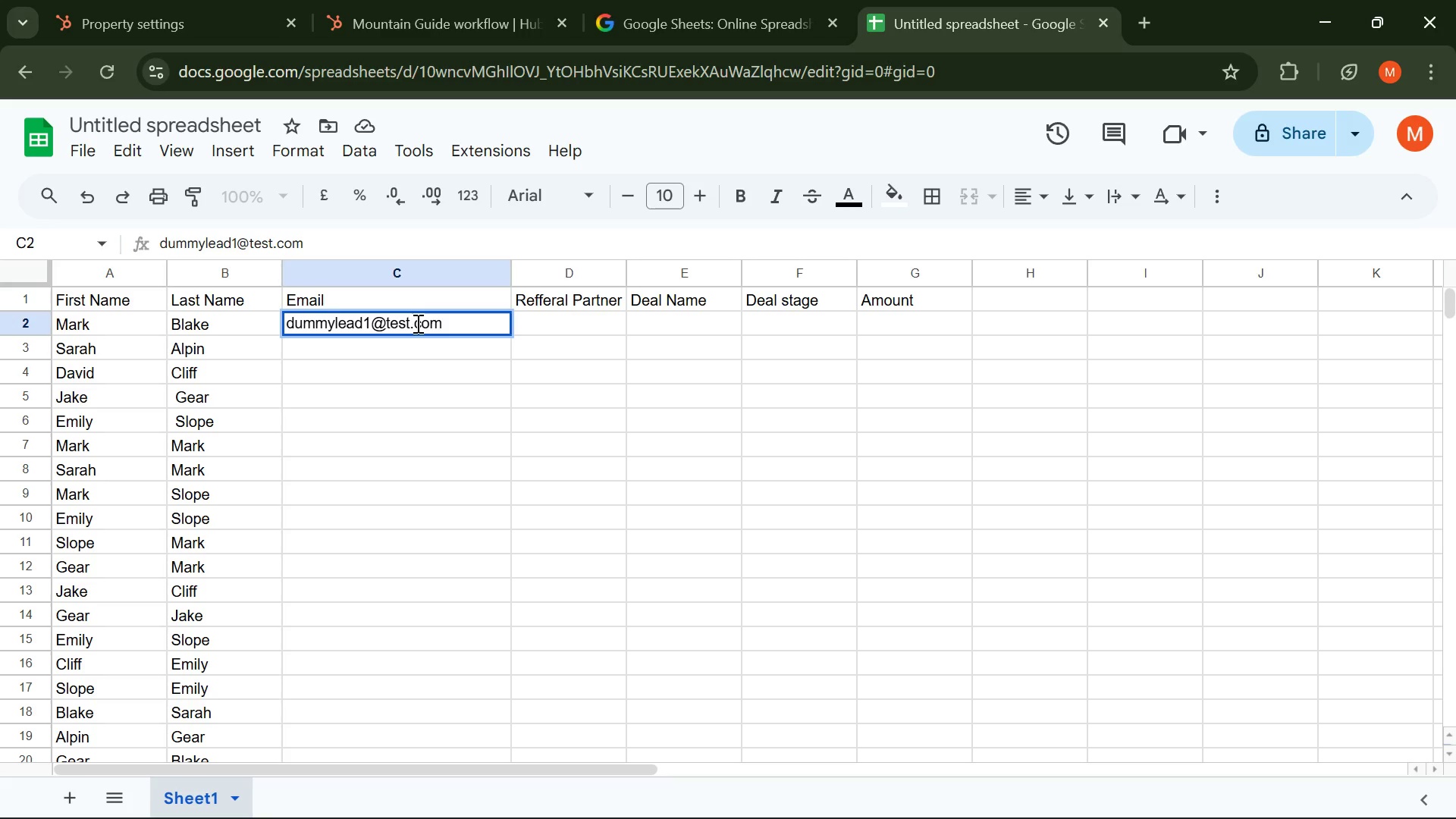 
key(Enter)
 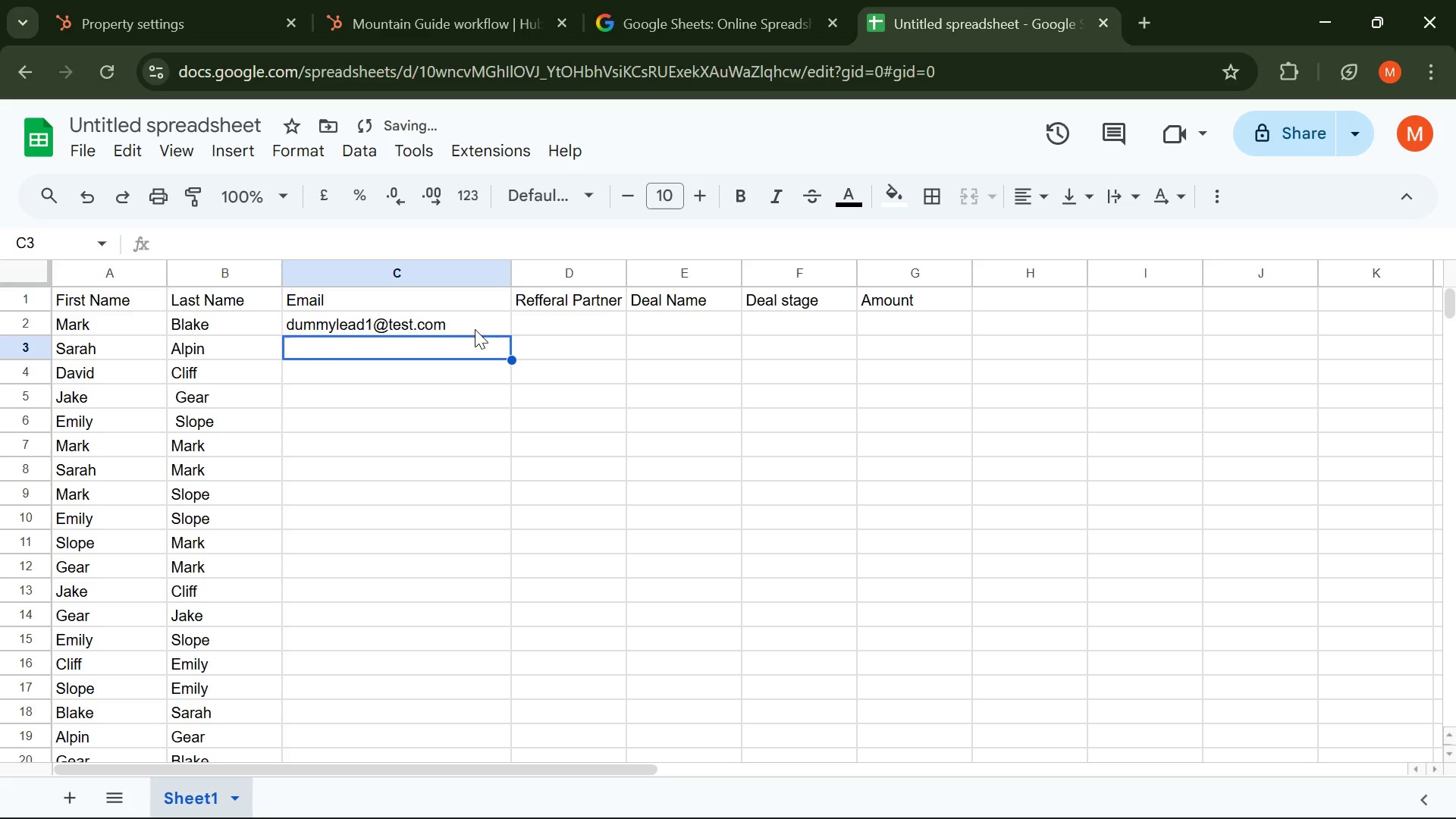 
left_click([475, 329])
 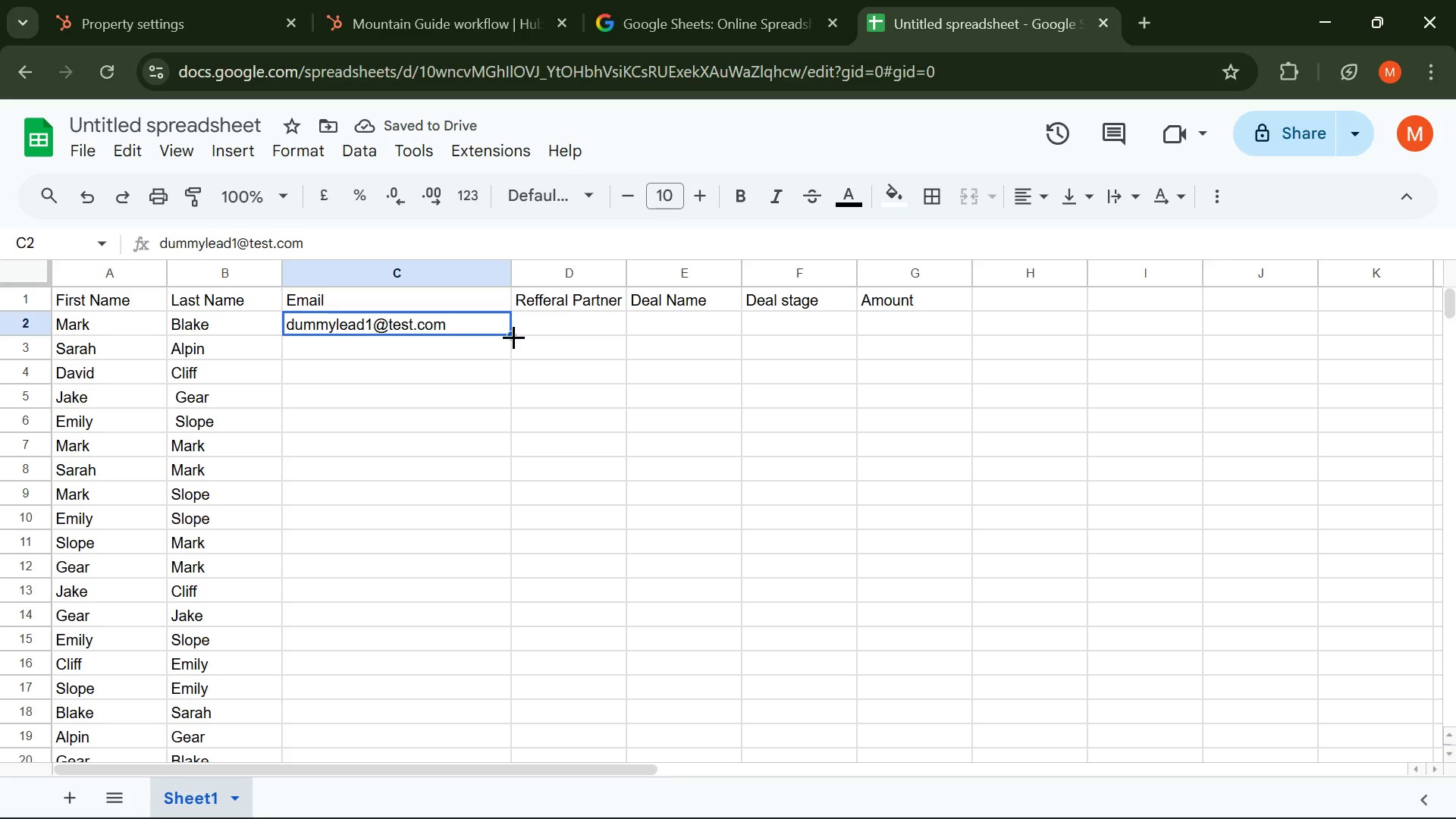 
left_click_drag(start_coordinate=[512, 335], to_coordinate=[481, 442])
 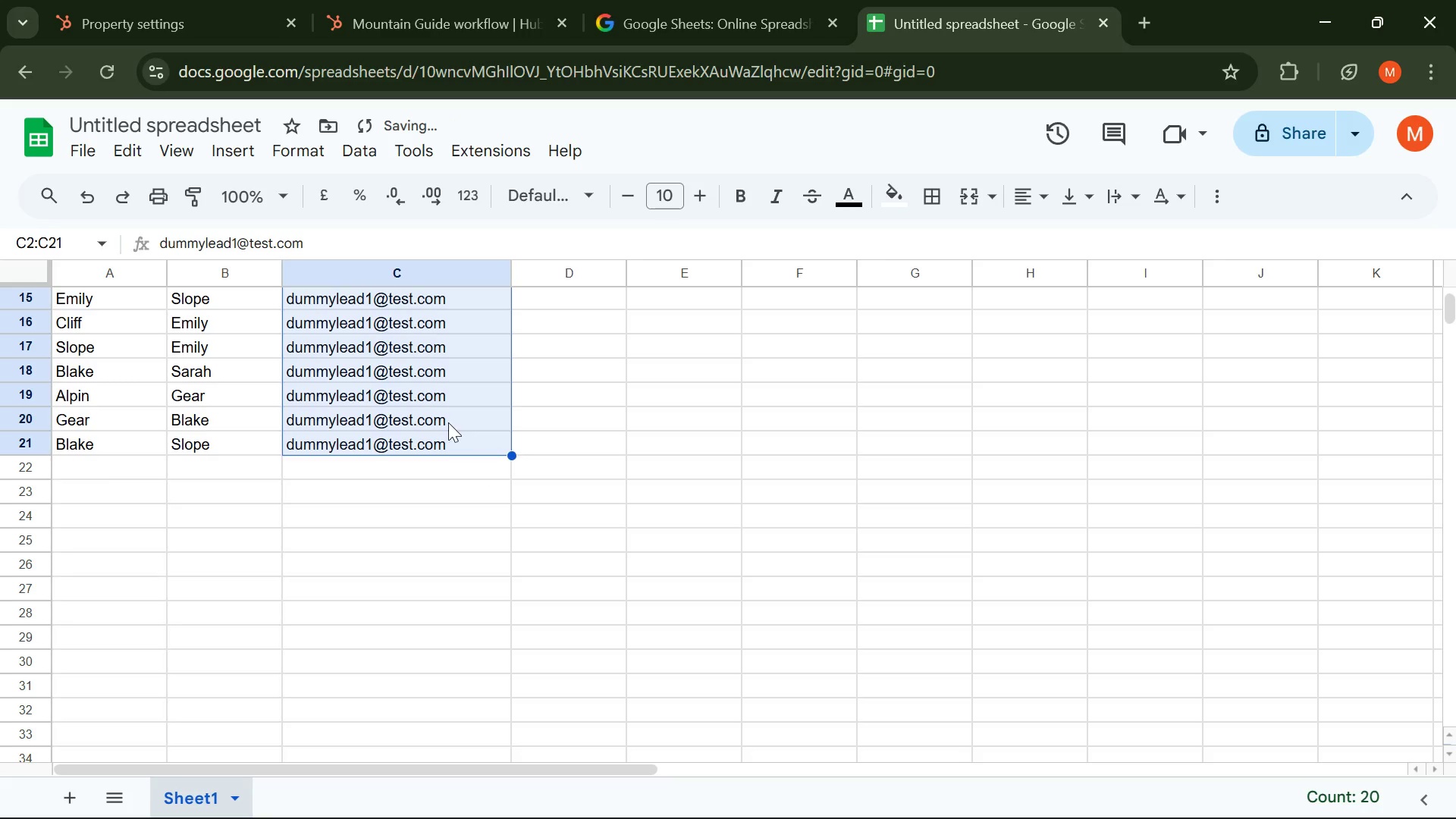 
scroll: coordinate [494, 503], scroll_direction: down, amount: 2.0
 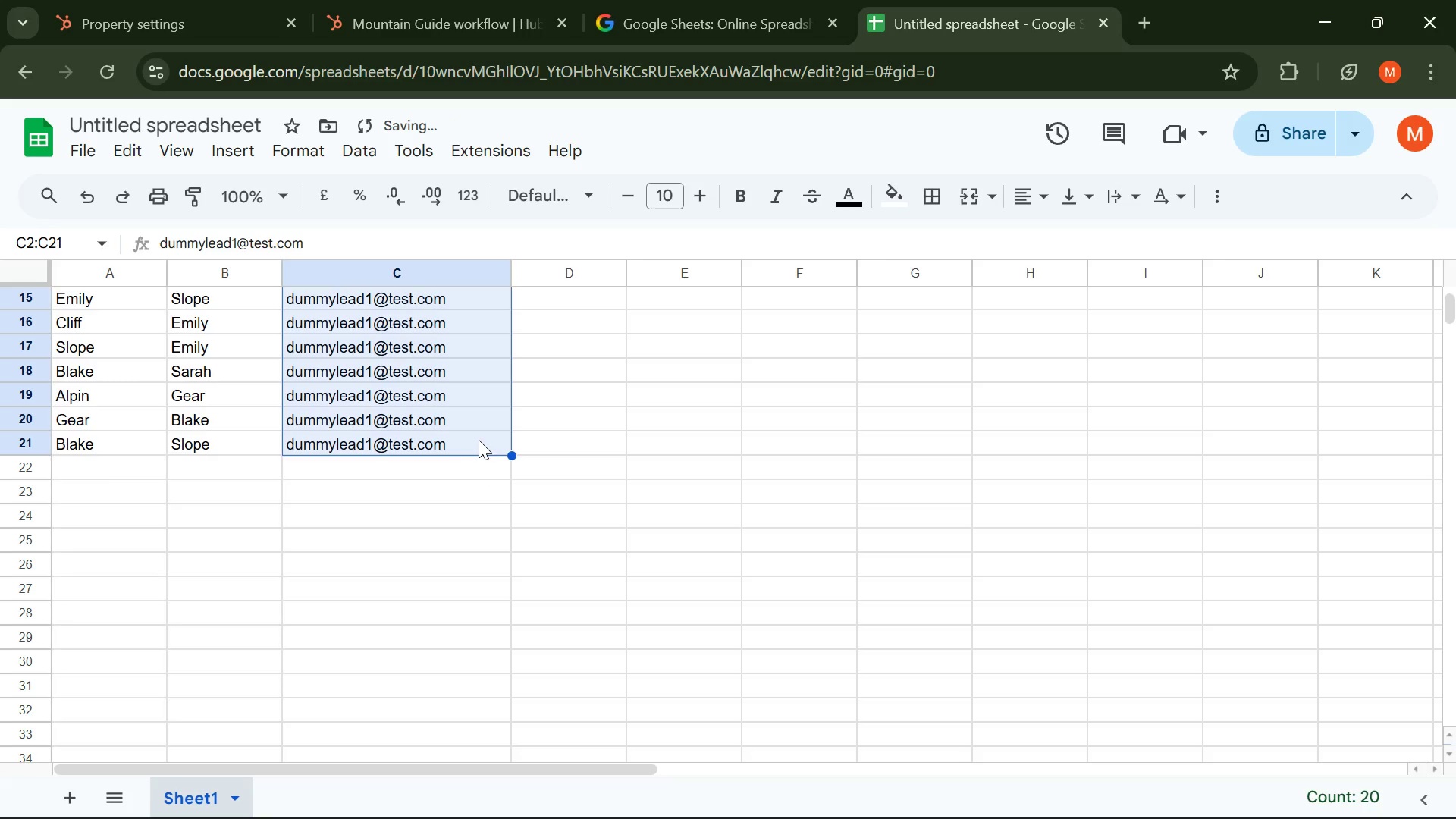 
scroll: coordinate [448, 422], scroll_direction: up, amount: 3.0
 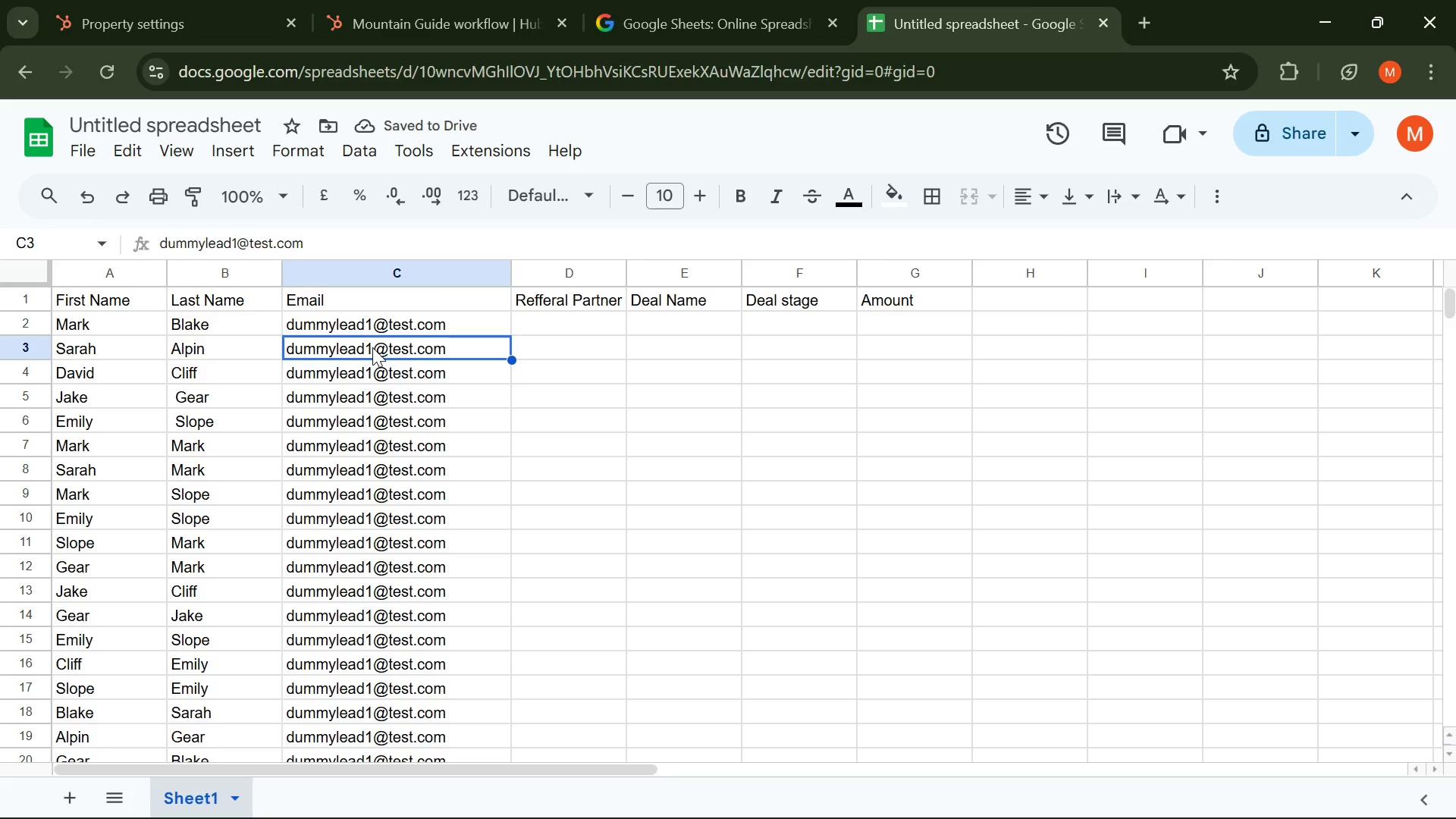 
double_click([373, 348])
 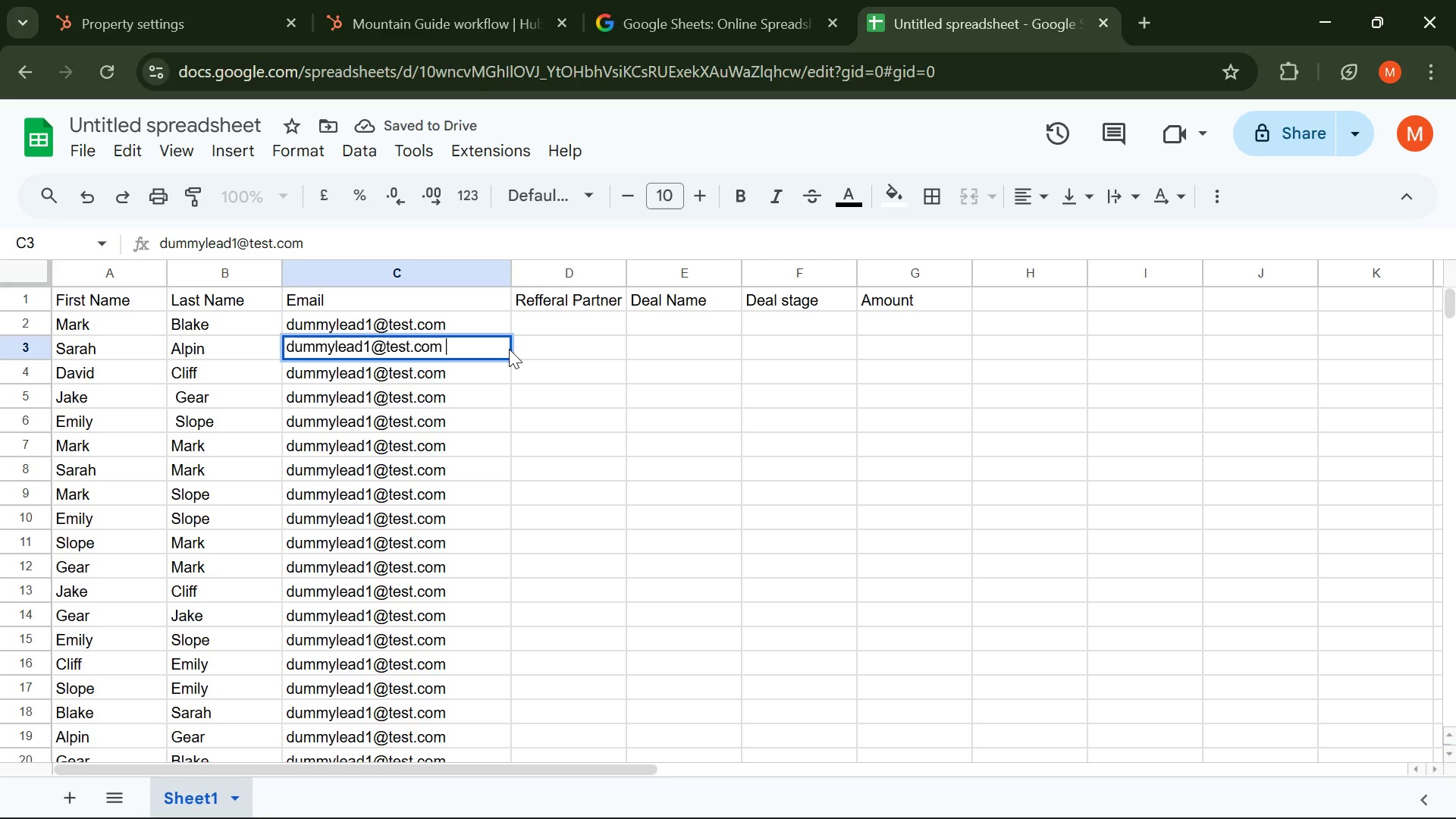 
key(Control+ArrowLeft)
 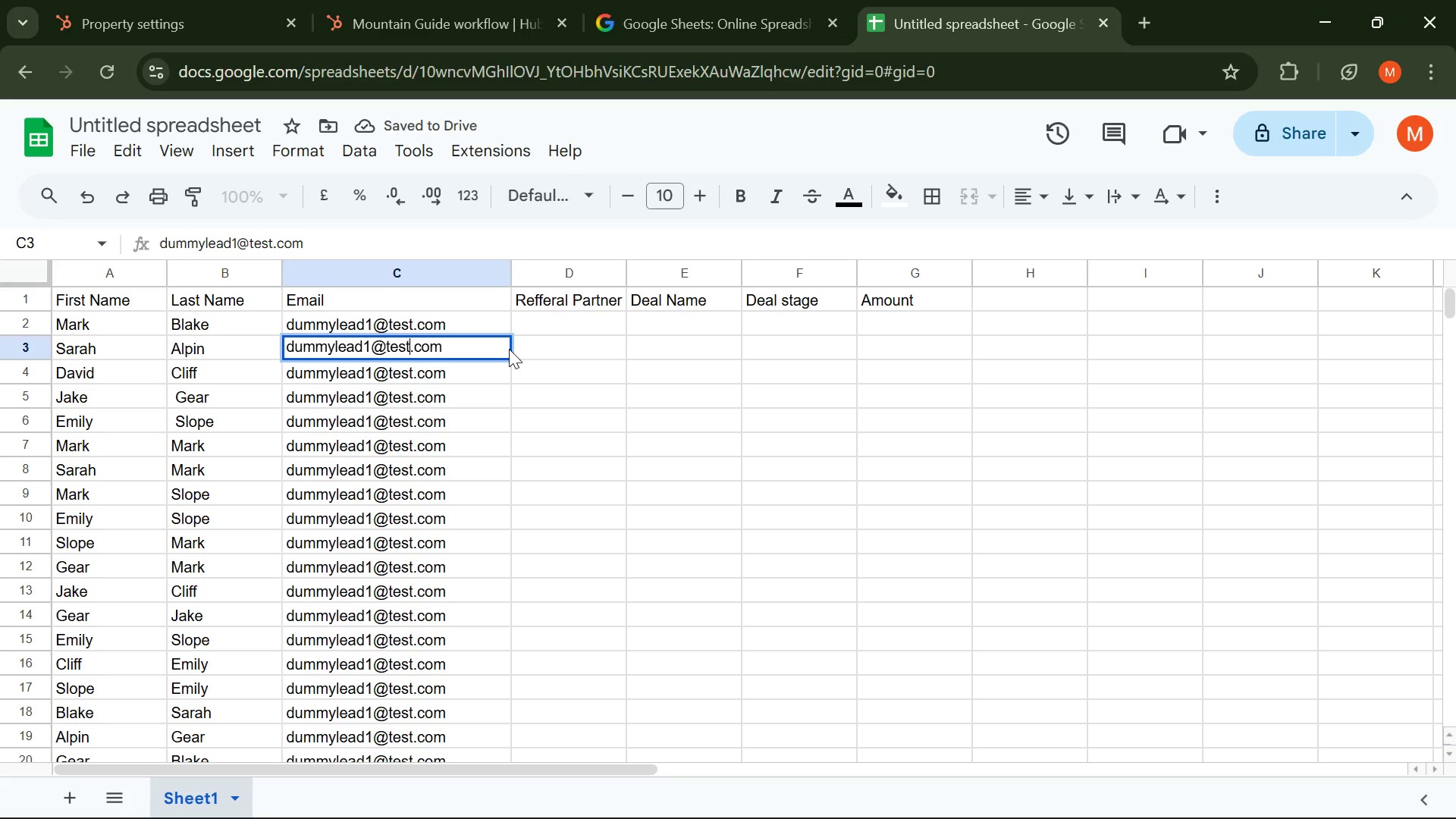 
key(Control+ArrowLeft)
 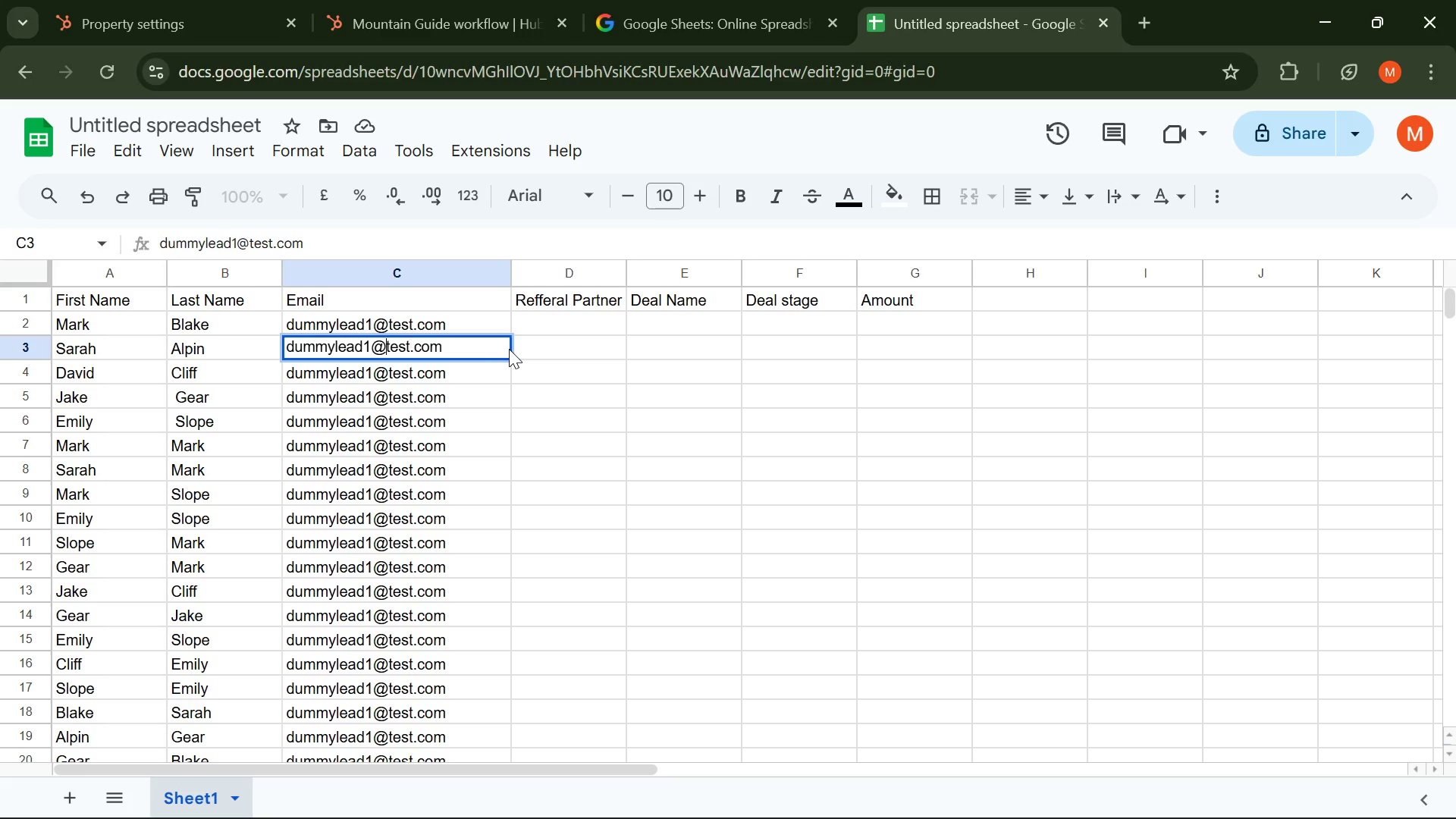 
key(Control+ArrowLeft)
 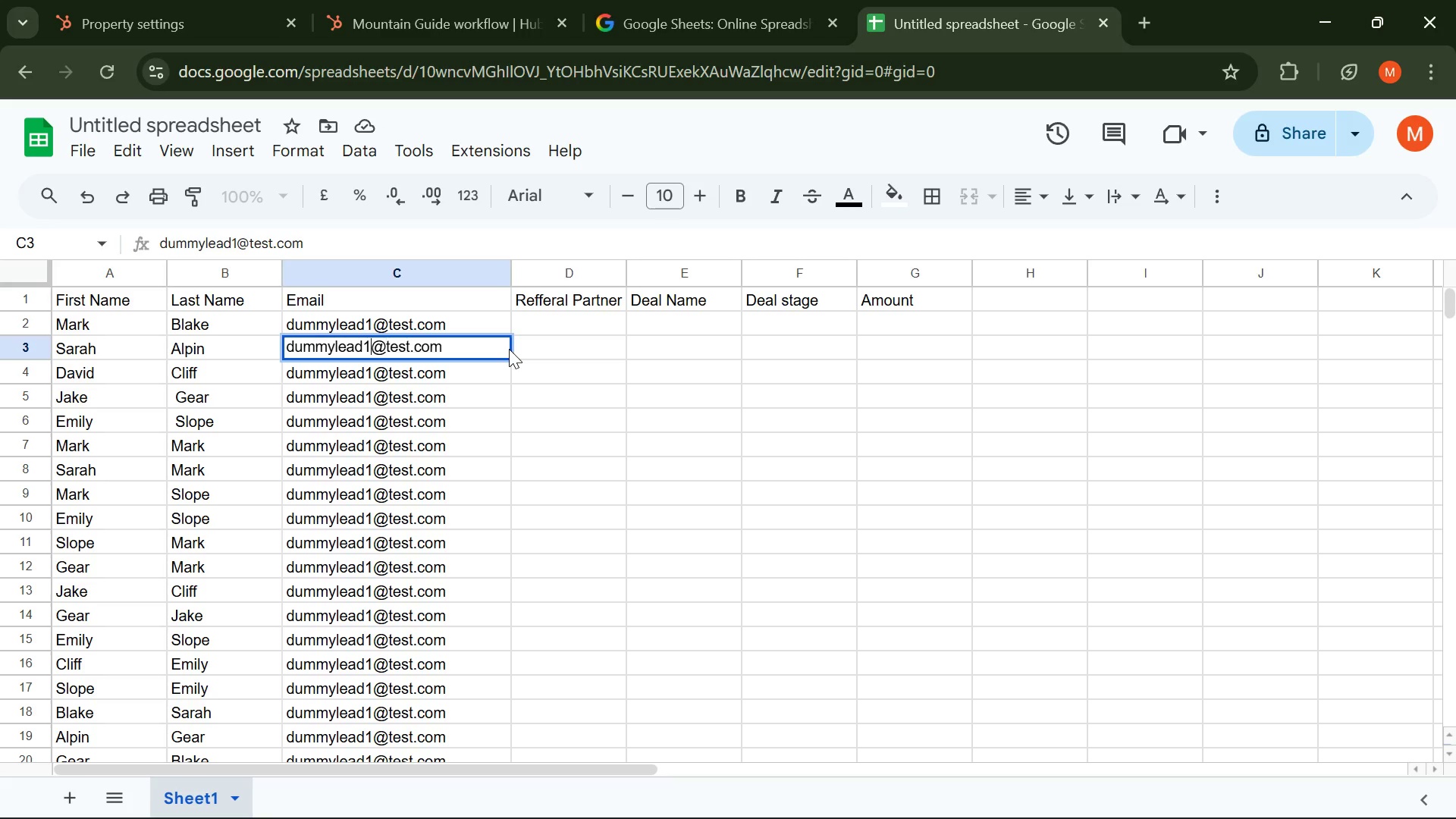 
key(Control+ArrowLeft)
 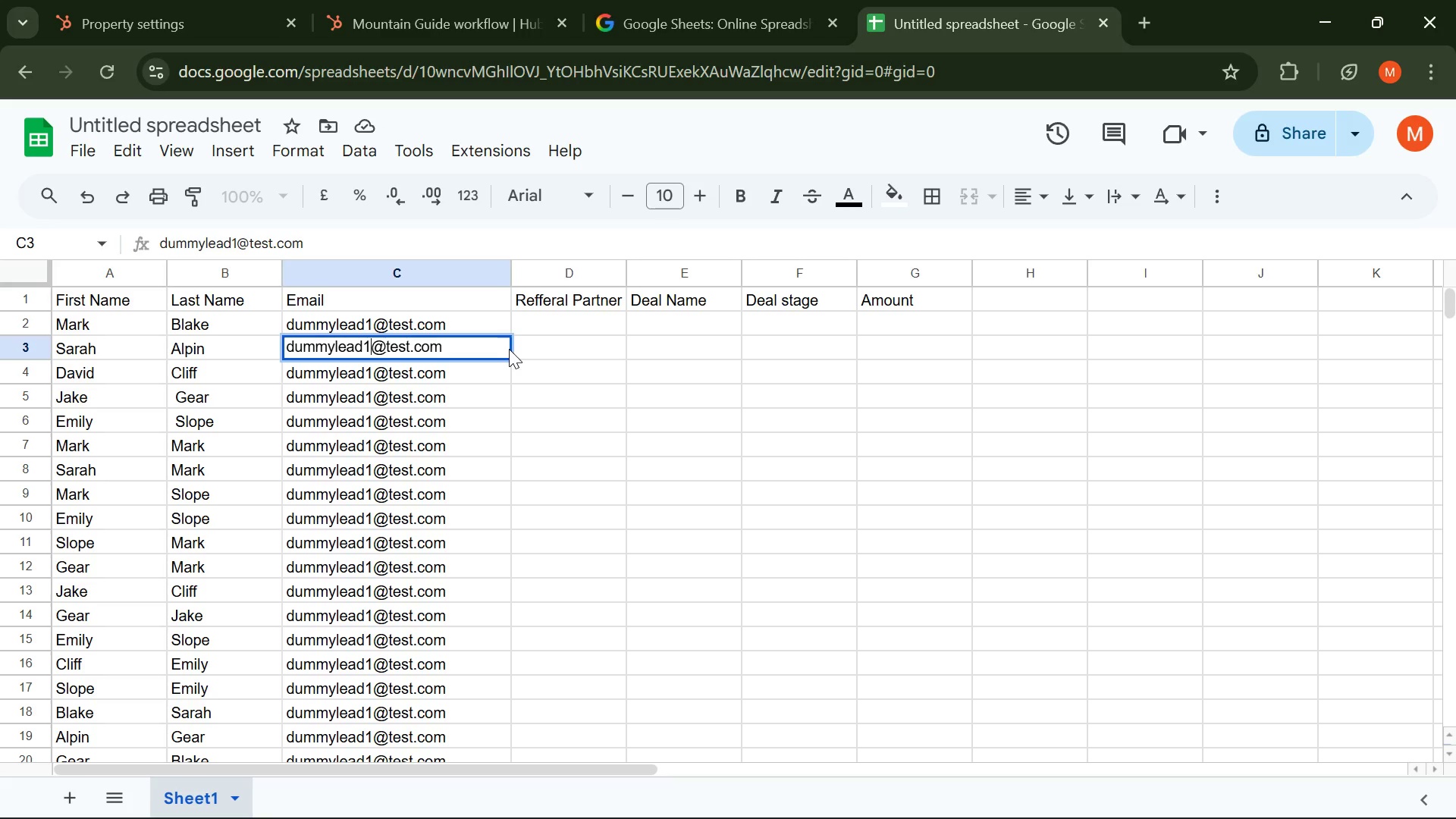 
key(Backspace)
 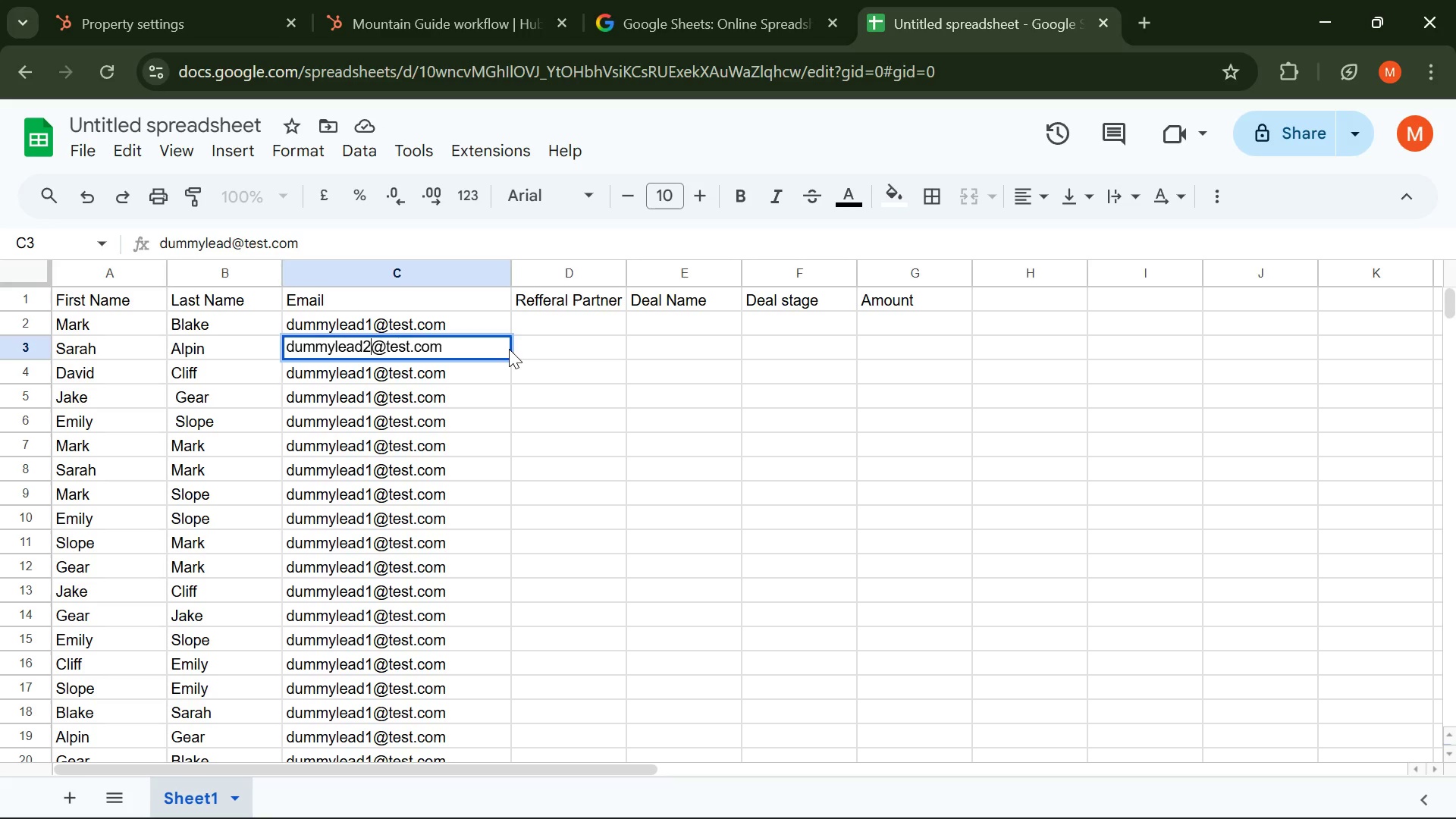 
key(2)
 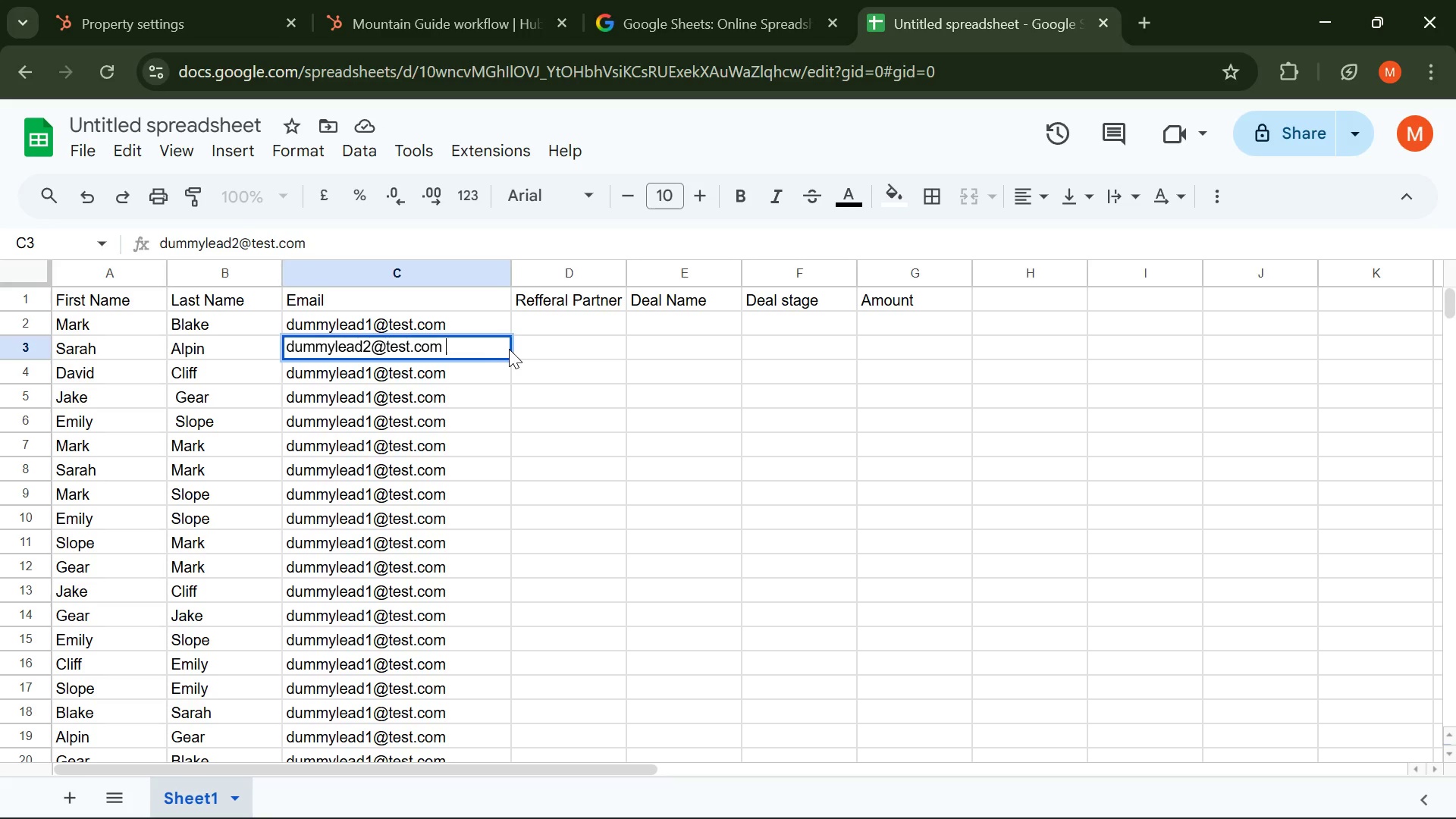 
key(ArrowDown)
 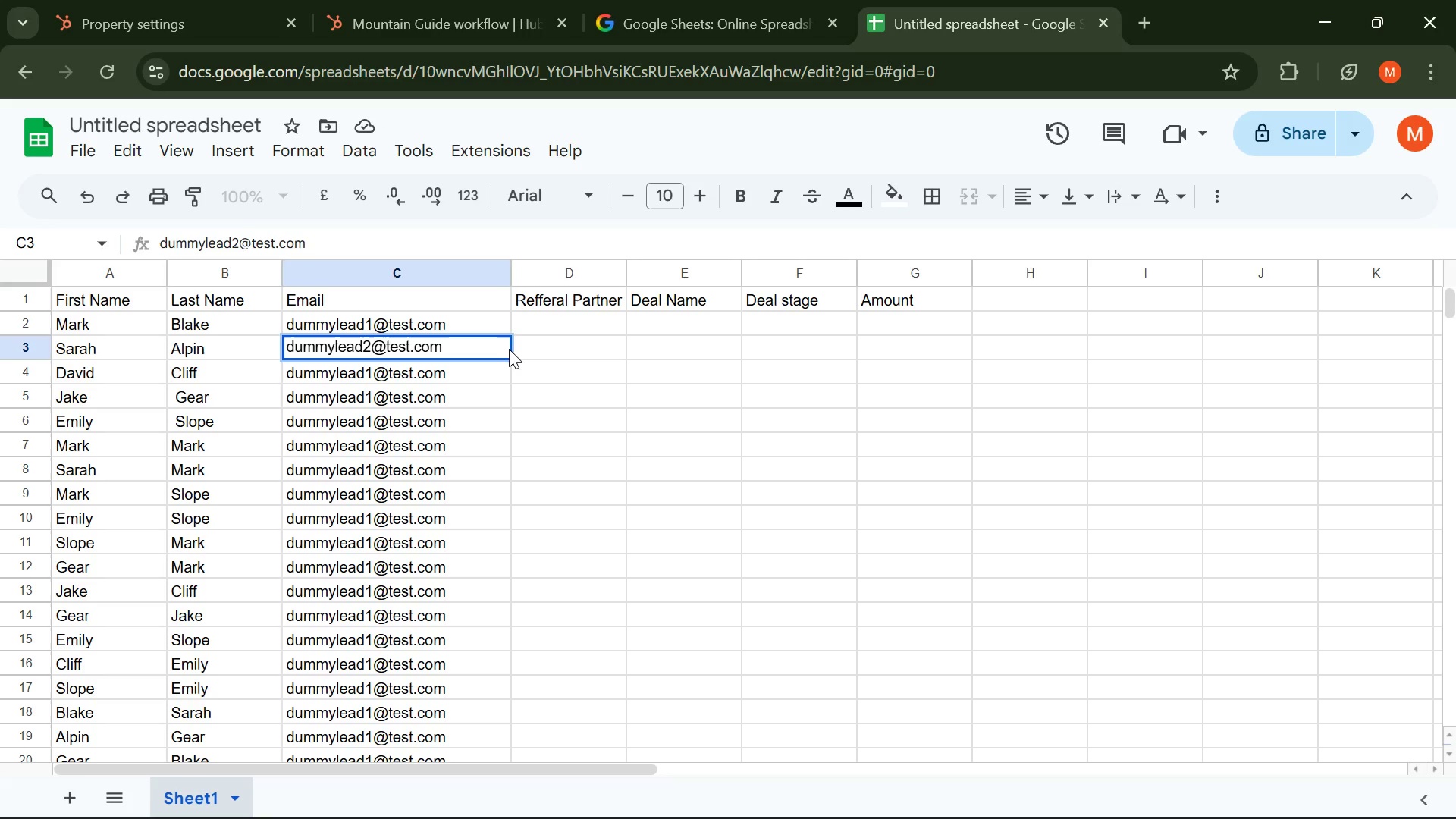 
key(ArrowDown)
 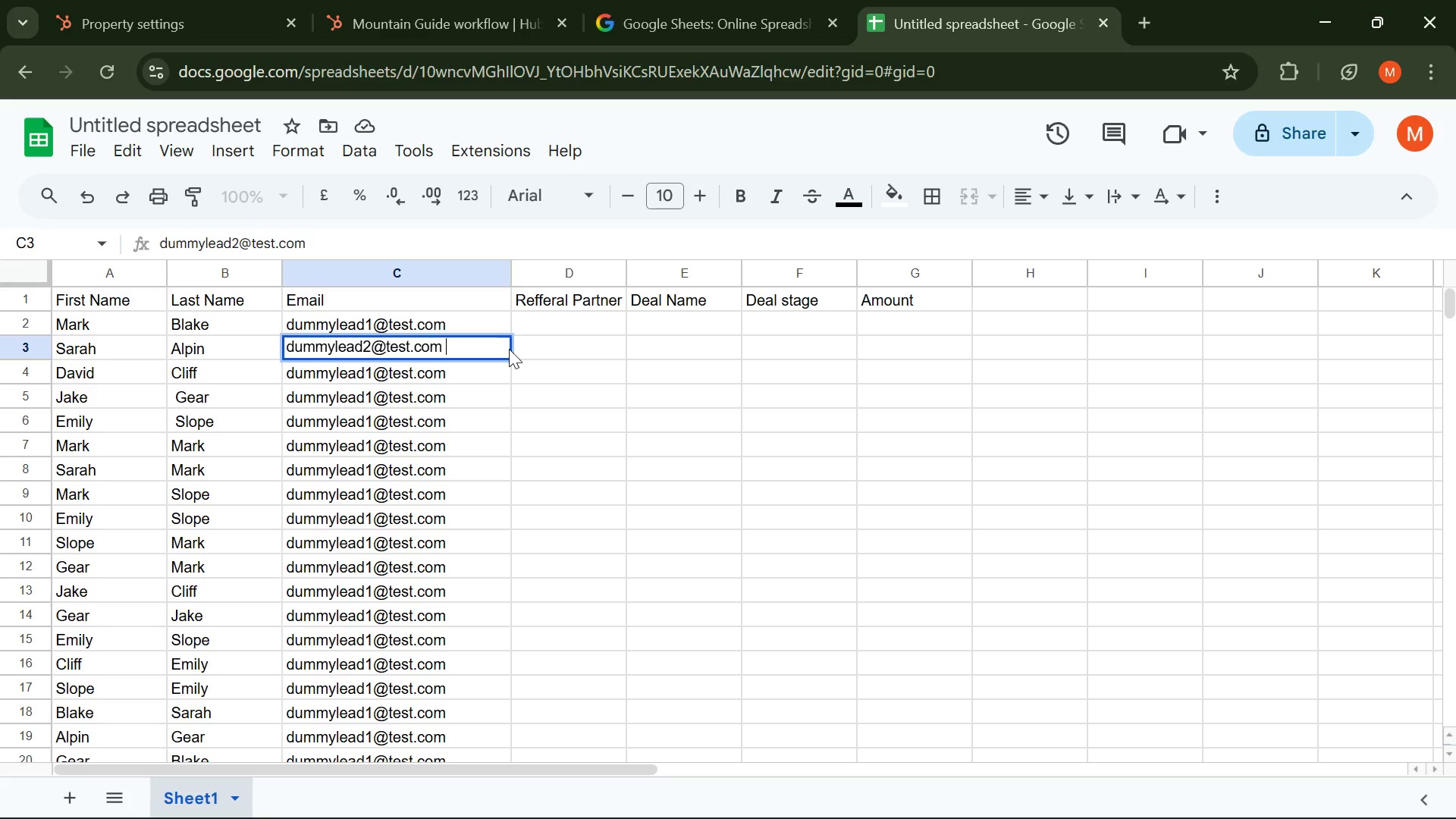 
key(Enter)
 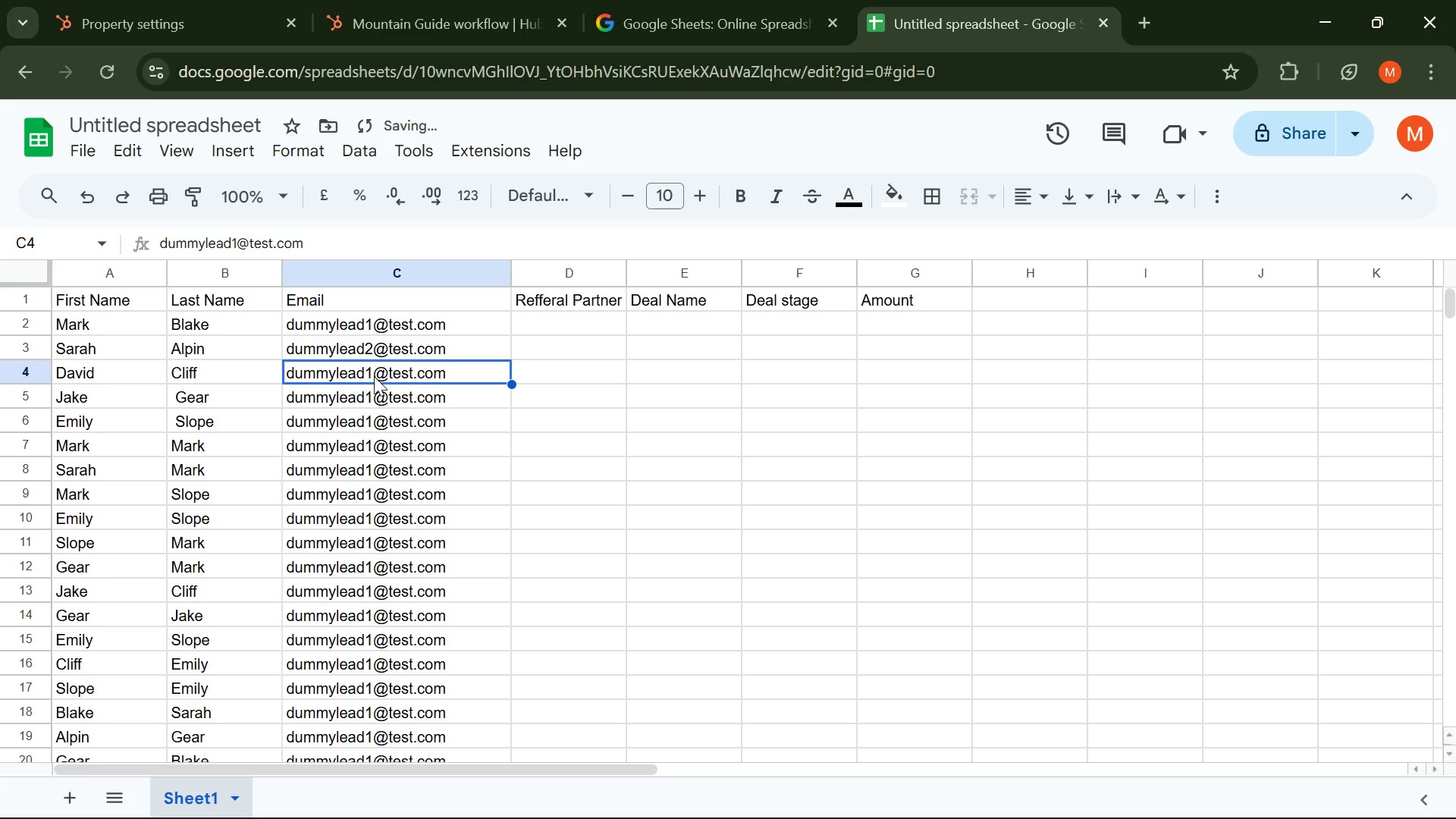 
double_click([374, 369])
 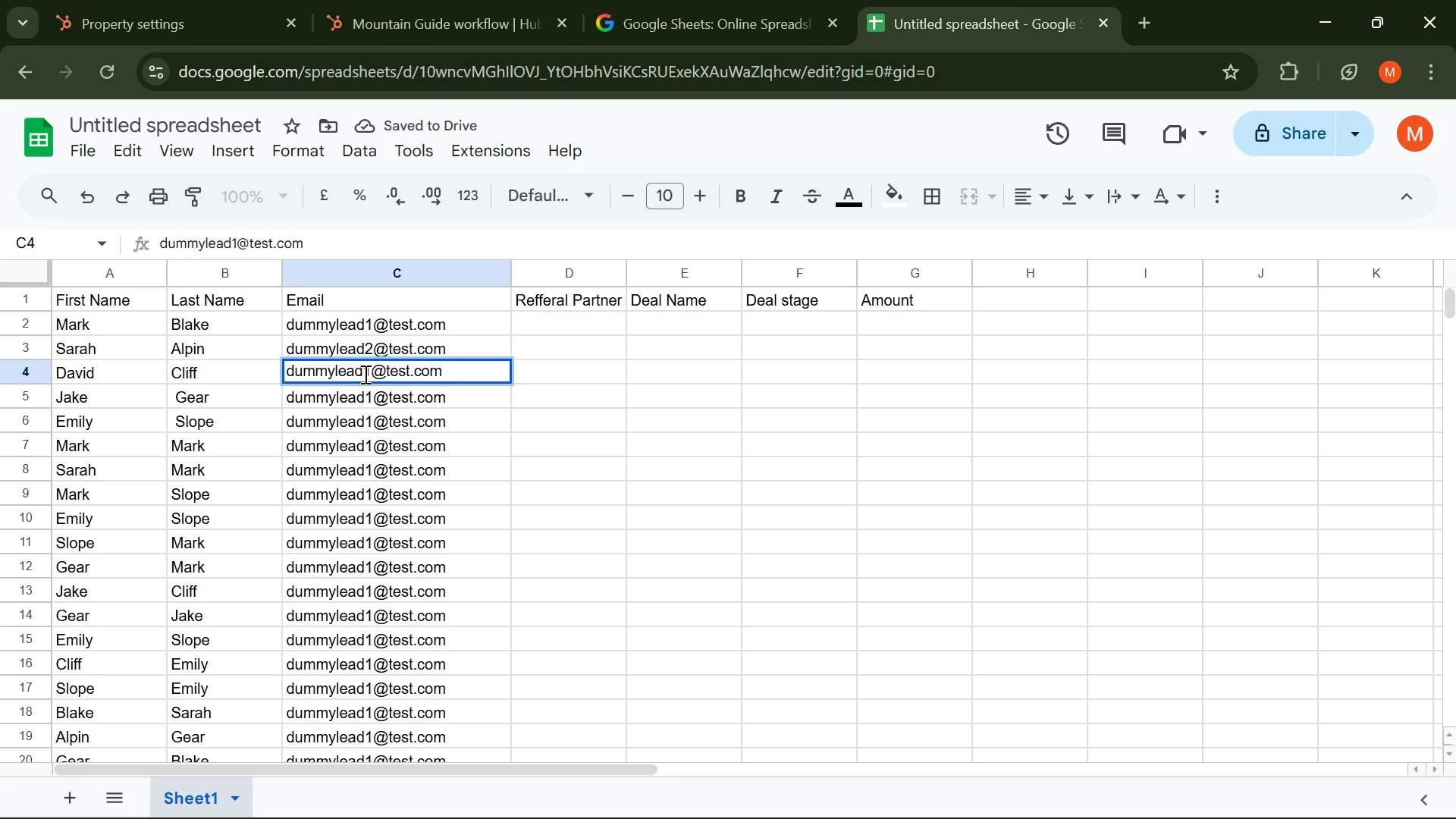 
left_click([369, 374])
 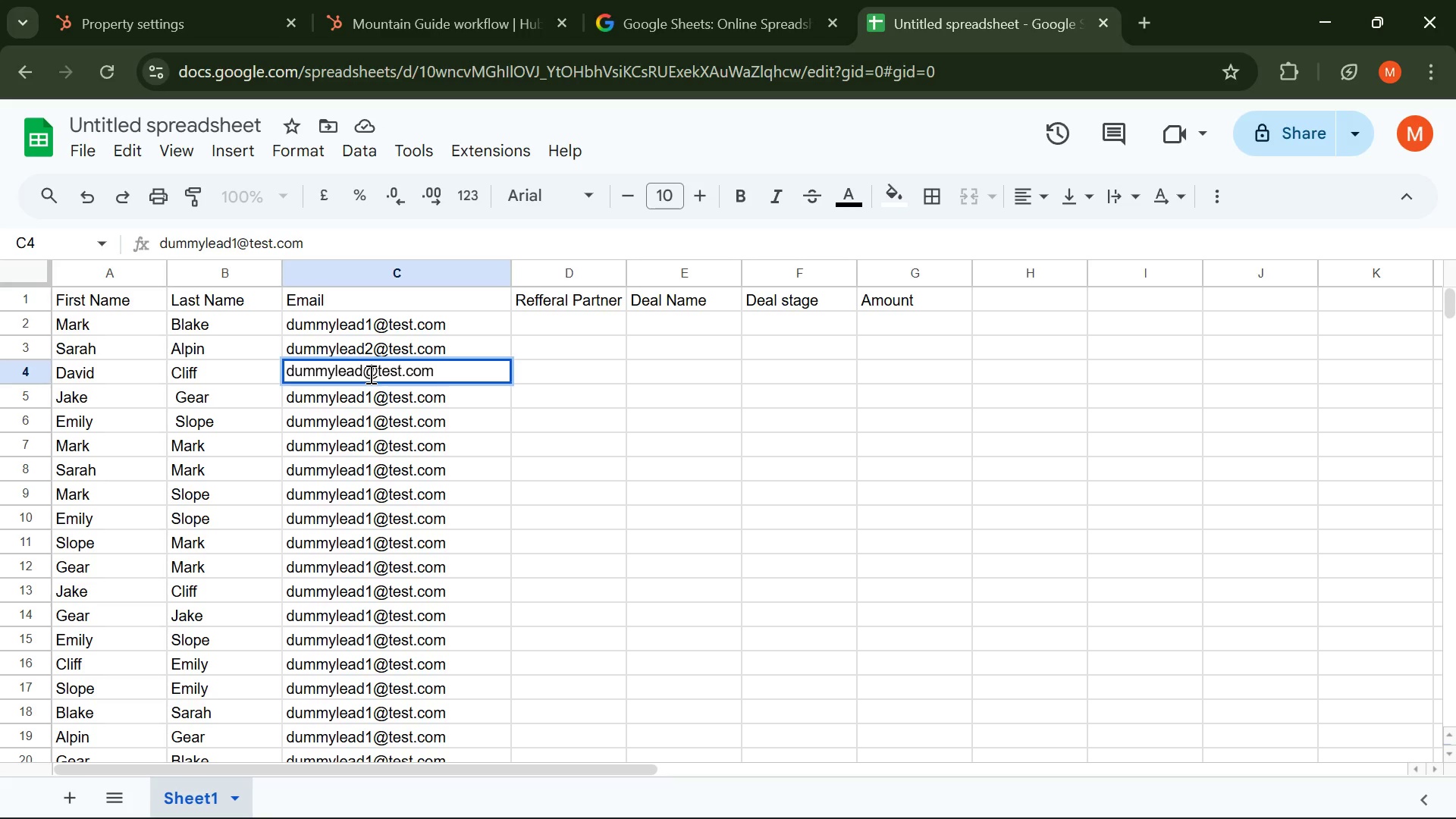 
key(Backspace)
 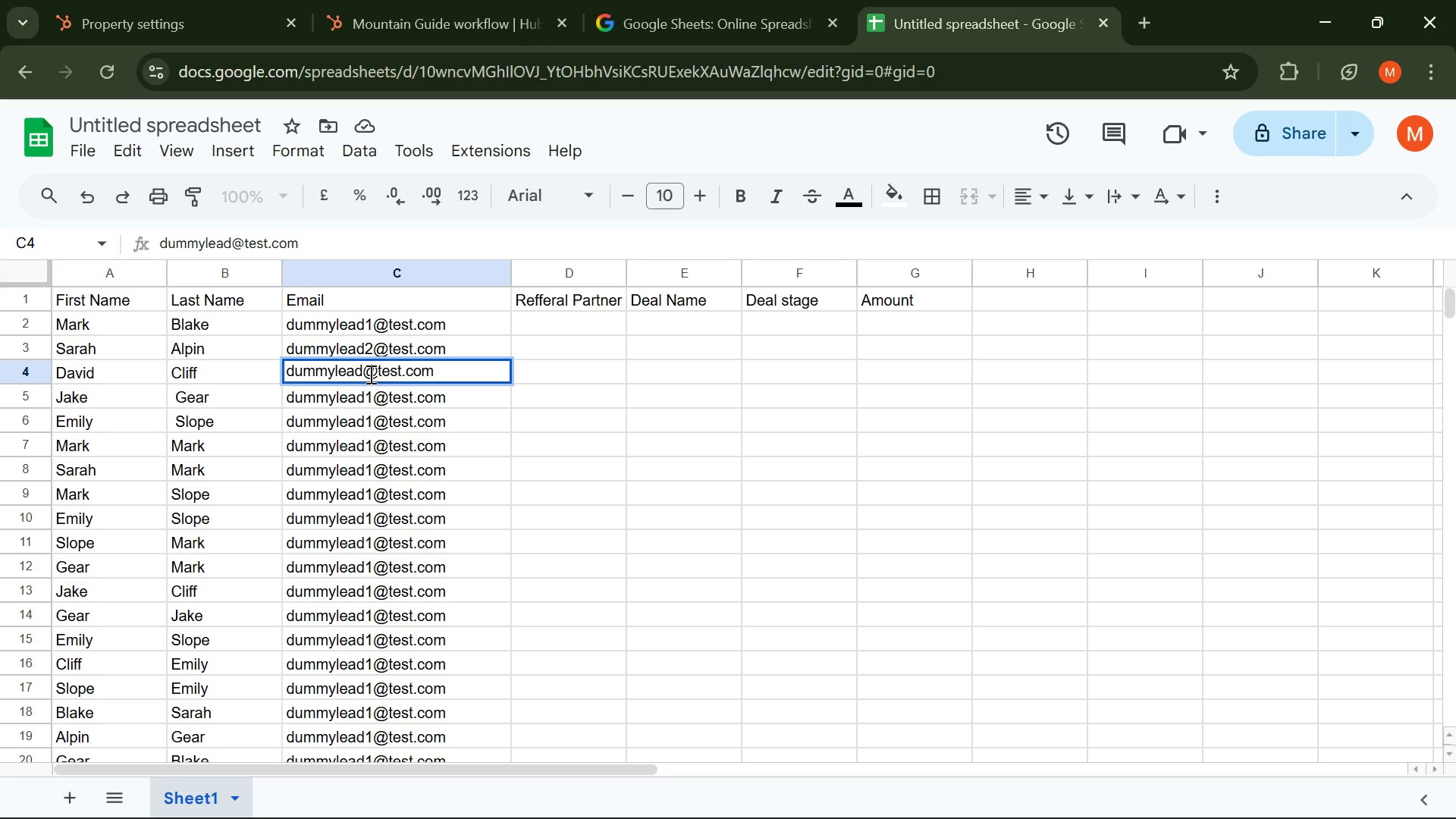 
key(2)
 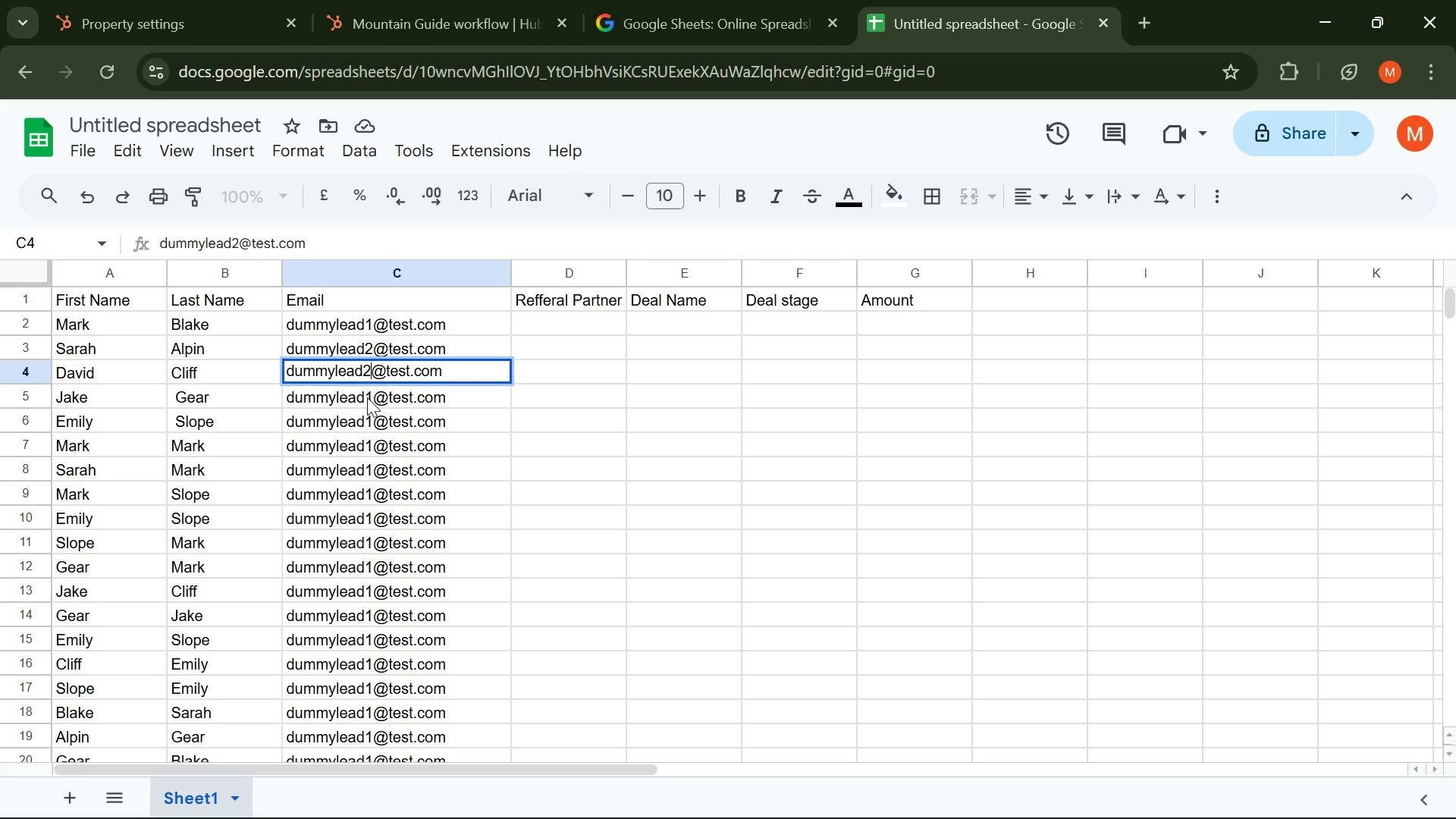 
double_click([367, 397])
 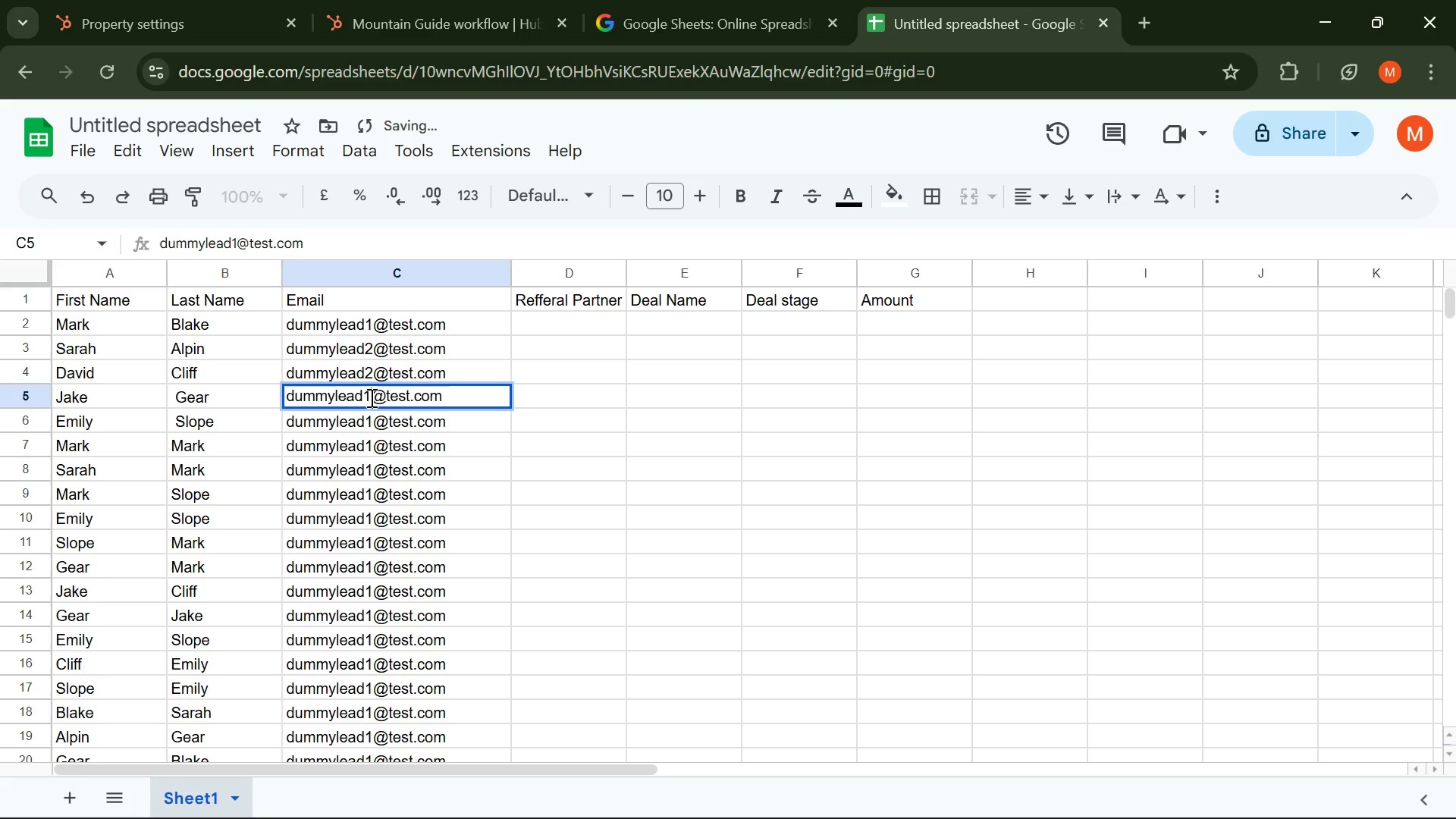 
left_click_drag(start_coordinate=[370, 397], to_coordinate=[365, 397])
 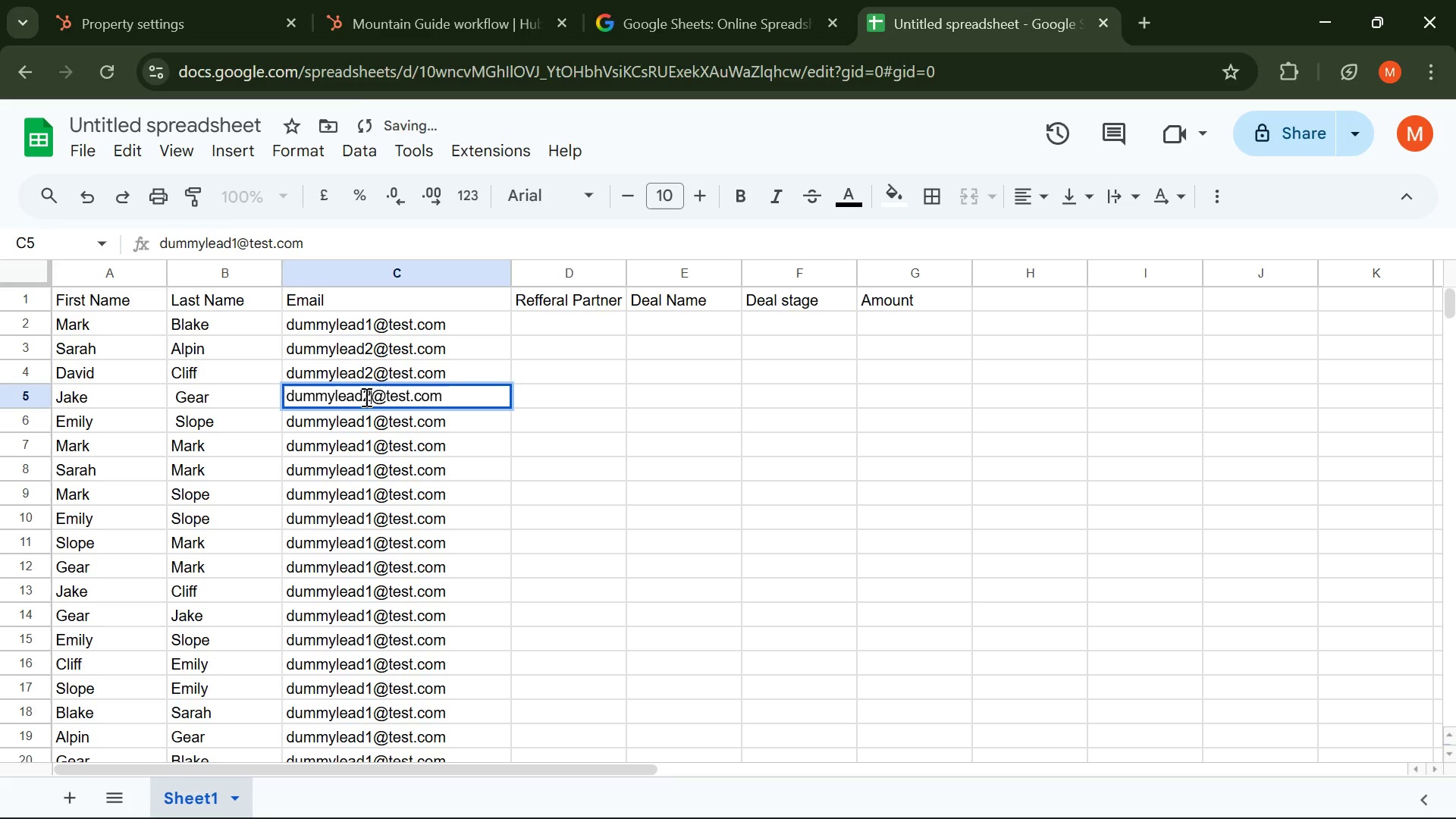 
key(2)
 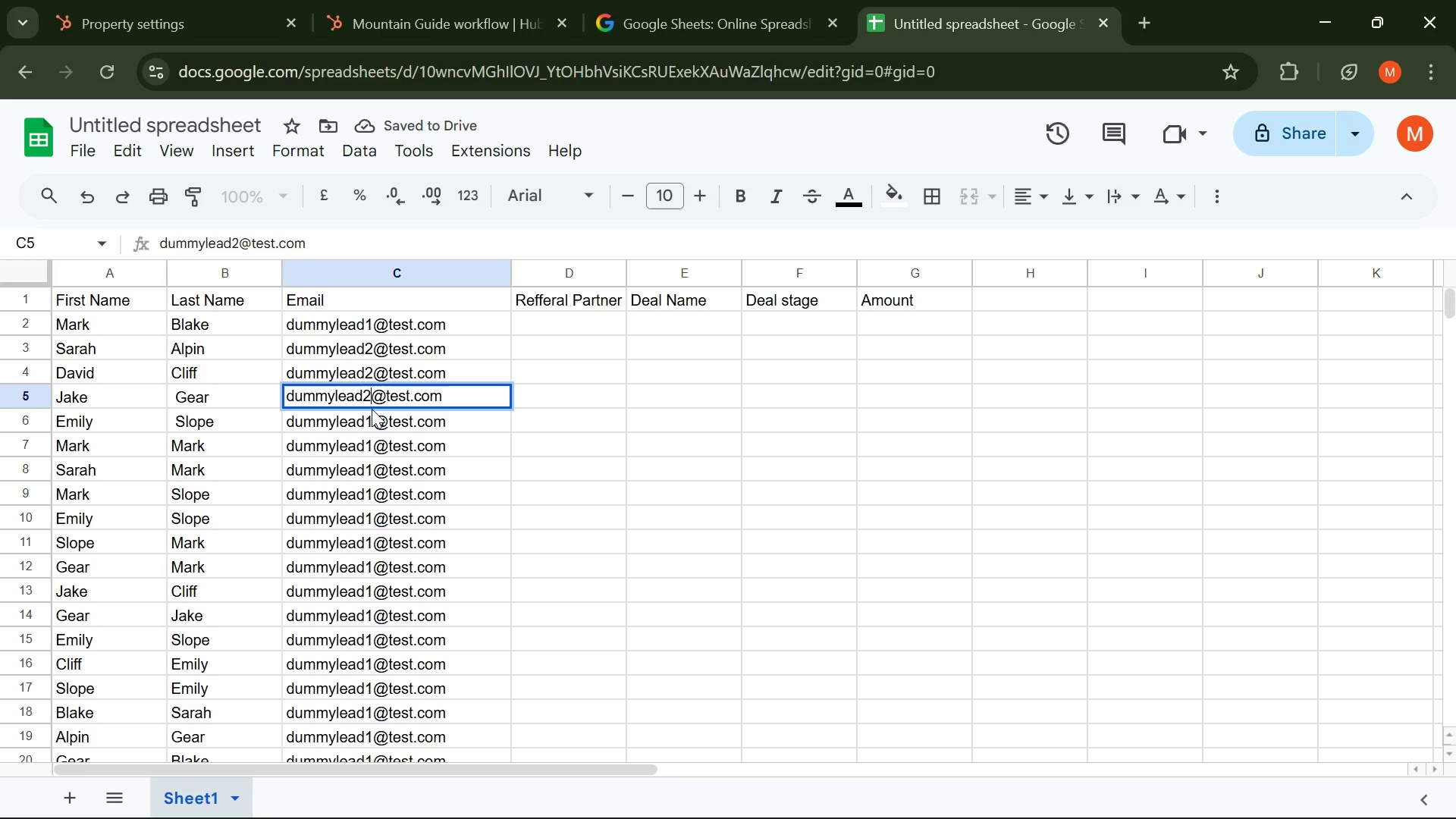 
key(Backspace)
 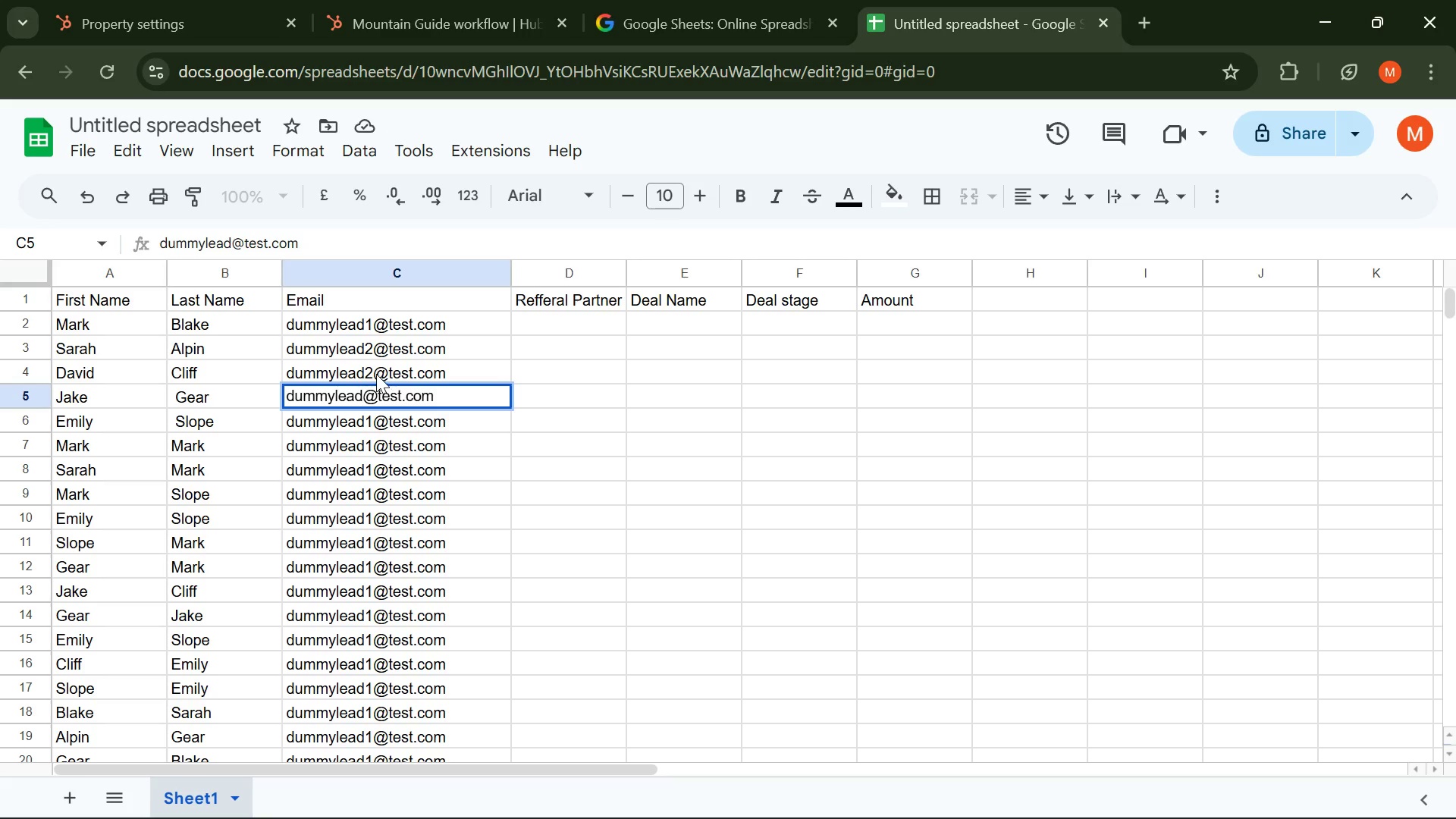 
double_click([371, 372])
 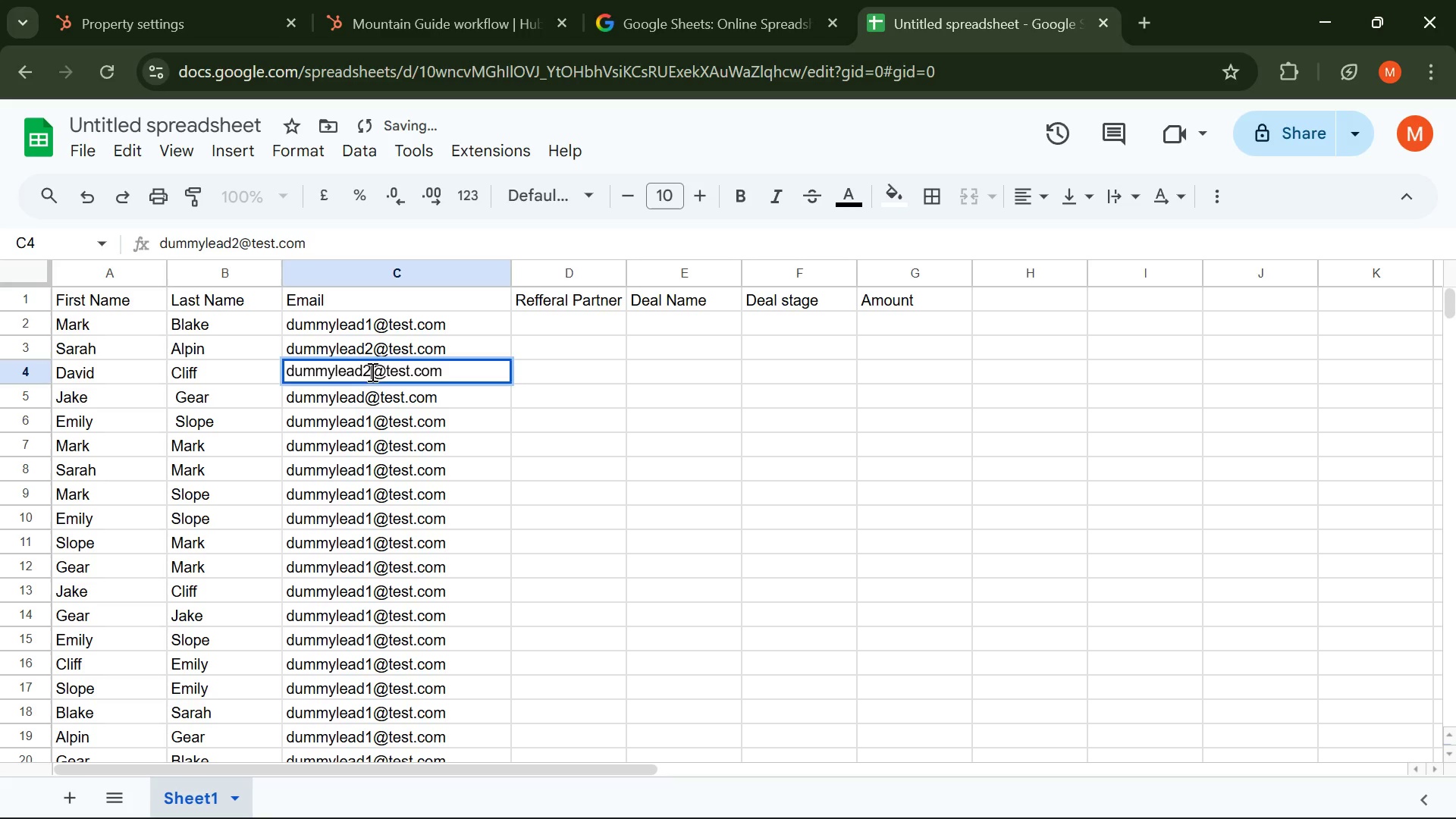 
left_click_drag(start_coordinate=[371, 372], to_coordinate=[366, 370])
 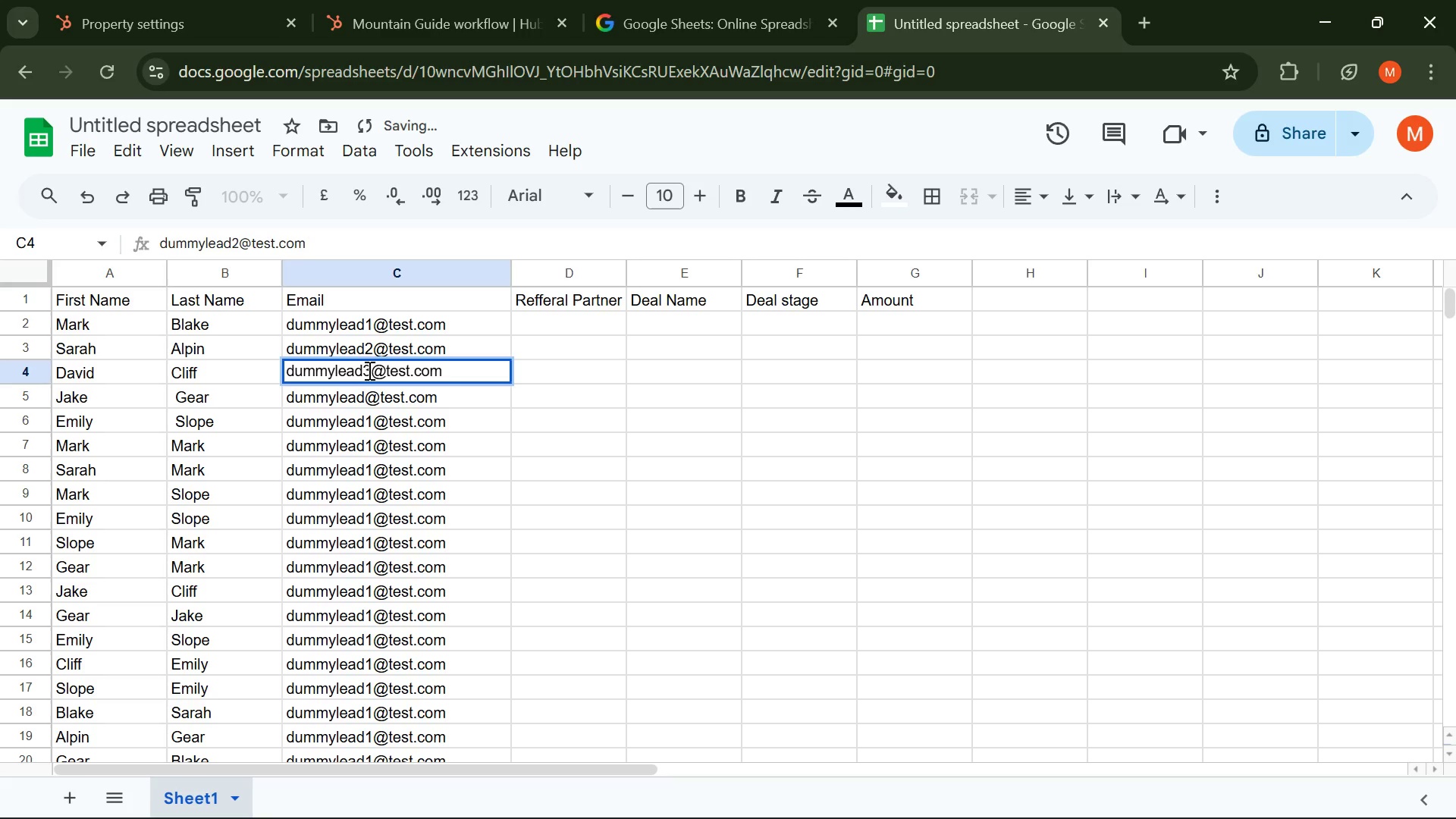 
key(3)
 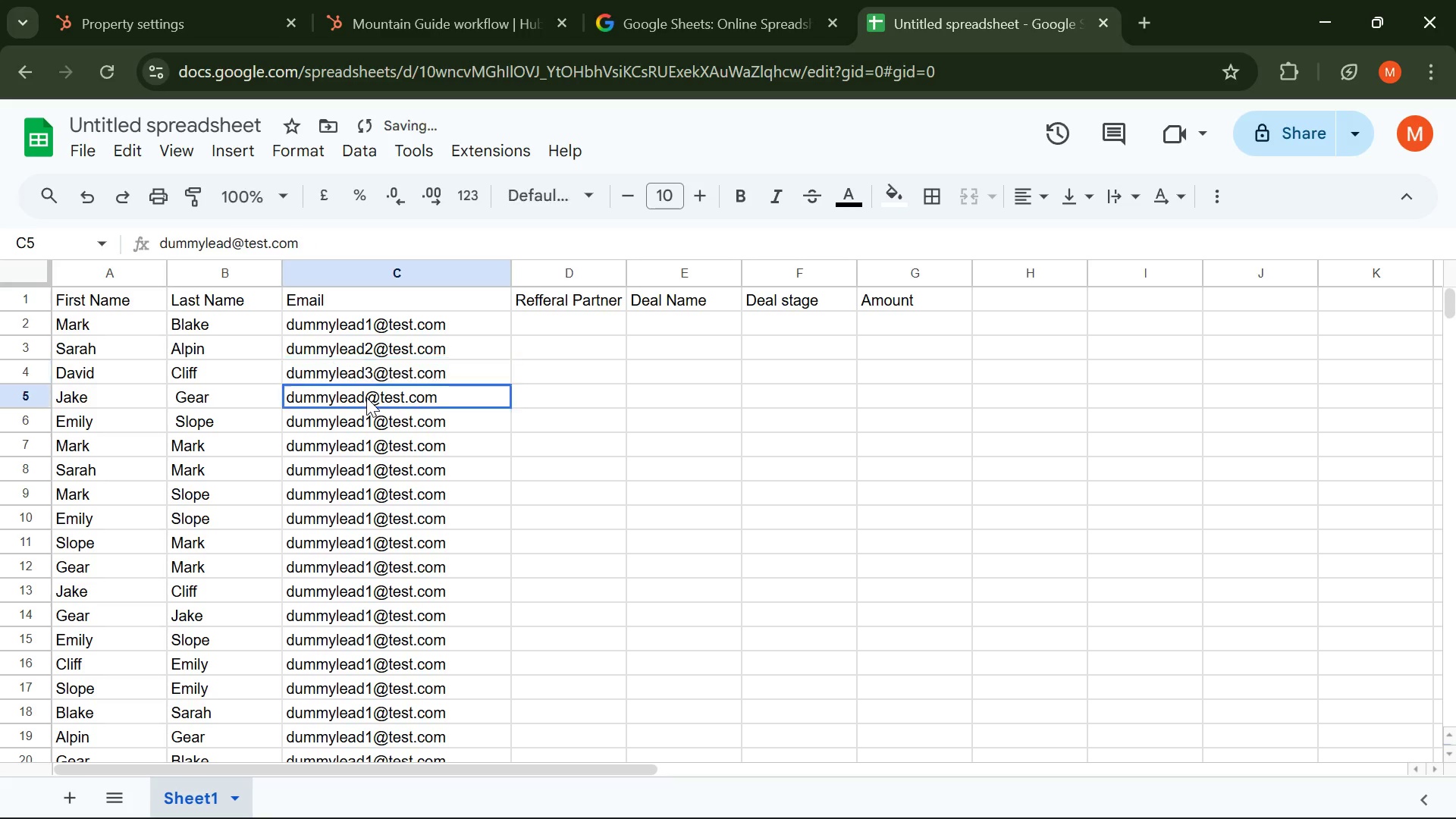 
double_click([366, 397])
 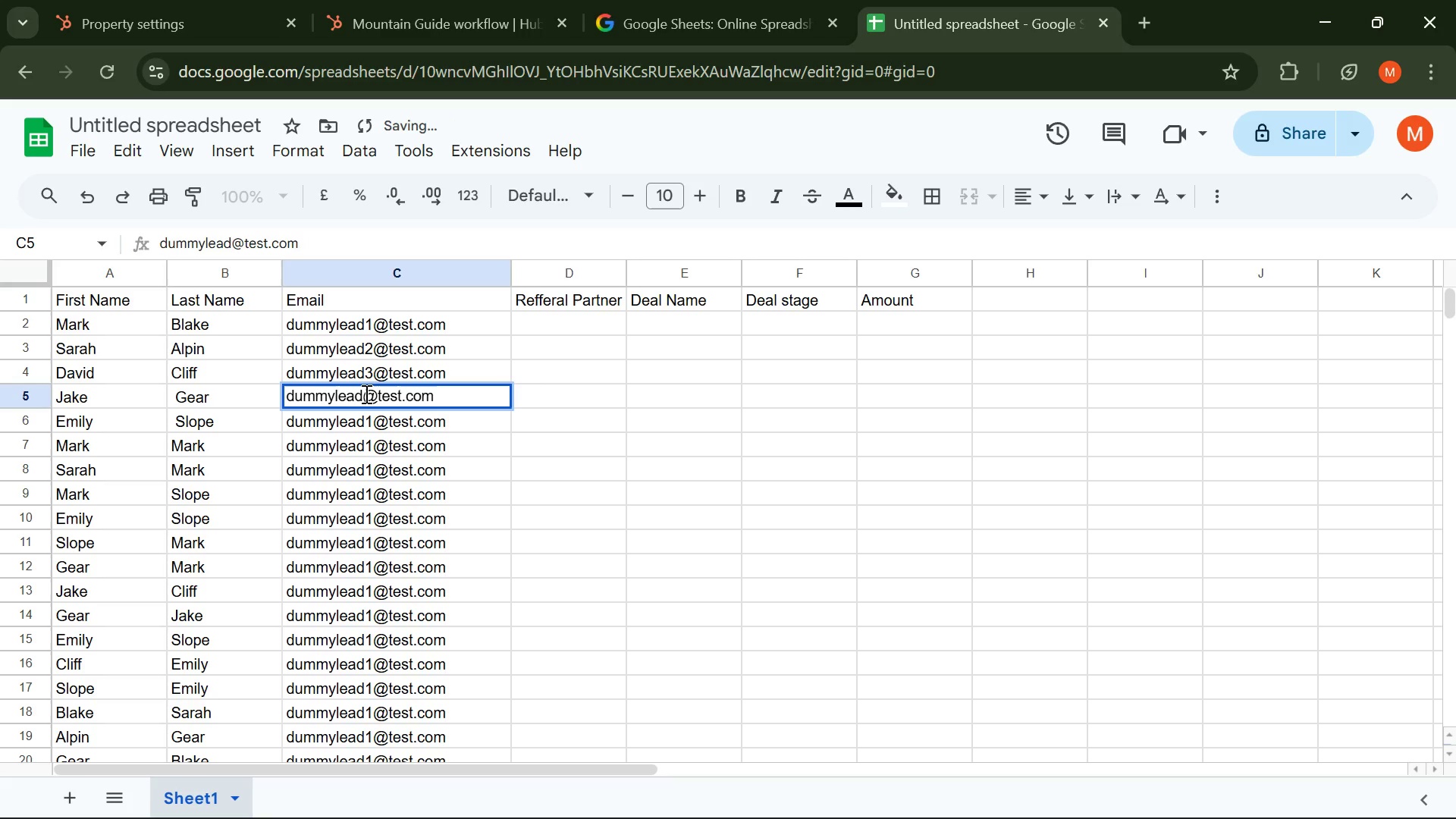 
left_click([365, 394])
 